 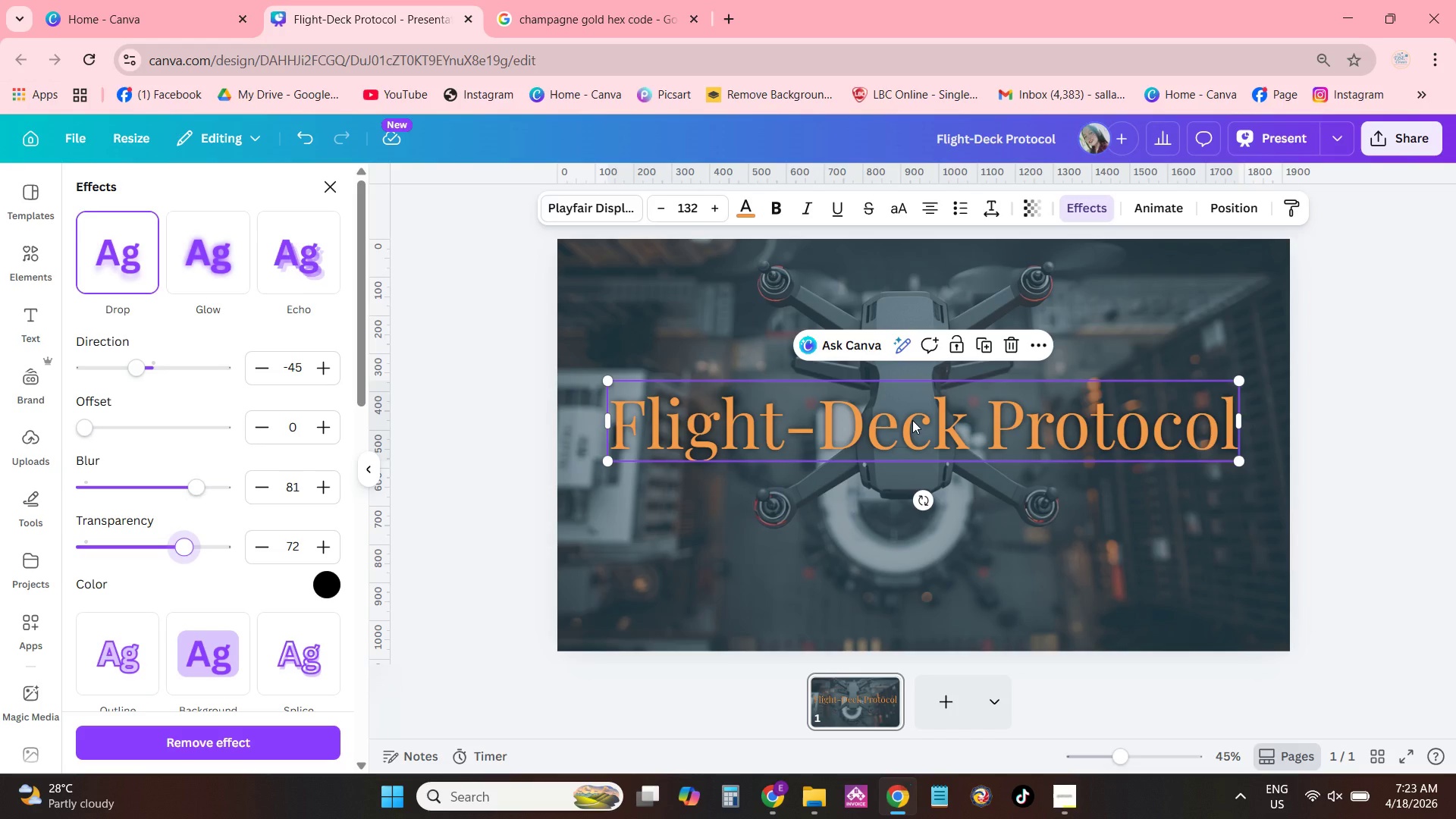 
left_click_drag(start_coordinate=[942, 432], to_coordinate=[946, 440])
 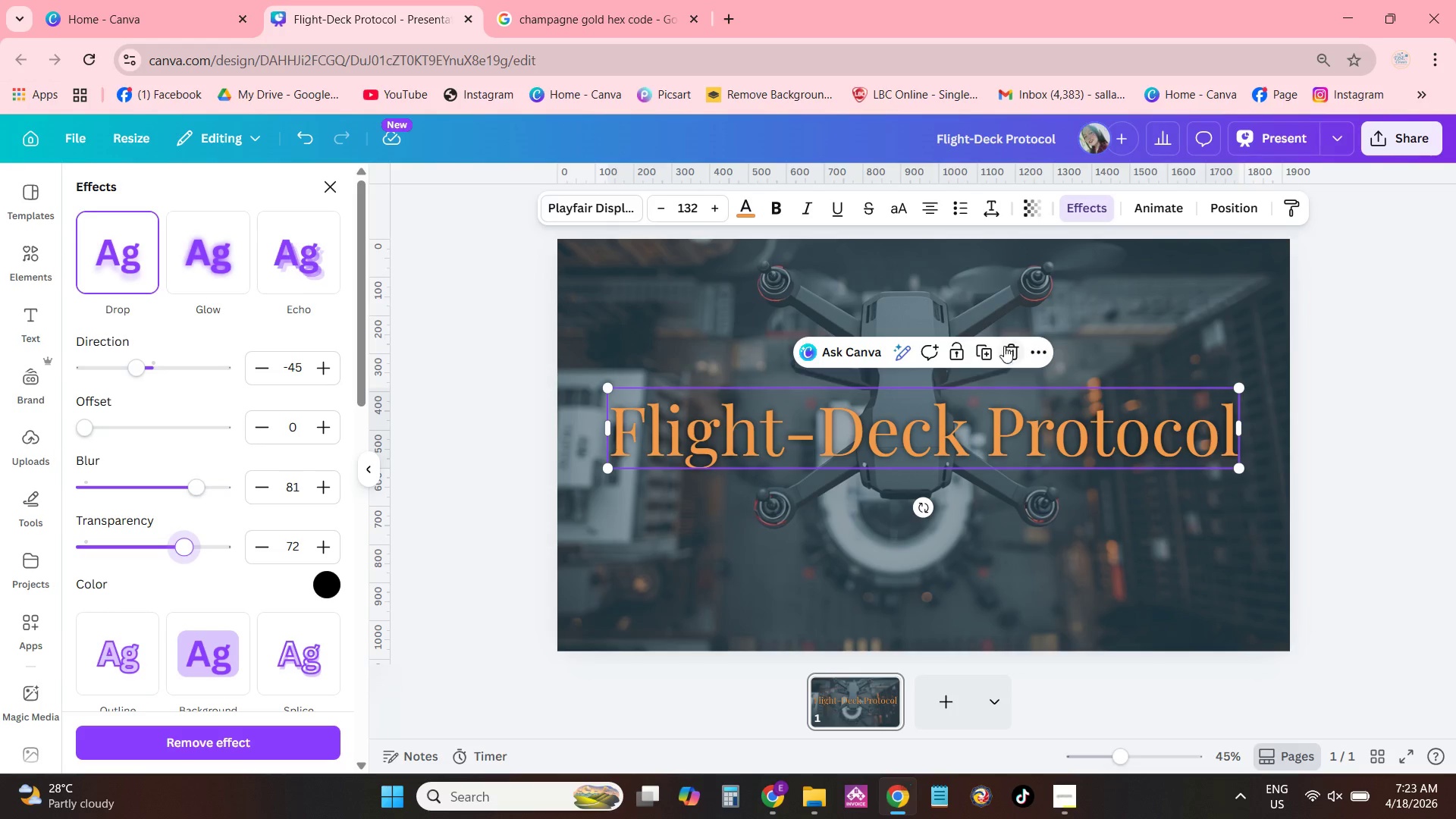 
left_click([990, 346])
 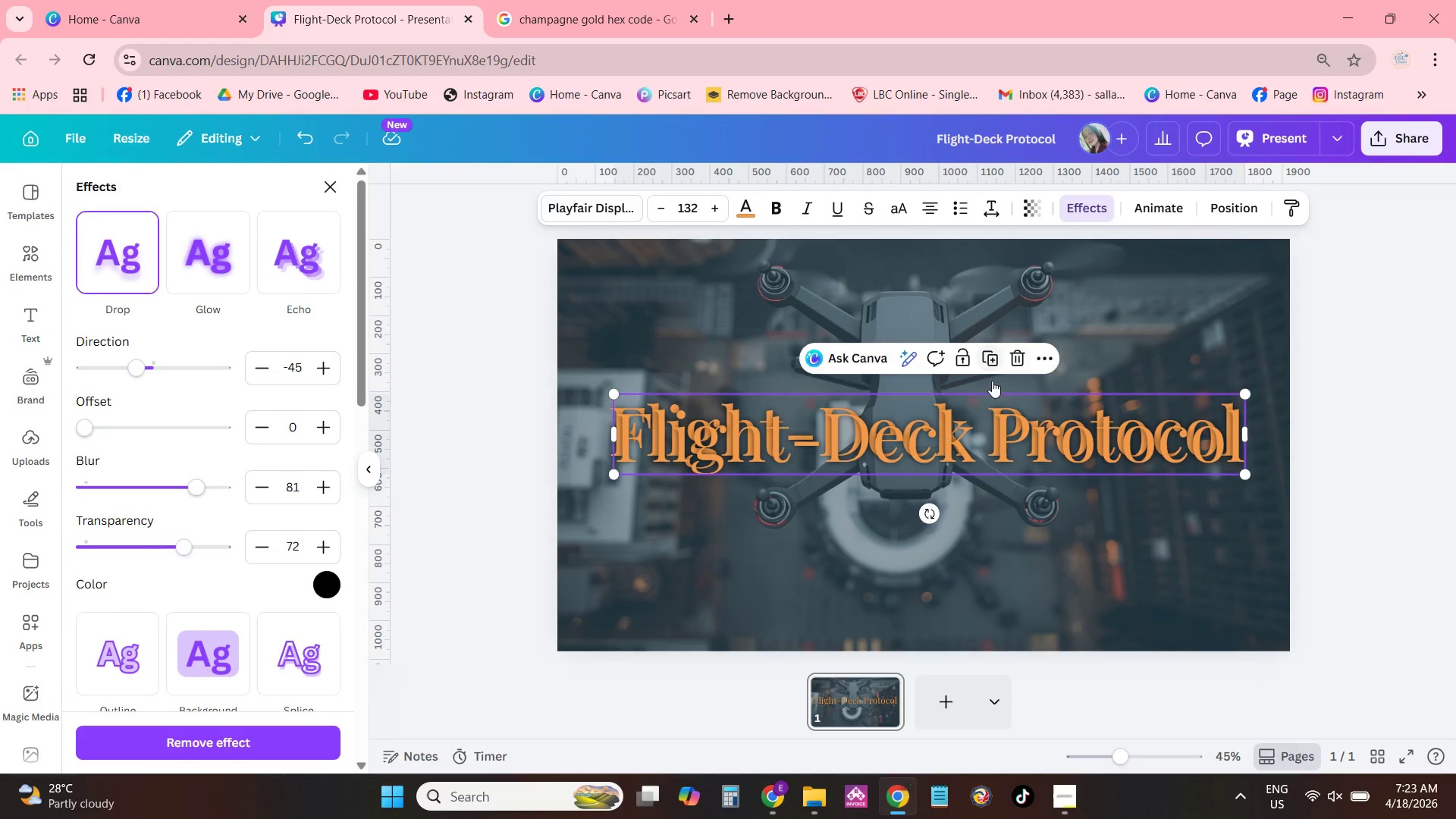 
left_click_drag(start_coordinate=[988, 409], to_coordinate=[993, 453])
 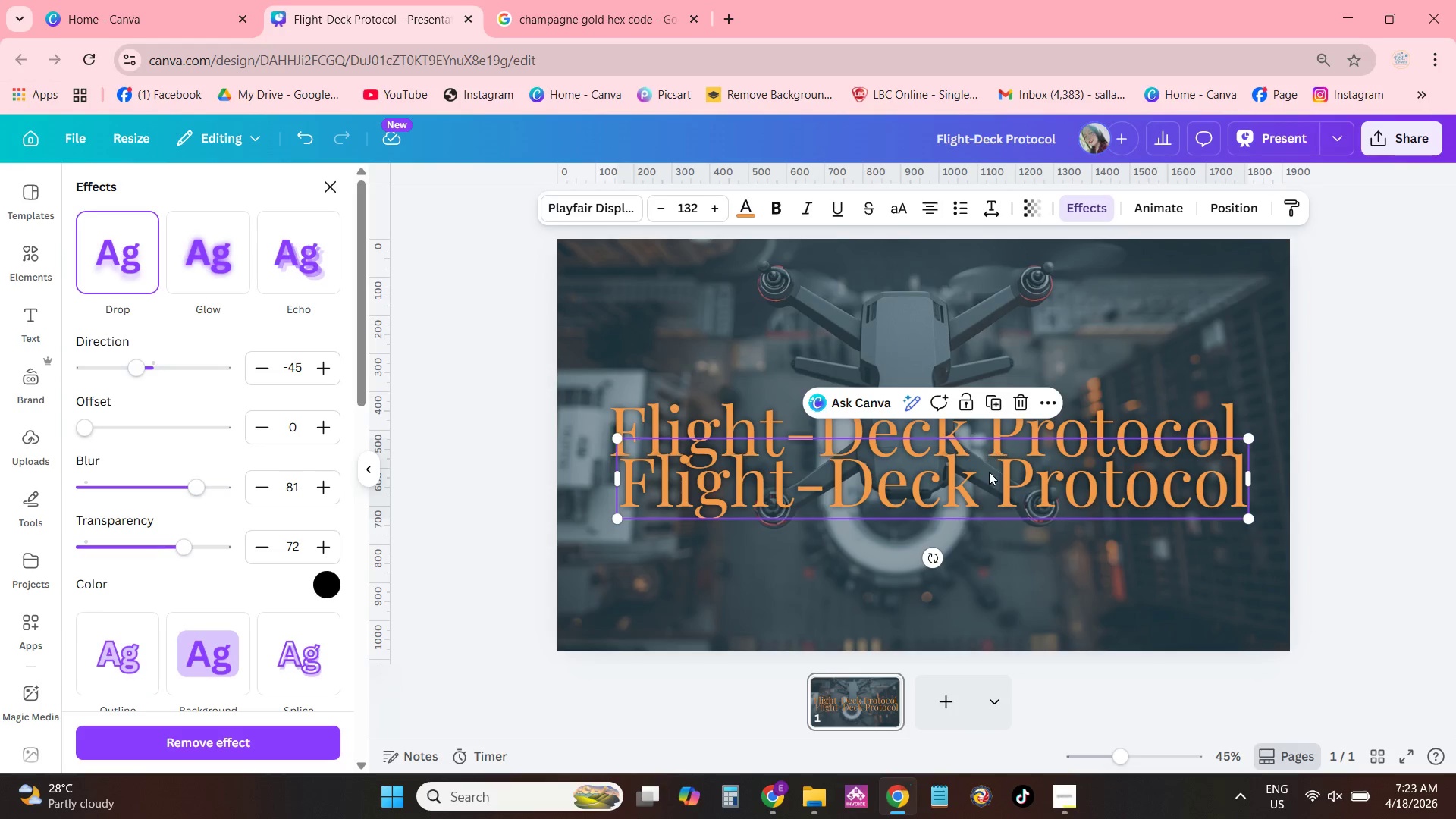 
left_click_drag(start_coordinate=[988, 473], to_coordinate=[982, 497])
 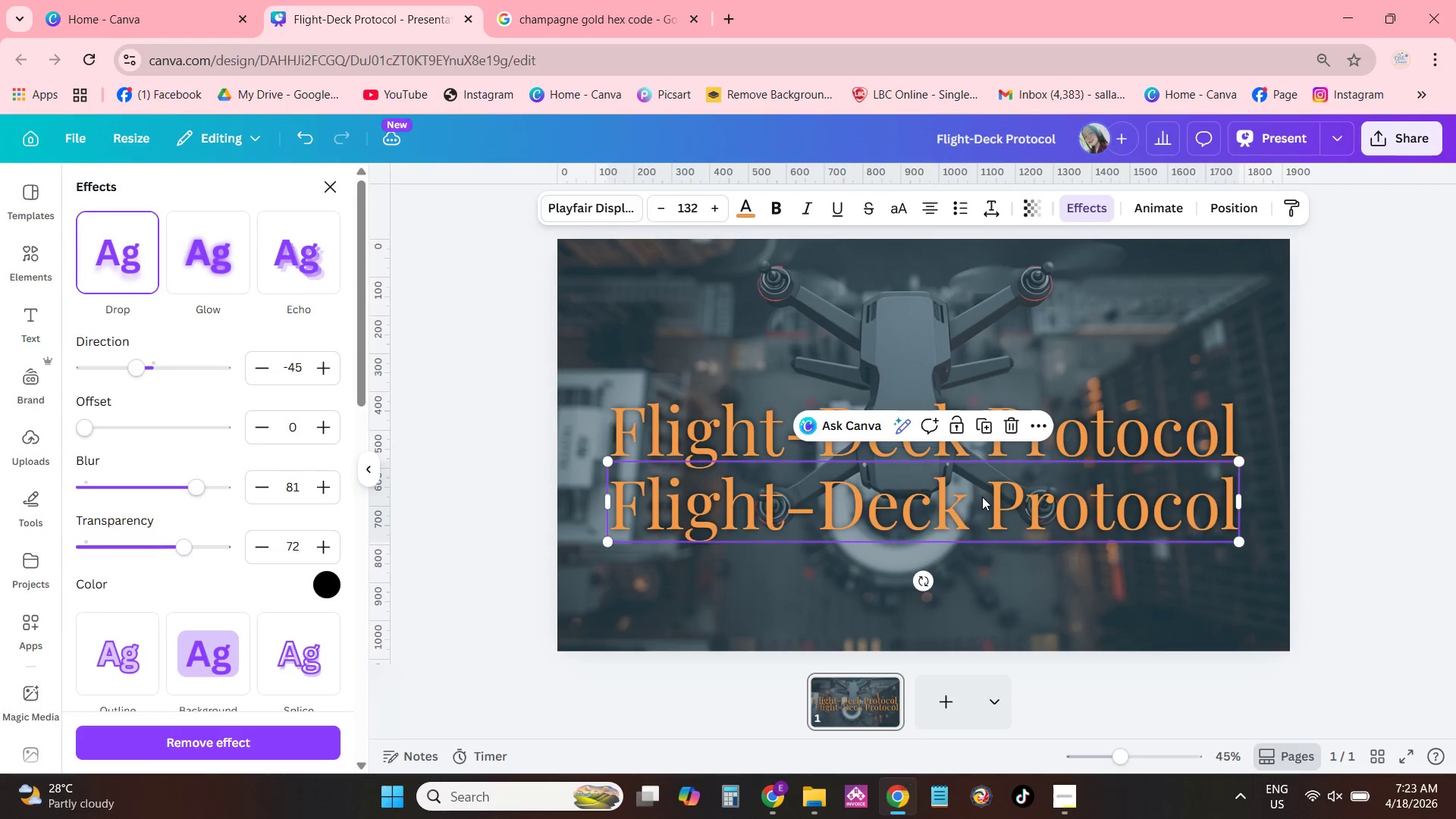 
double_click([982, 497])
 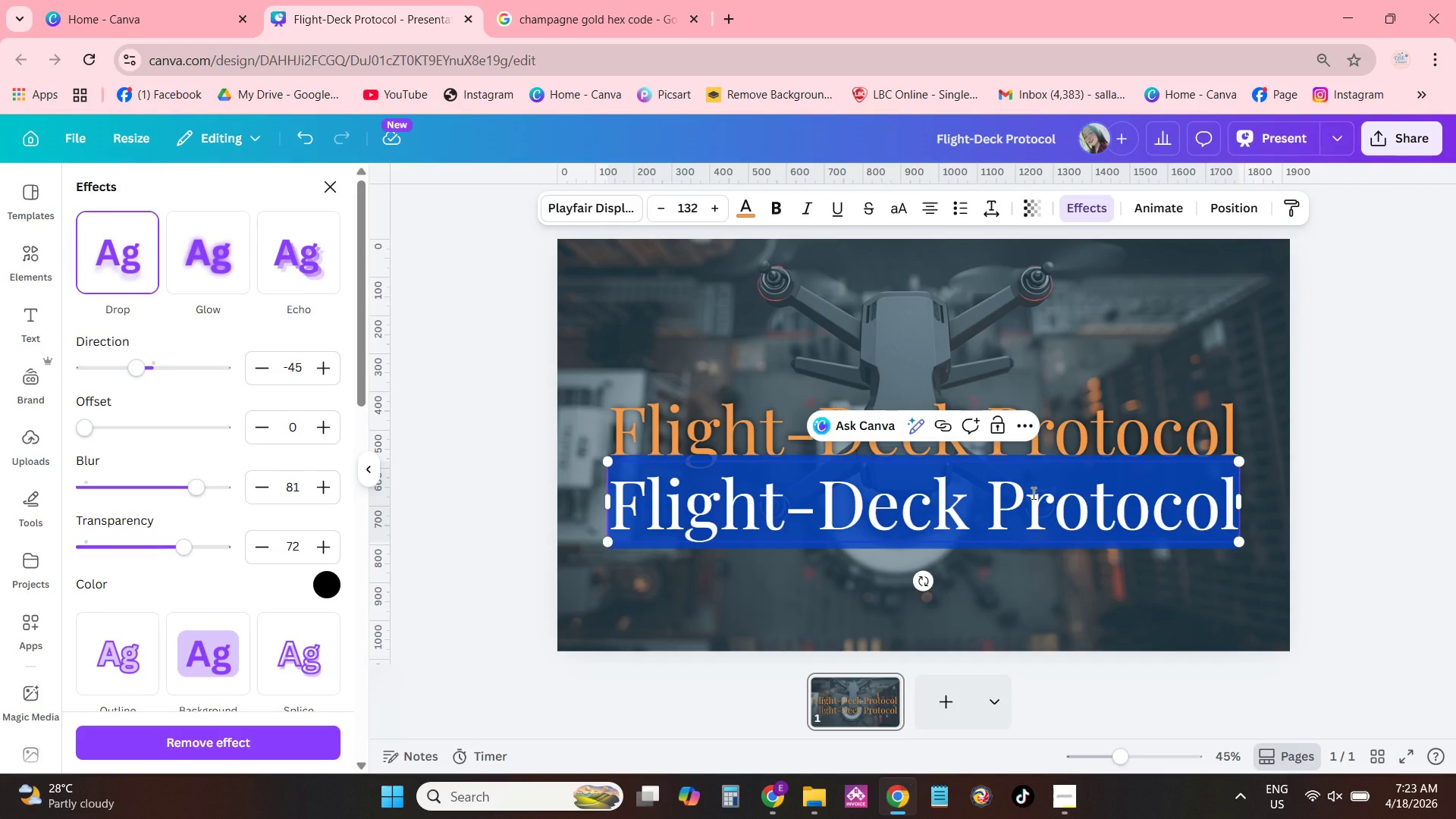 
type(Drone as)
key(Backspace)
key(Backspace)
type(Assistant Ona)
key(Backspace)
type(boarding & Standards)
 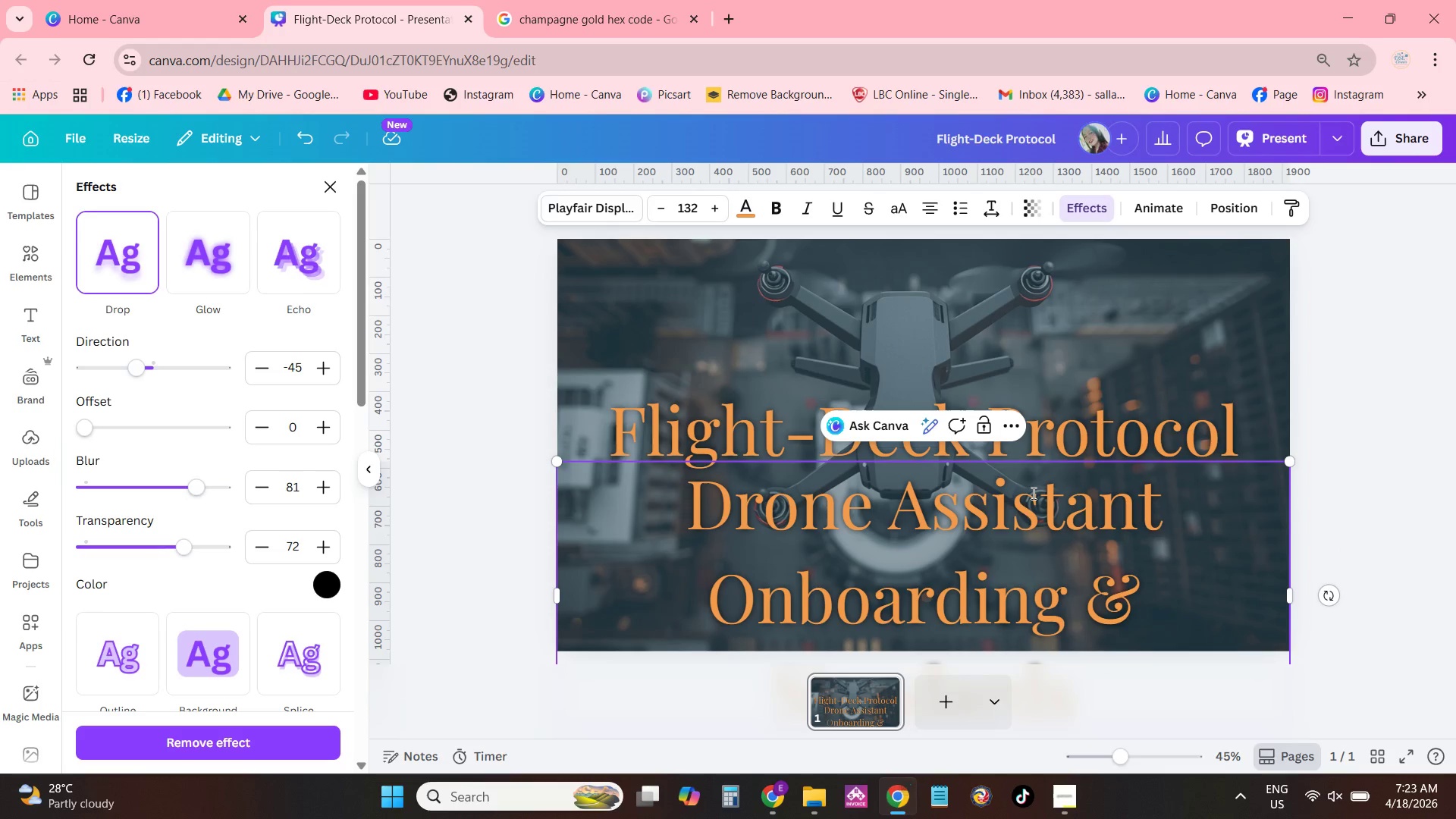 
left_click_drag(start_coordinate=[1294, 460], to_coordinate=[984, 576])
 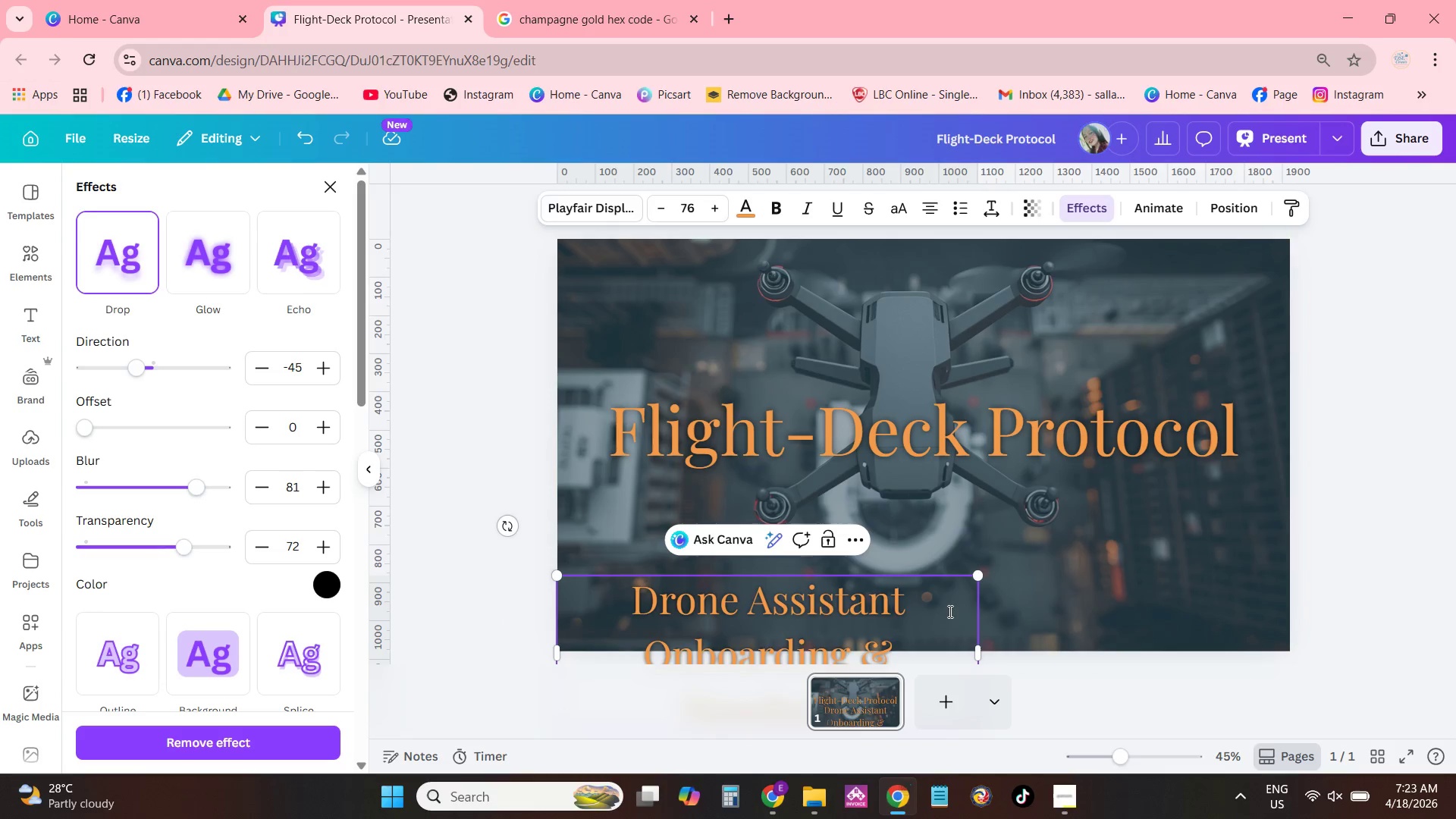 
left_click_drag(start_coordinate=[949, 611], to_coordinate=[872, 475])
 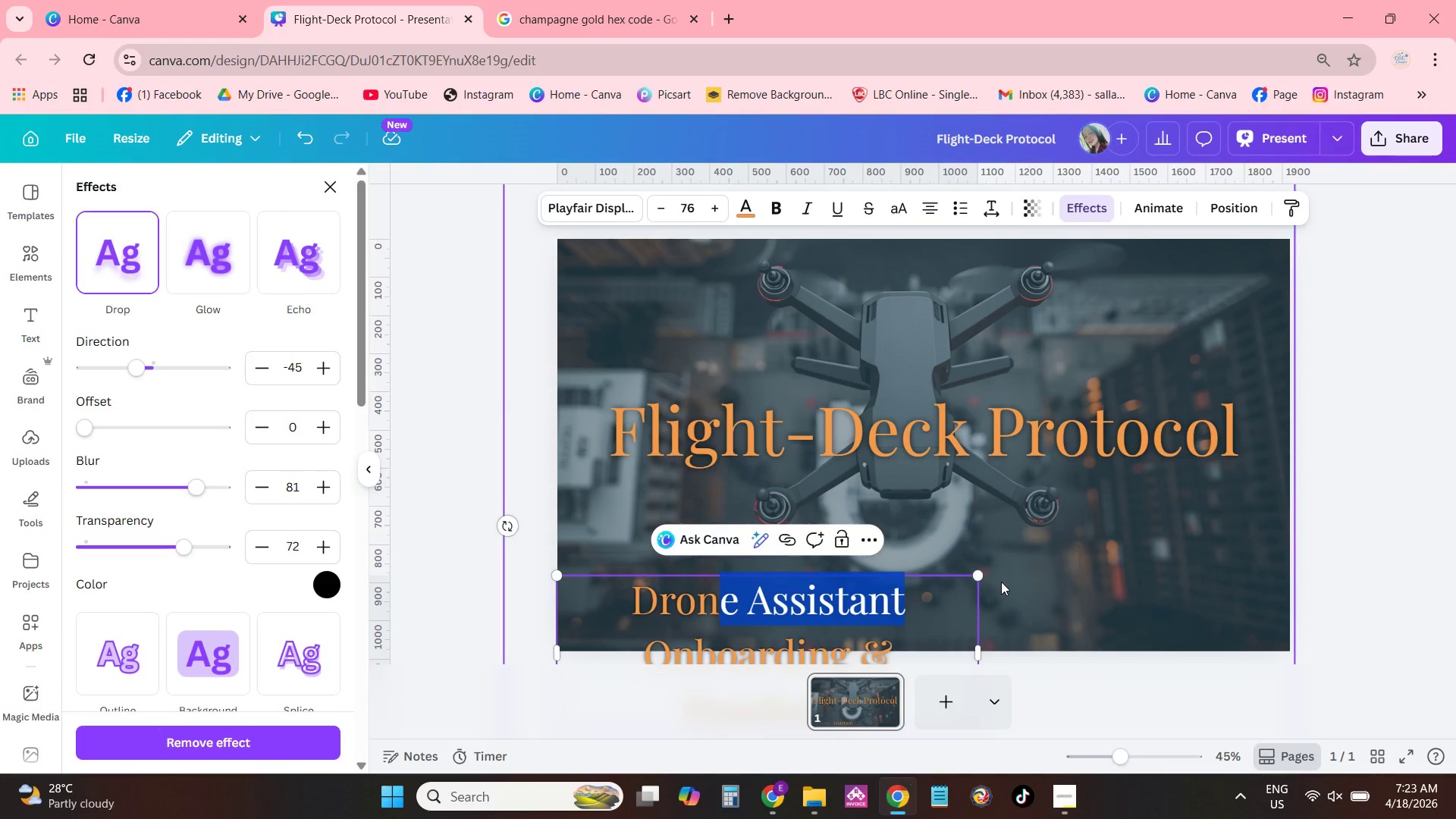 
double_click([933, 606])
 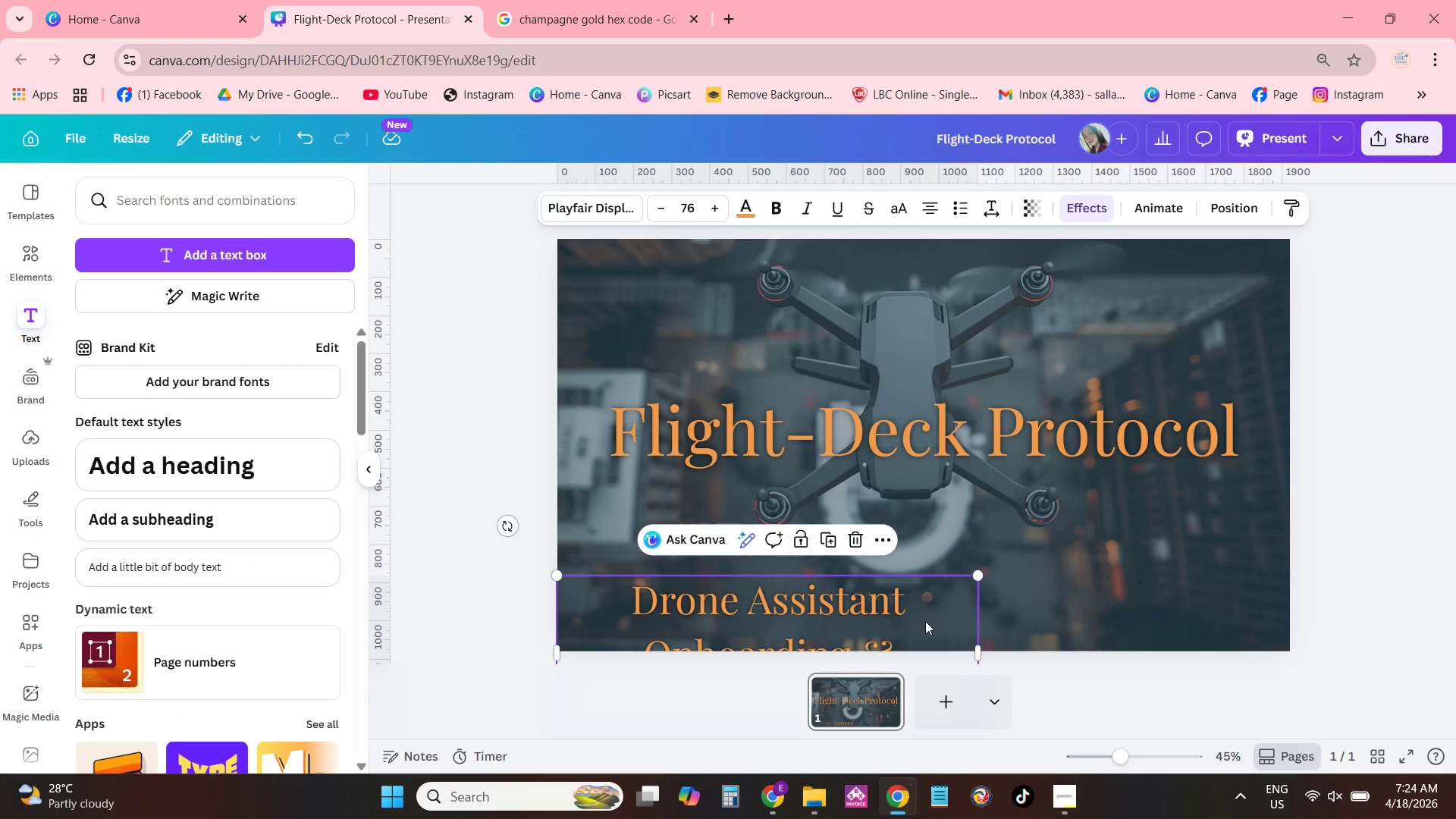 
left_click_drag(start_coordinate=[924, 621], to_coordinate=[876, 462])
 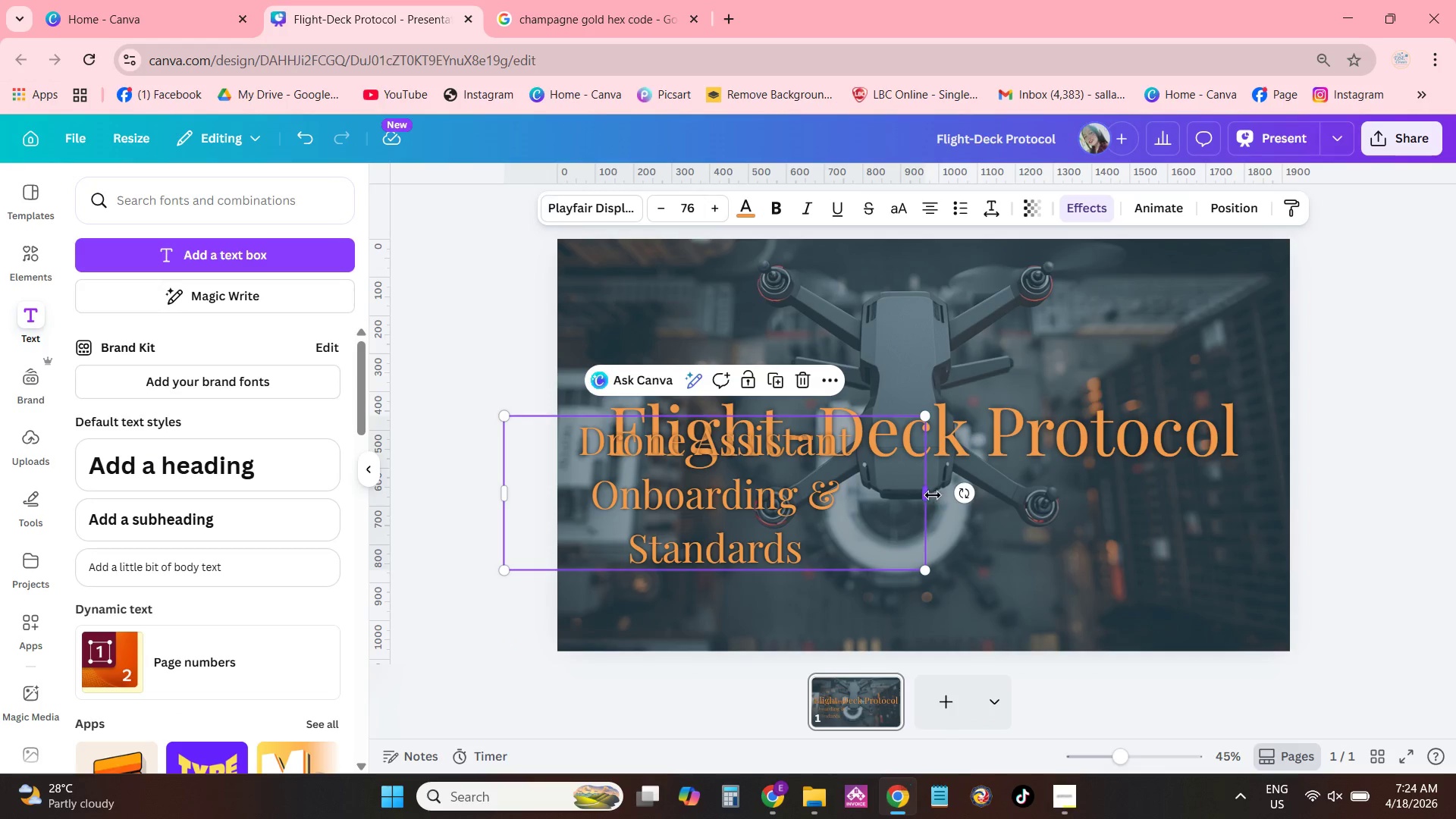 
left_click_drag(start_coordinate=[929, 494], to_coordinate=[1249, 463])
 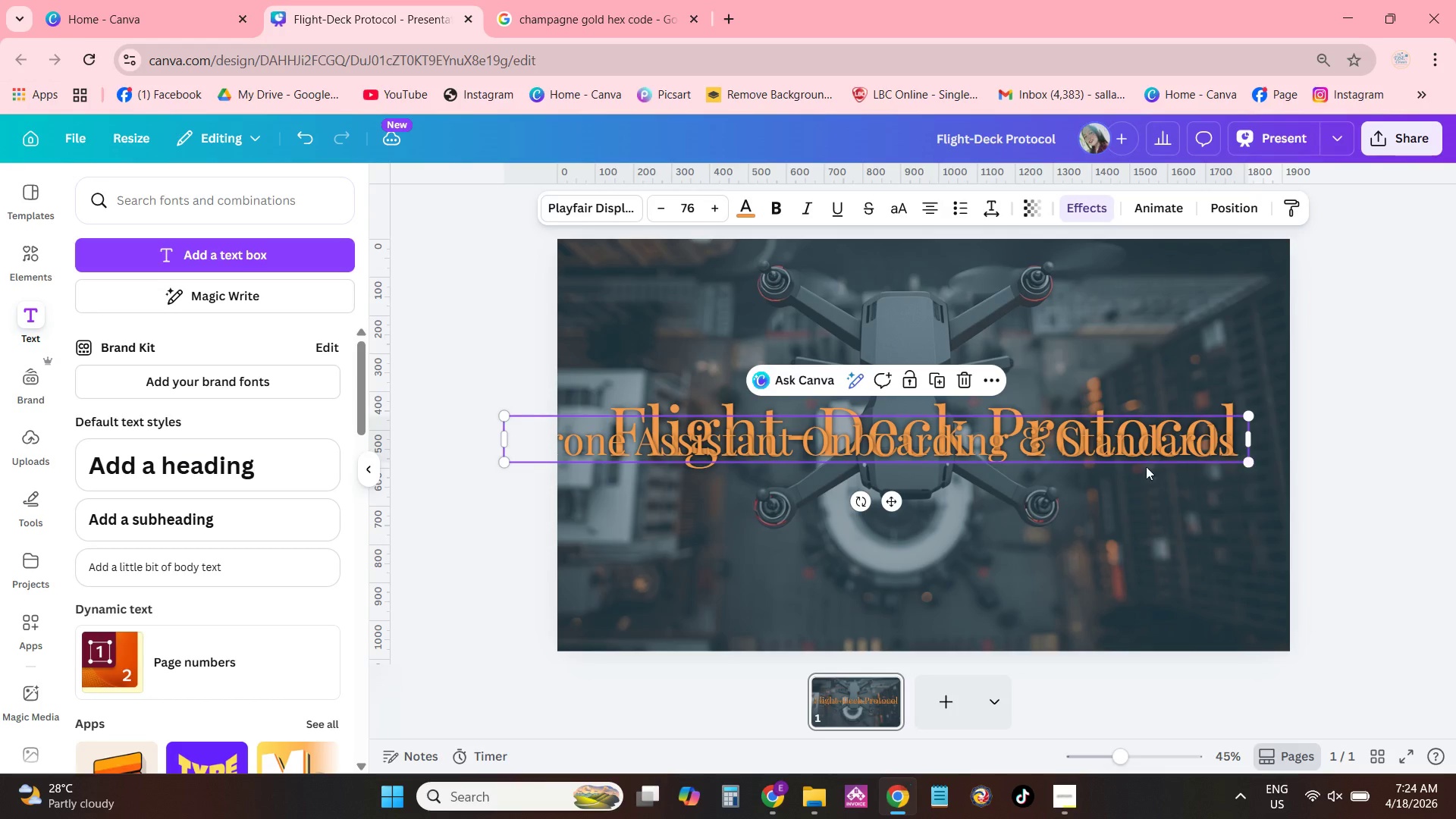 
left_click_drag(start_coordinate=[1228, 554], to_coordinate=[1223, 551])
 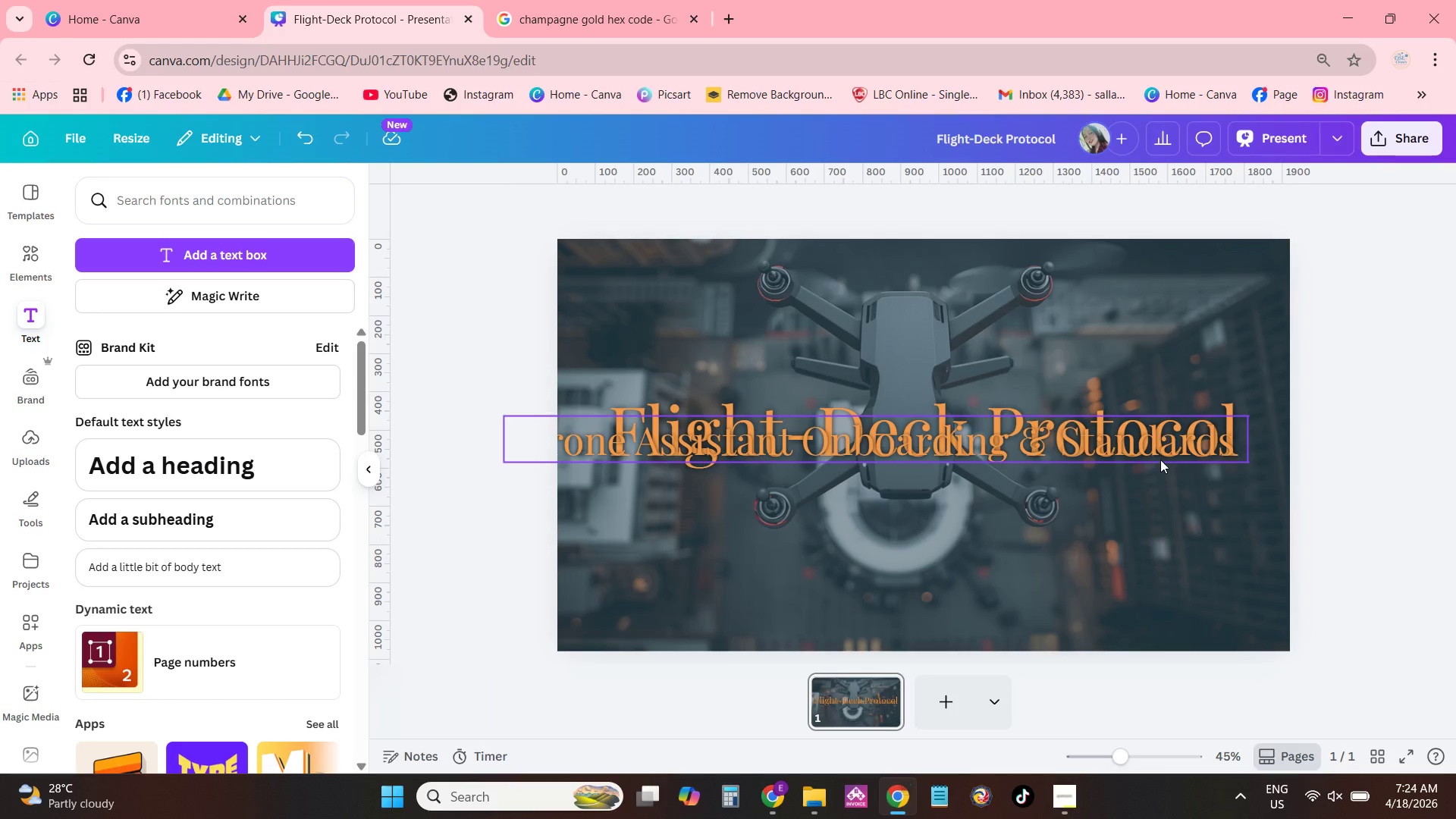 
left_click_drag(start_coordinate=[1160, 460], to_coordinate=[1168, 547])
 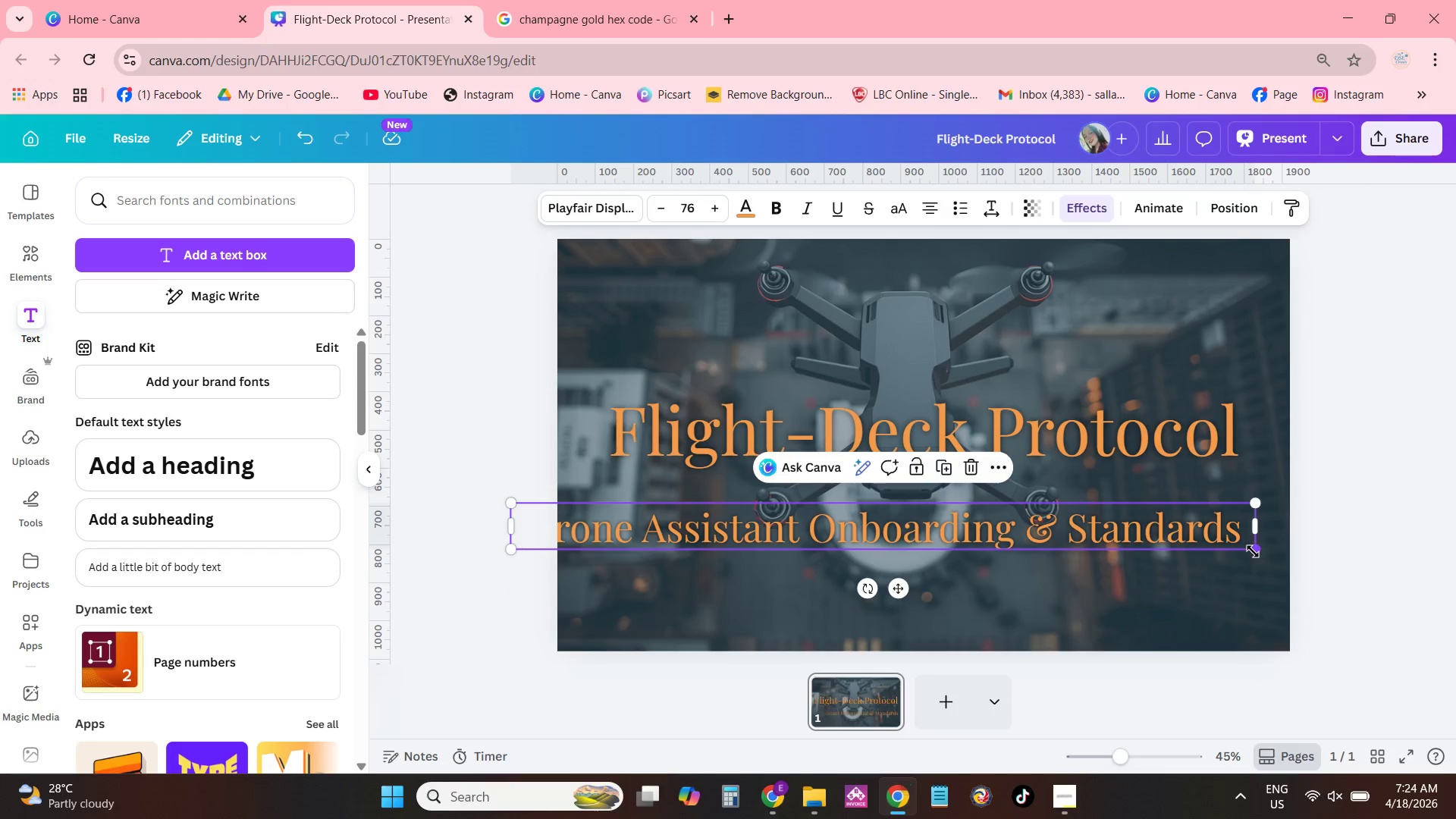 
left_click_drag(start_coordinate=[1253, 551], to_coordinate=[1152, 521])
 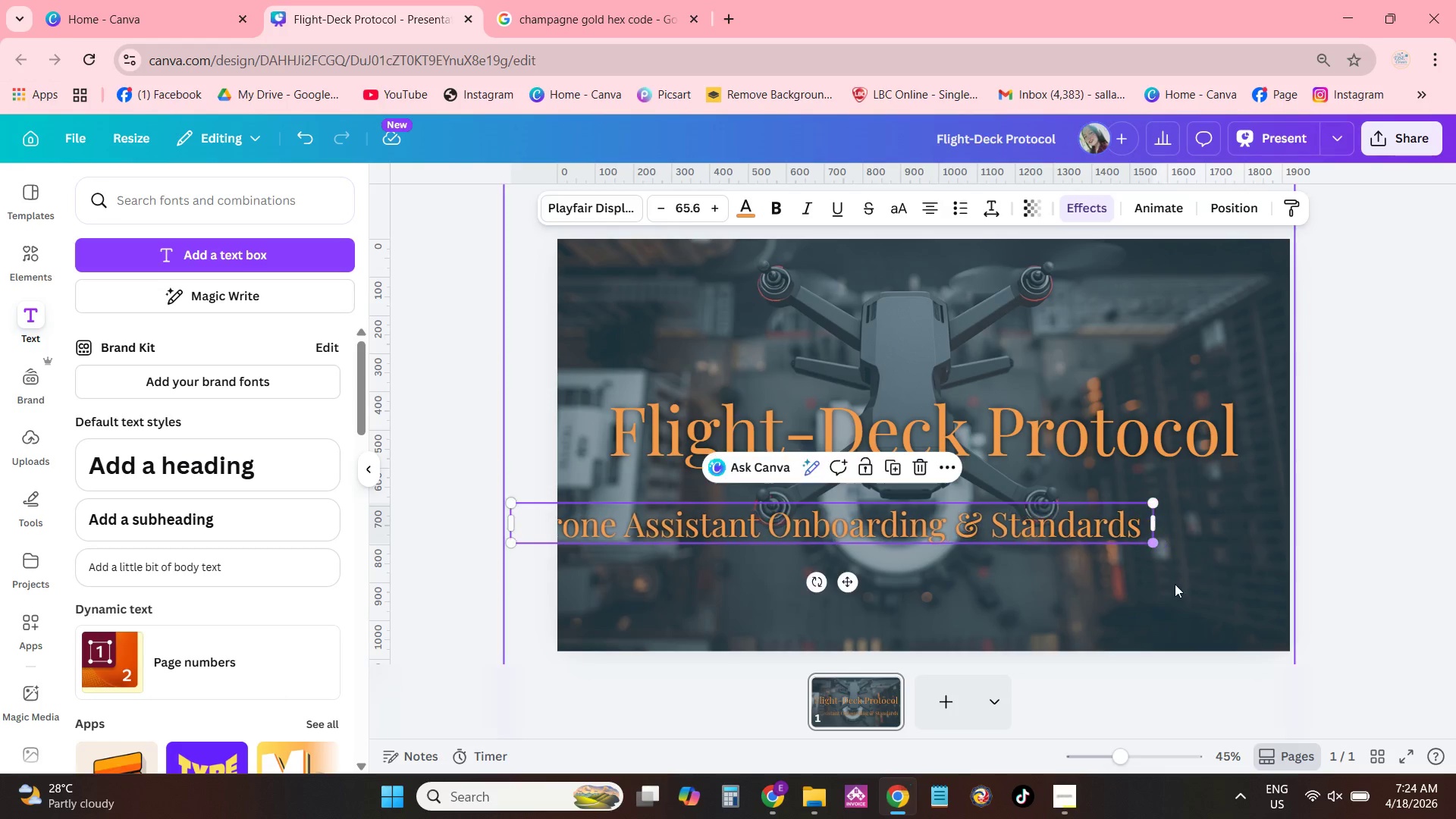 
left_click_drag(start_coordinate=[1175, 584], to_coordinate=[1166, 581])
 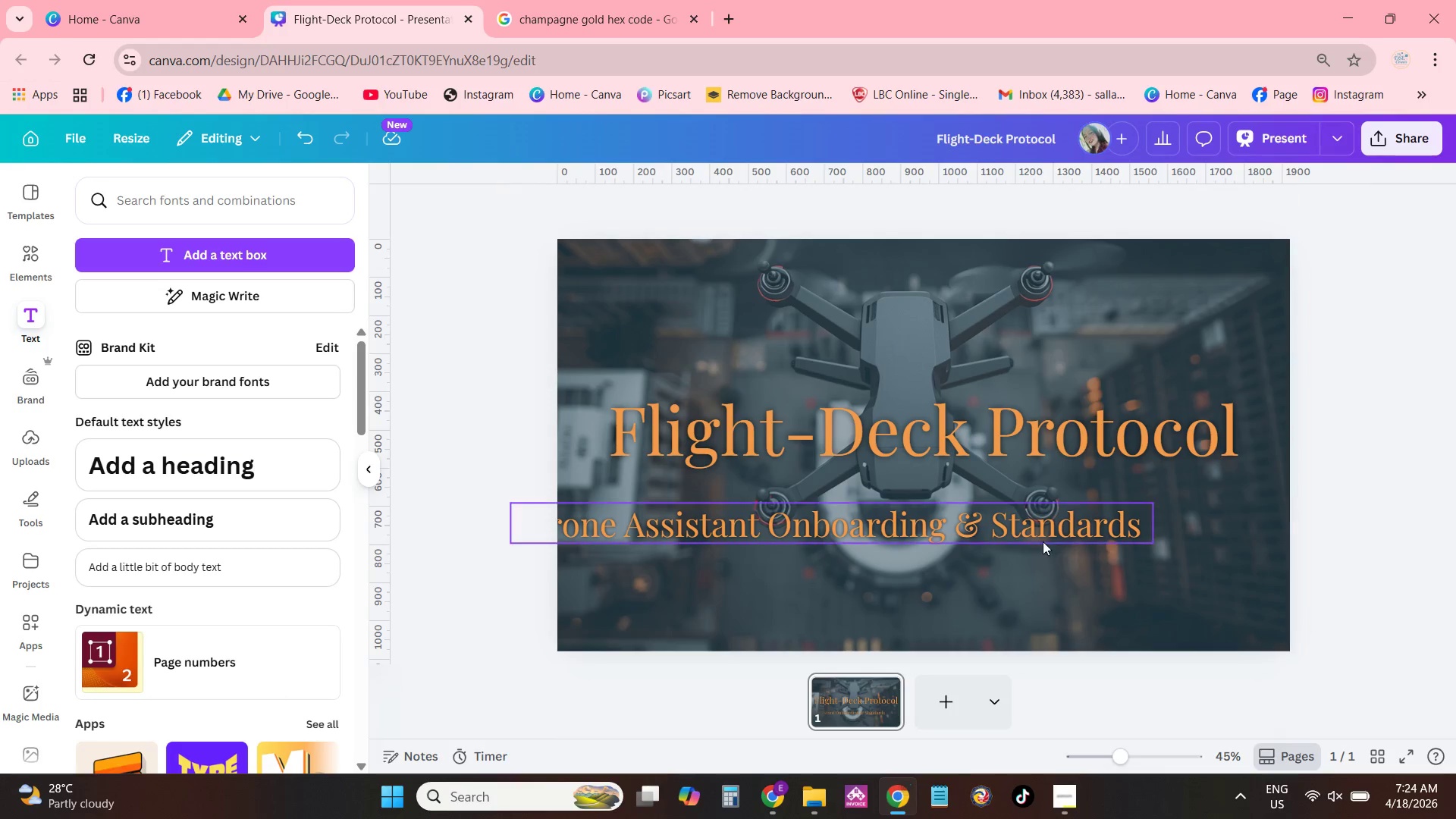 
left_click_drag(start_coordinate=[1043, 541], to_coordinate=[1141, 525])
 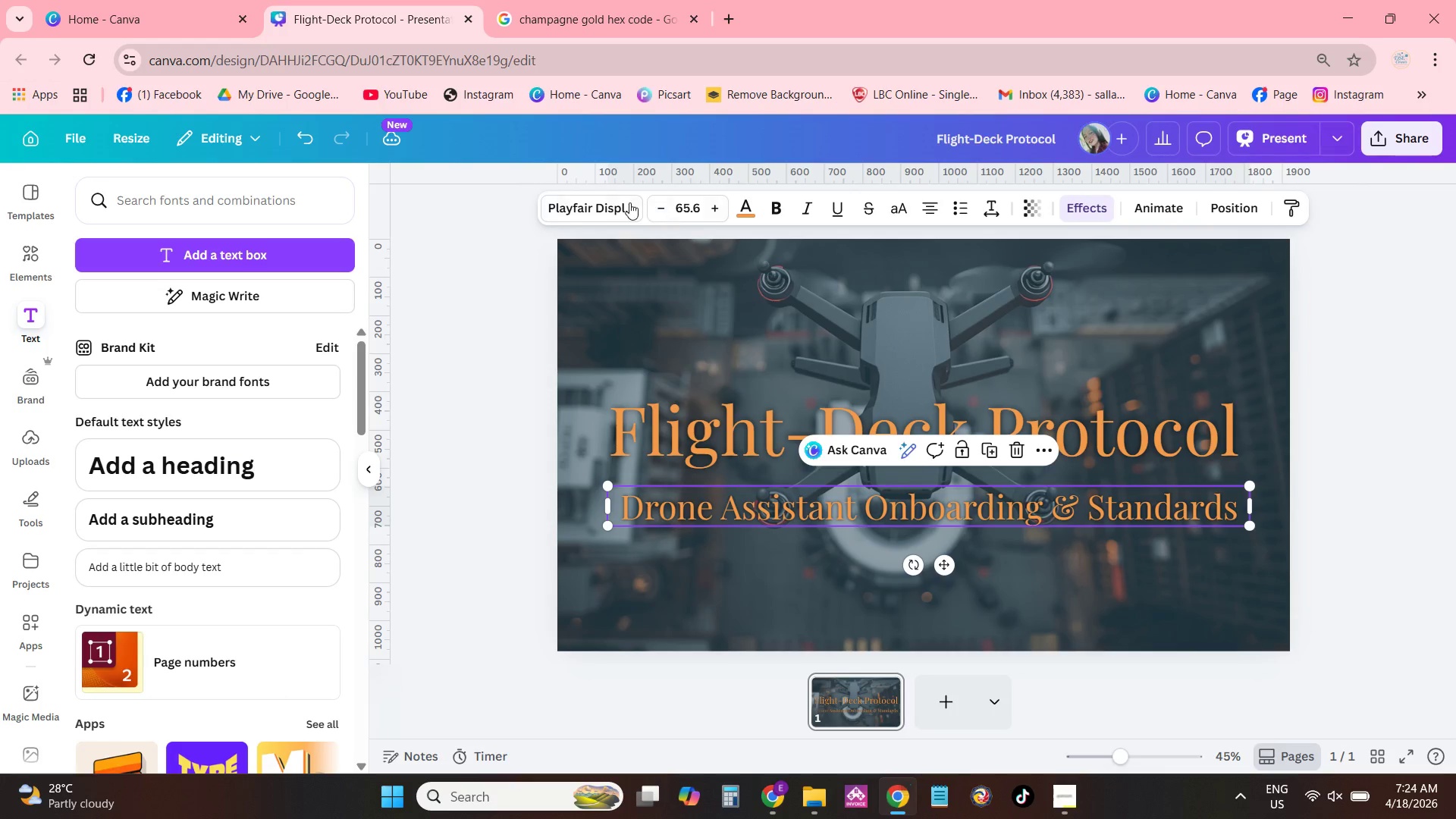 
mouse_move([592, 190])
 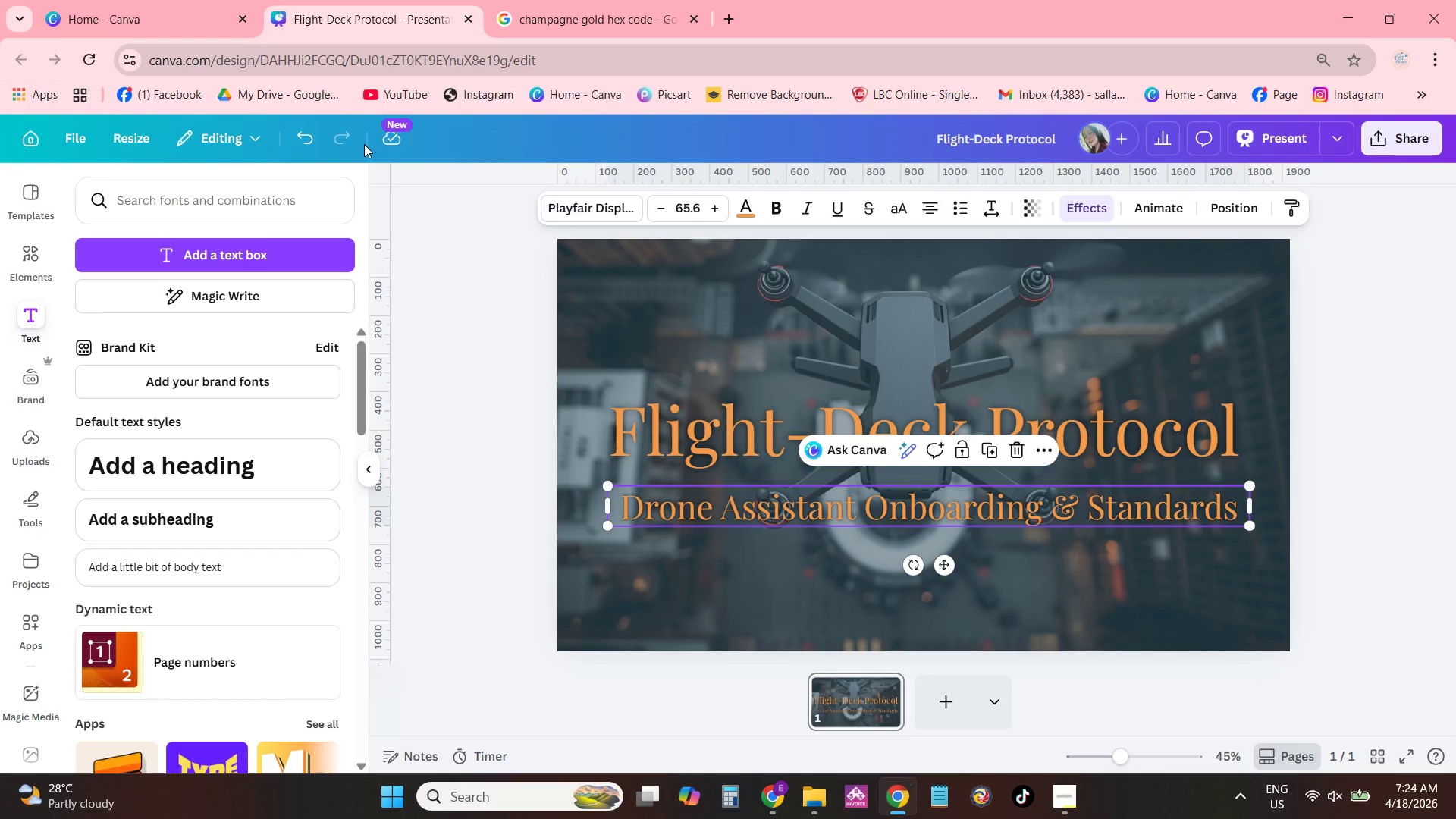 
wait(5.56)
 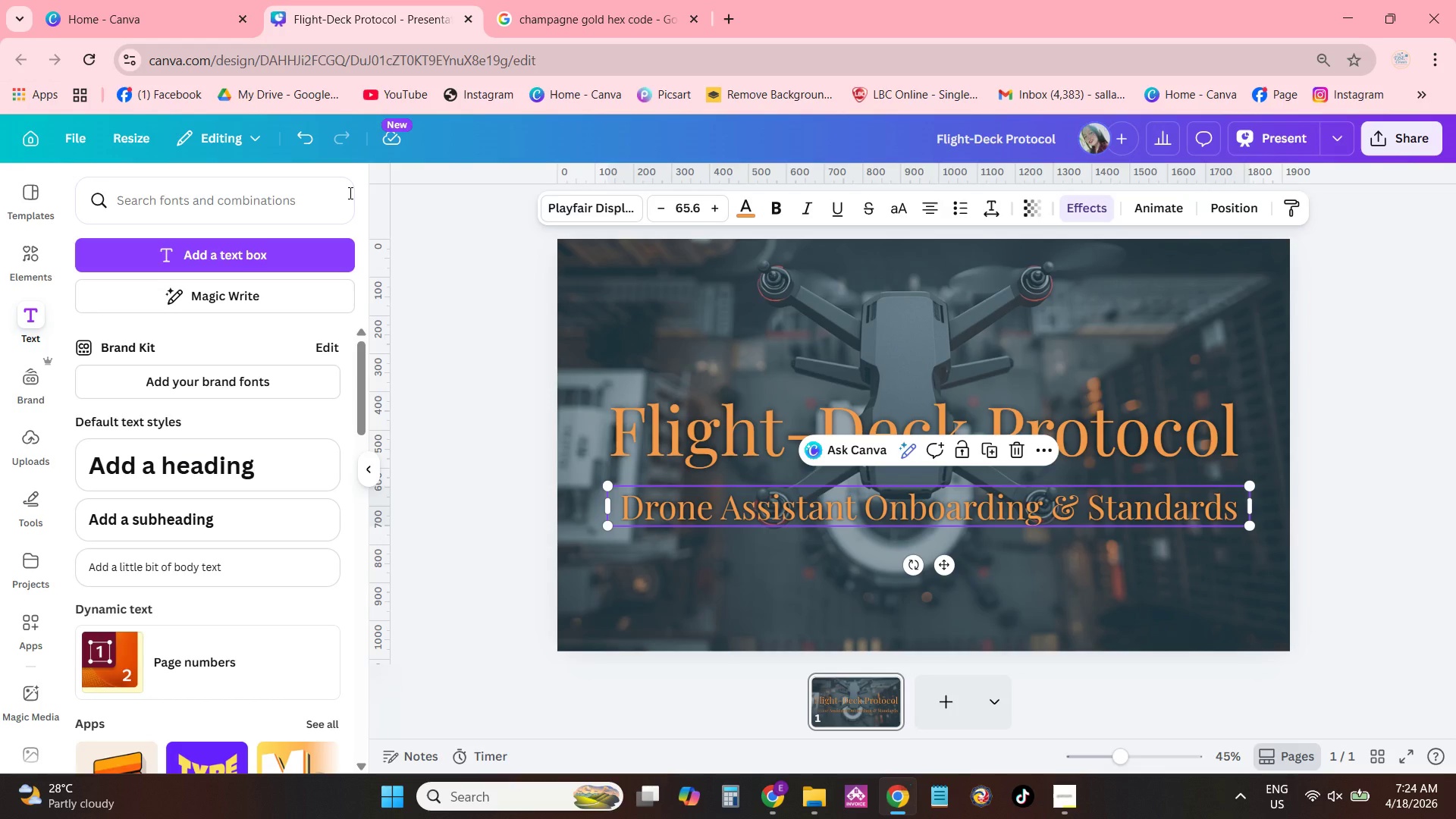 
left_click([600, 201])
 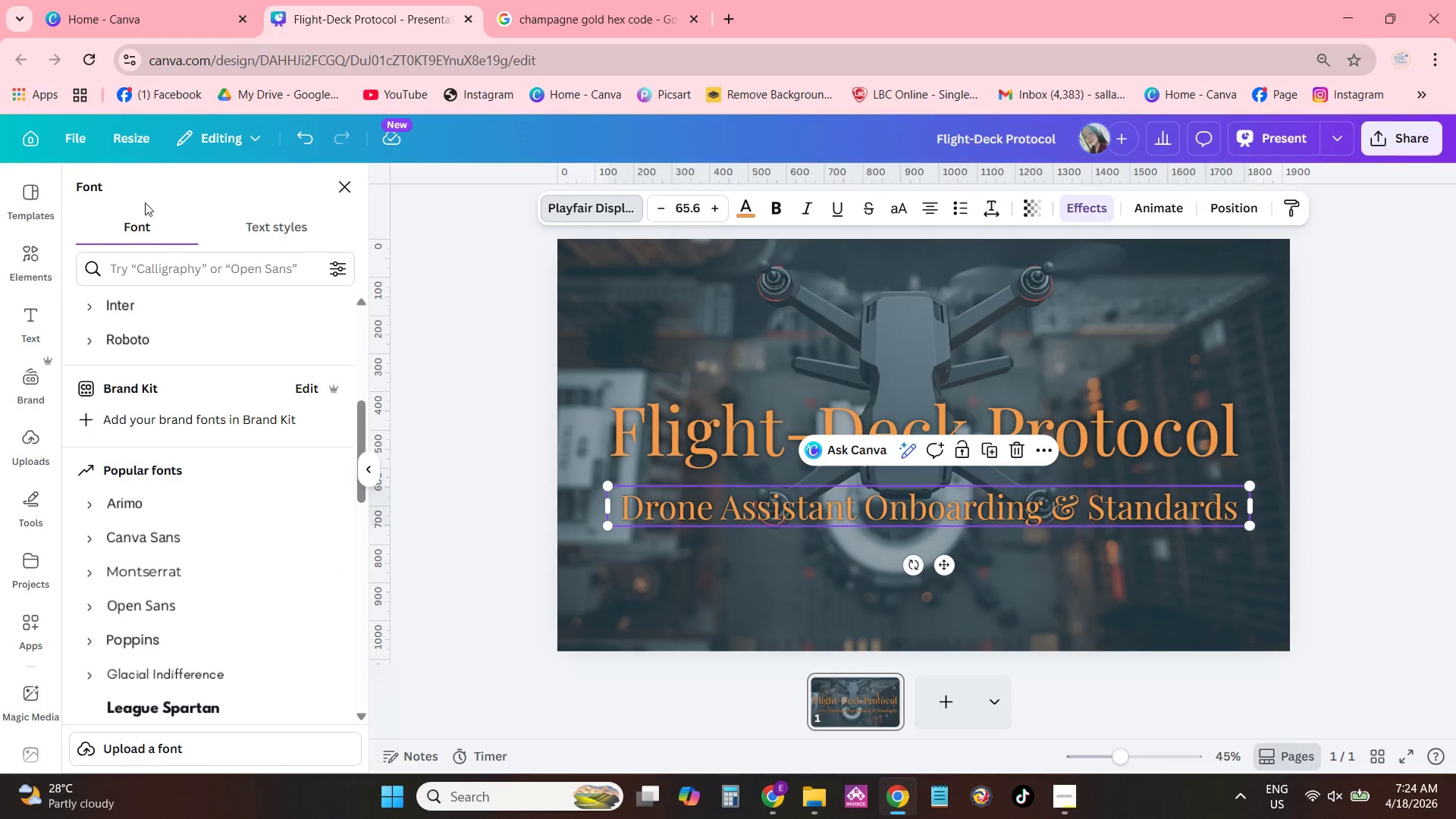 
mouse_move([176, 298])
 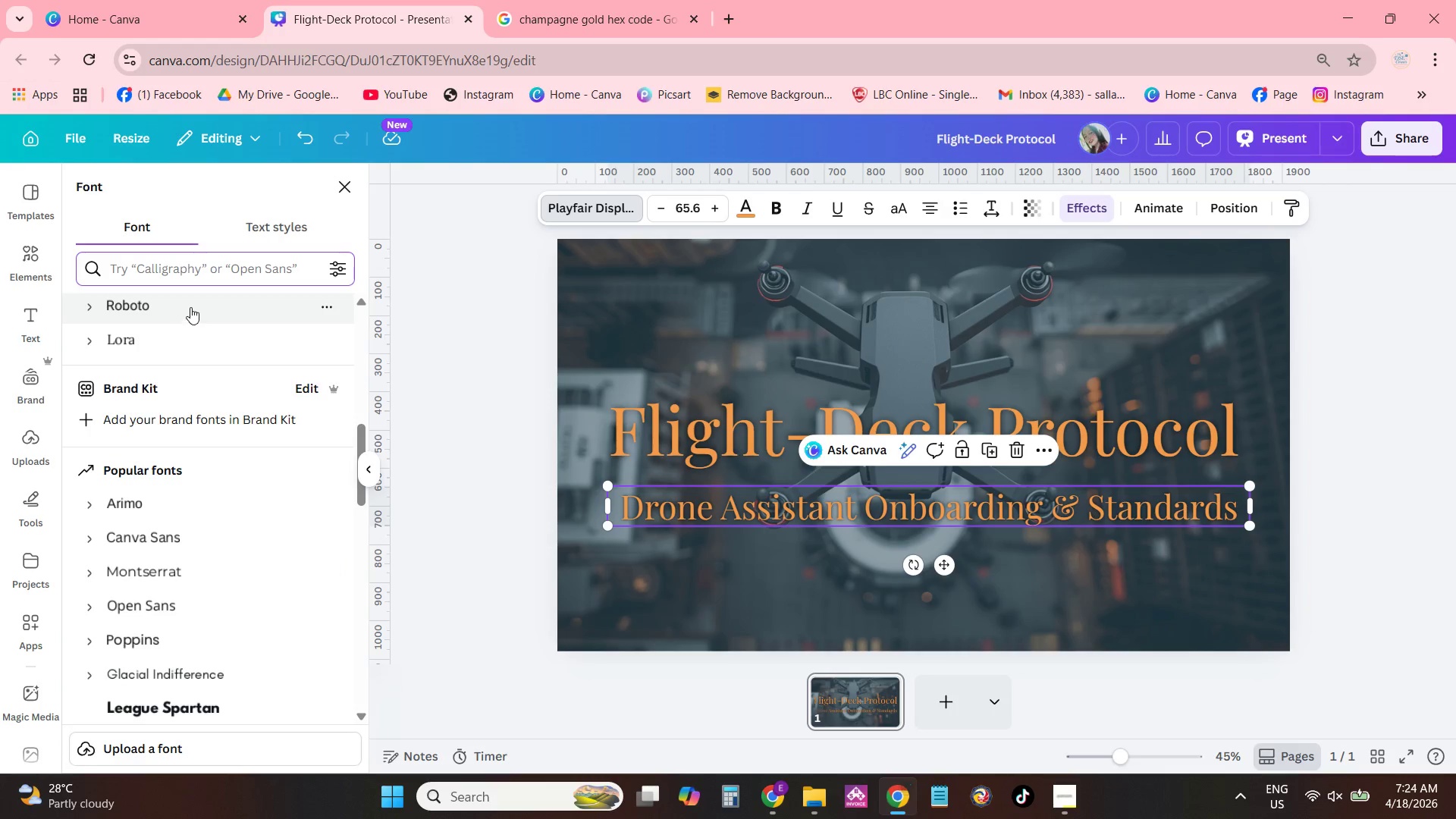 
left_click([190, 307])
 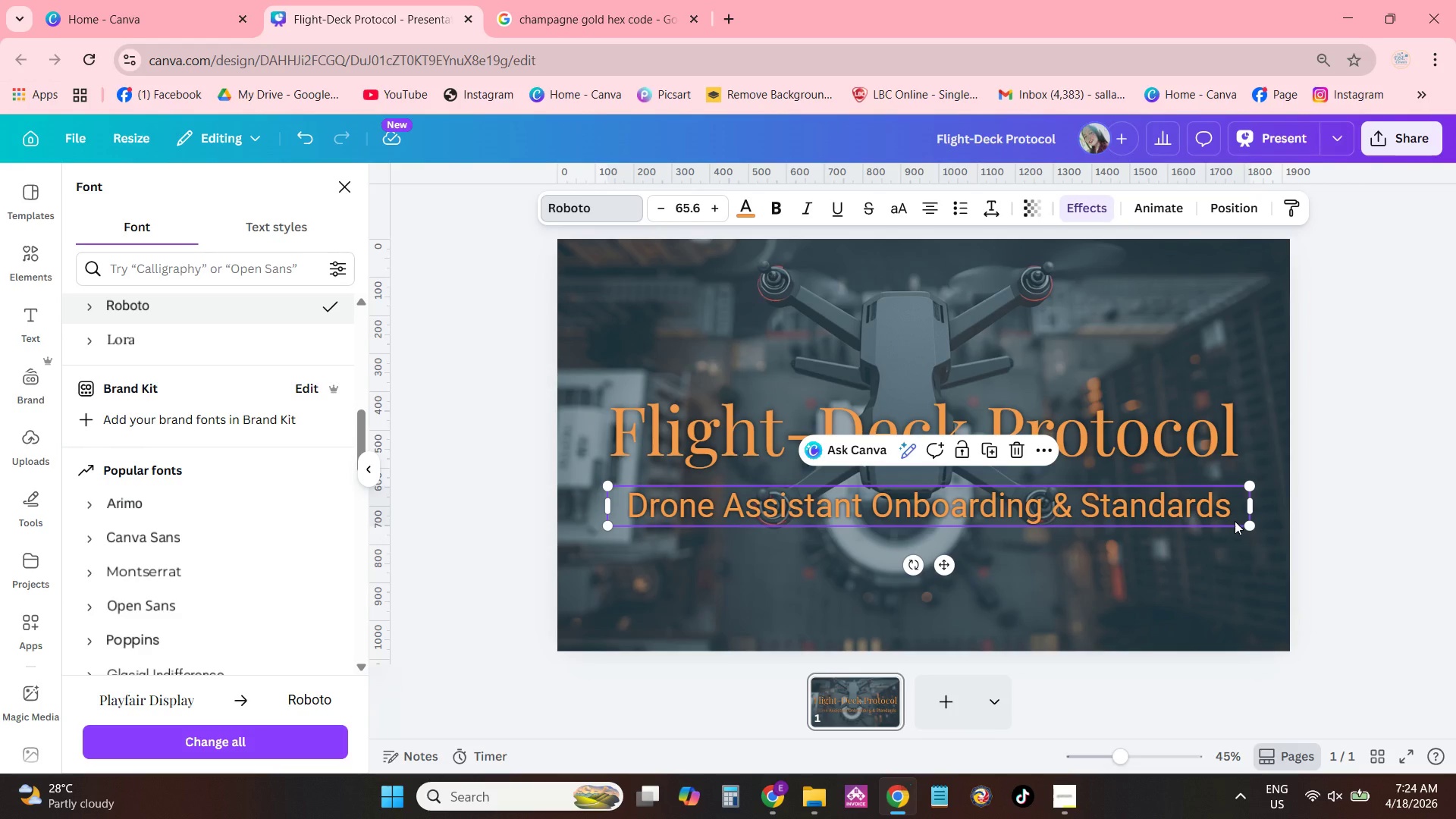 
left_click([1065, 211])
 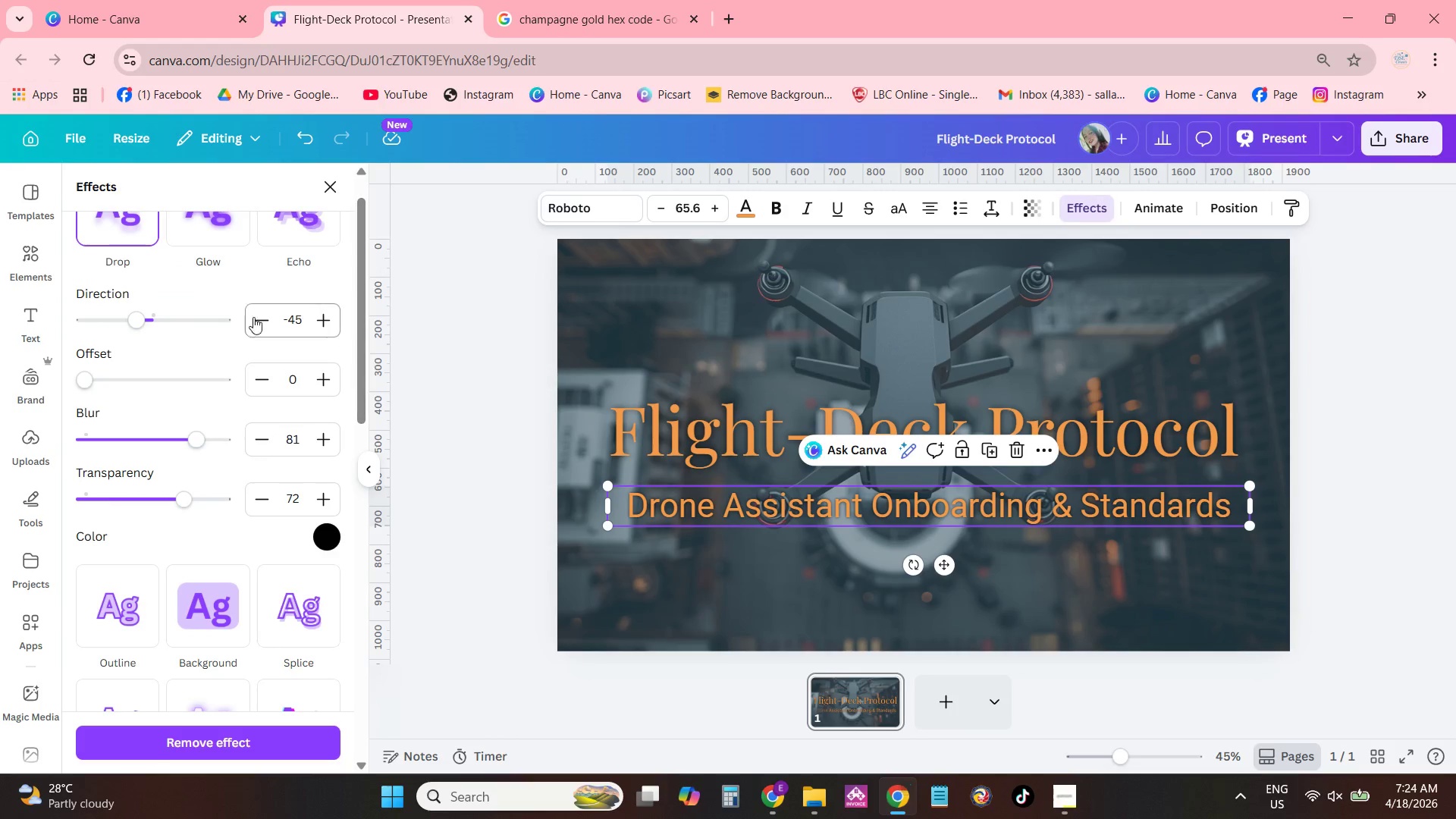 
left_click([147, 265])
 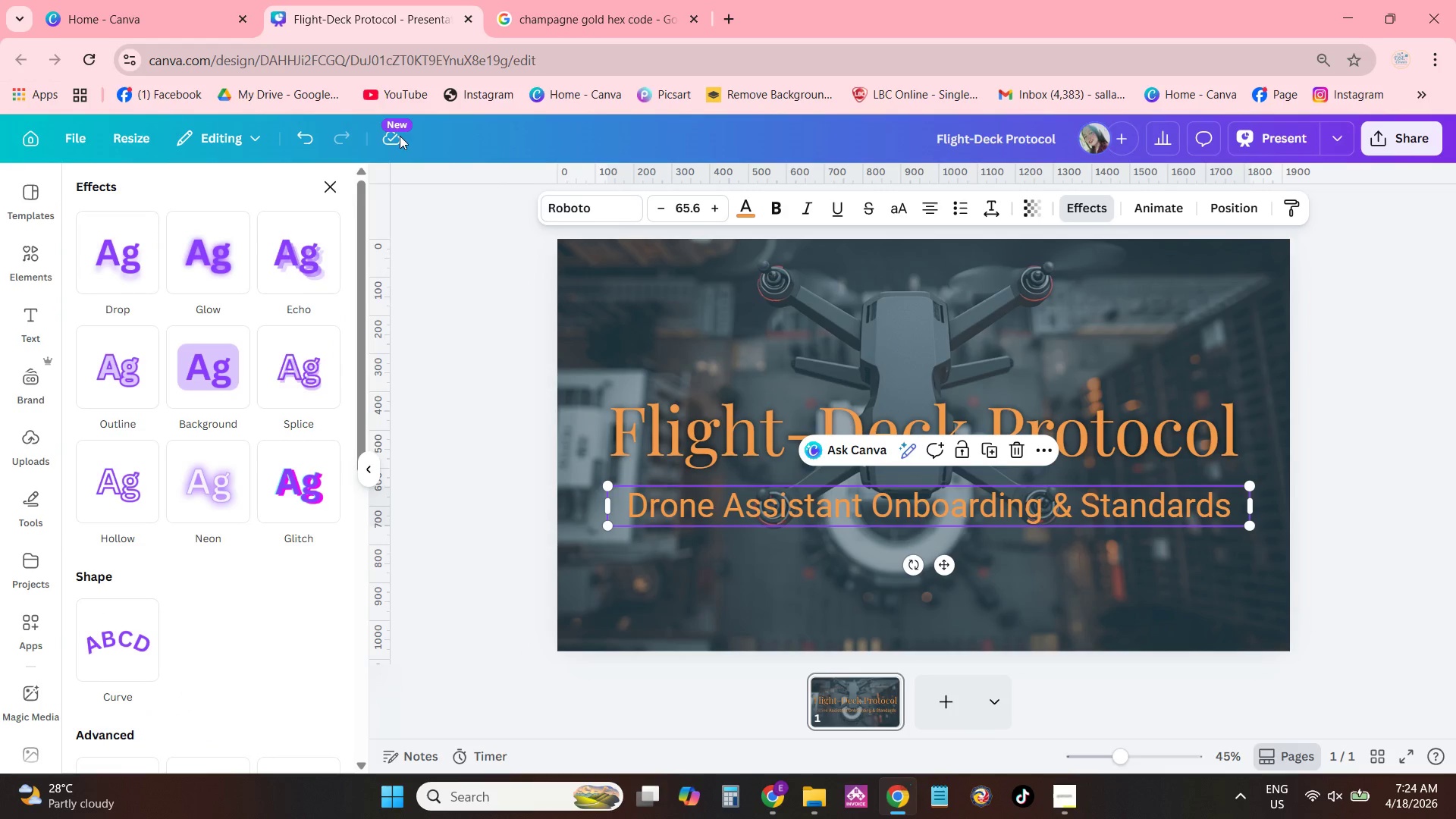 
scroll: coordinate [209, 314], scroll_direction: up, amount: 3.0
 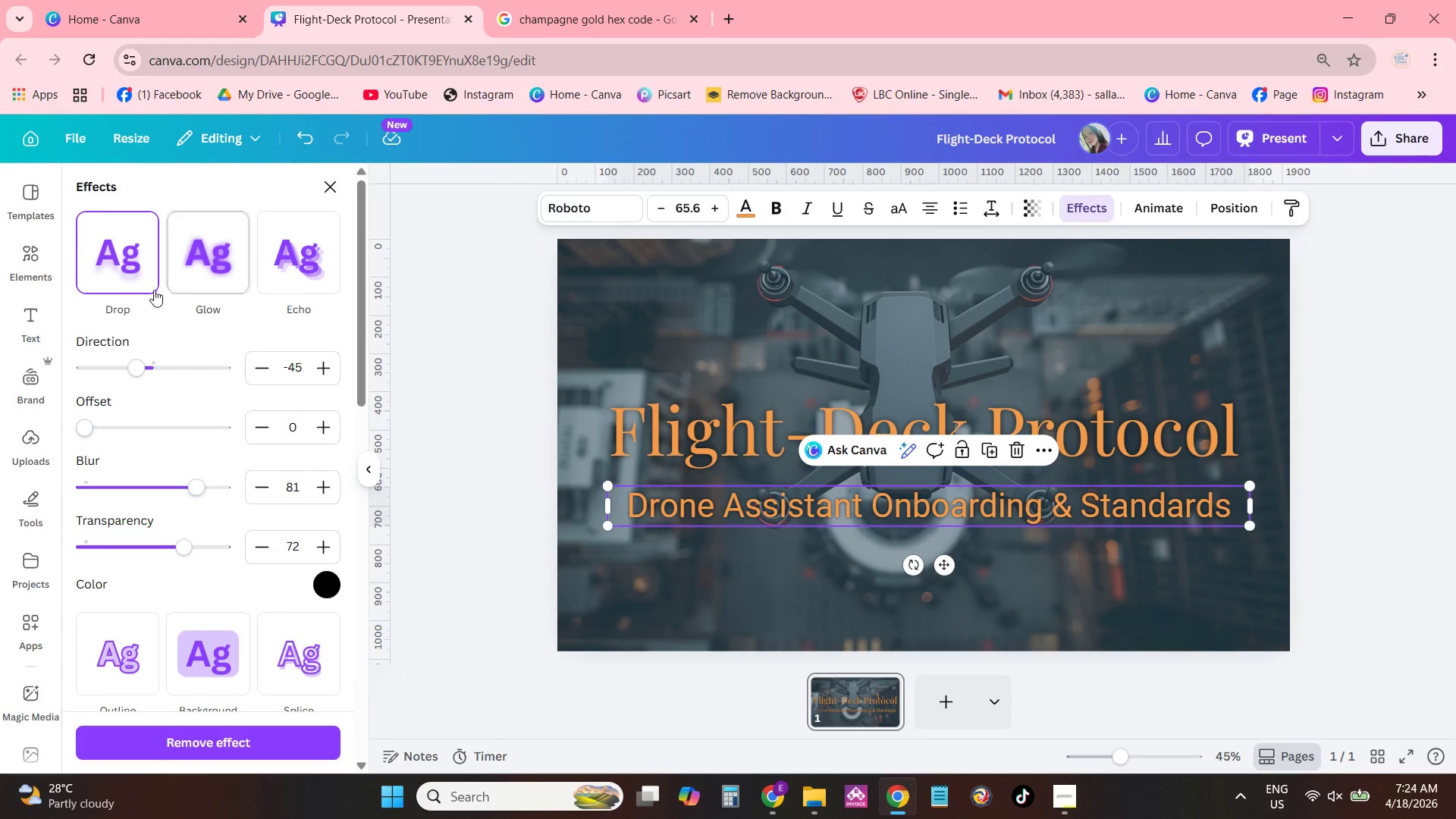 
left_click([300, 141])
 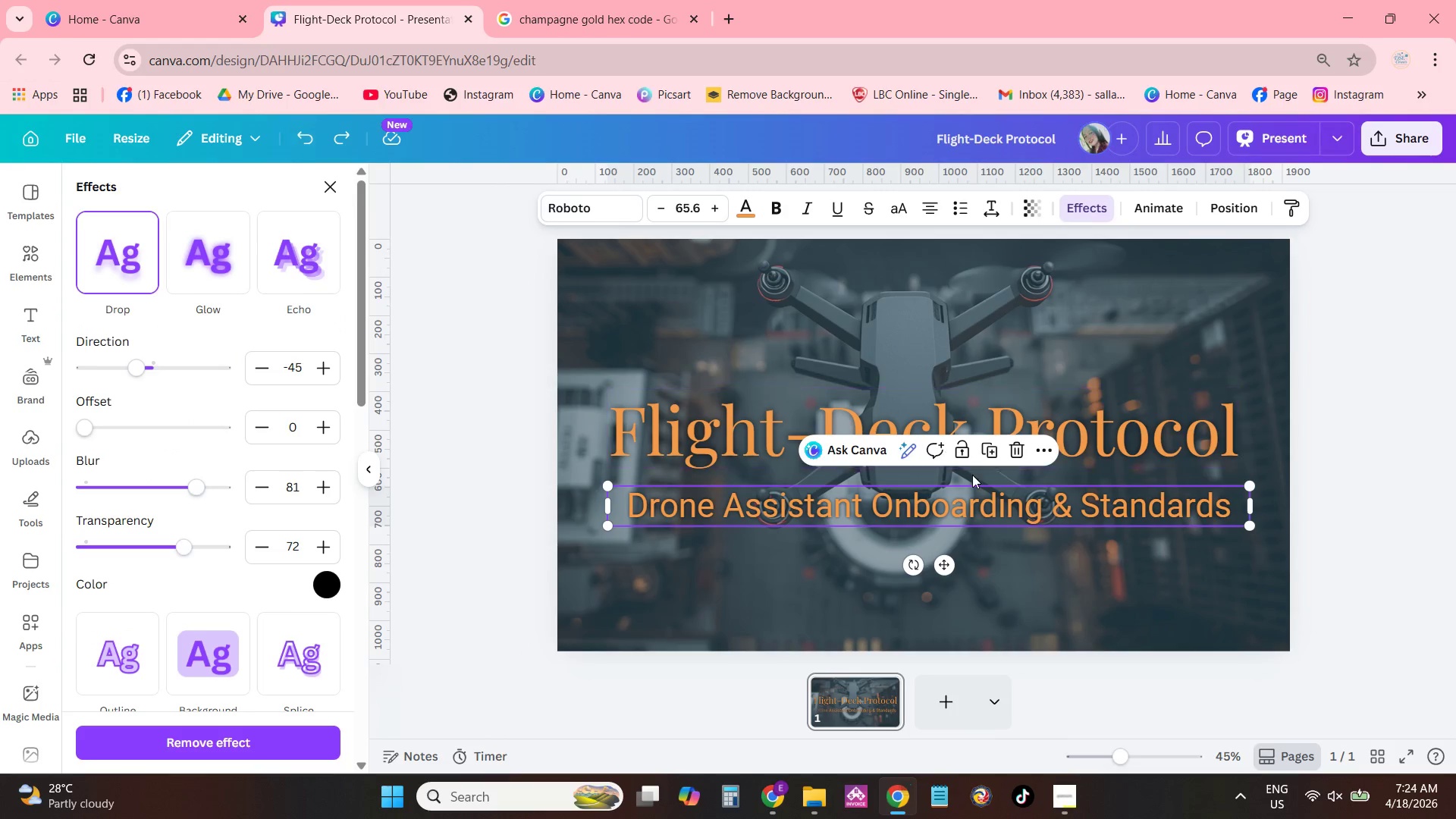 
left_click([904, 571])
 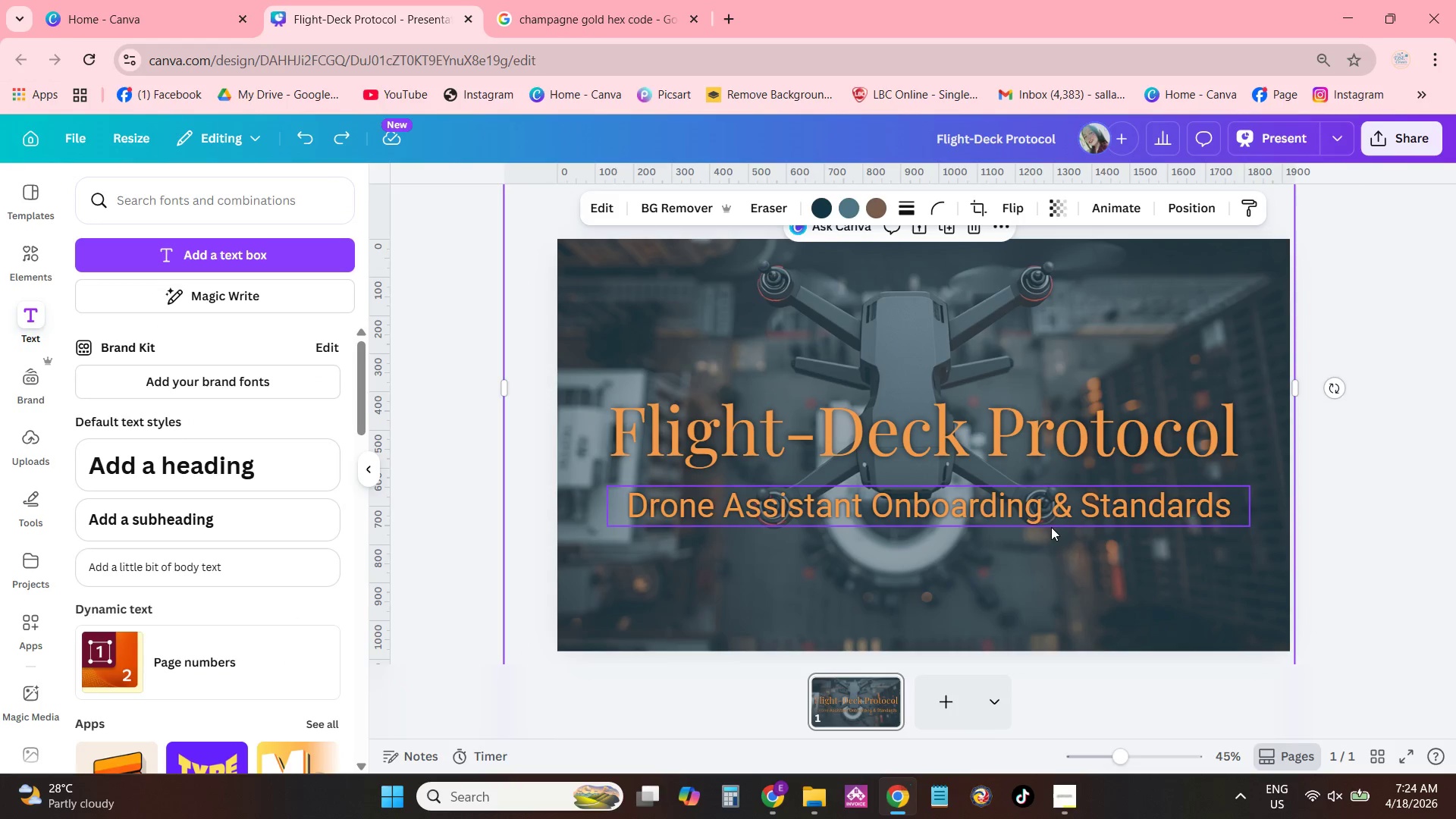 
left_click([1053, 525])
 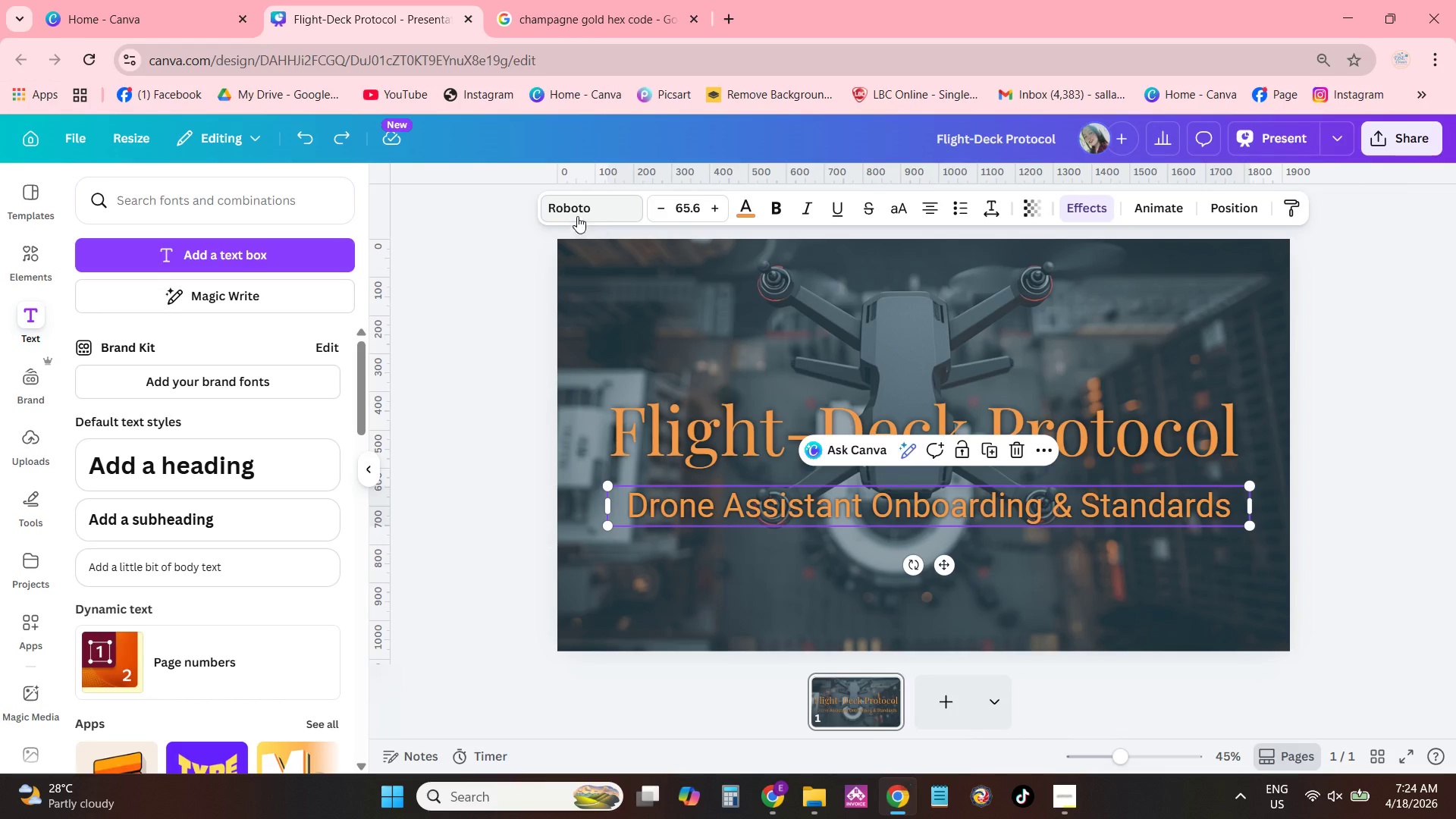 
mouse_move([825, 216])
 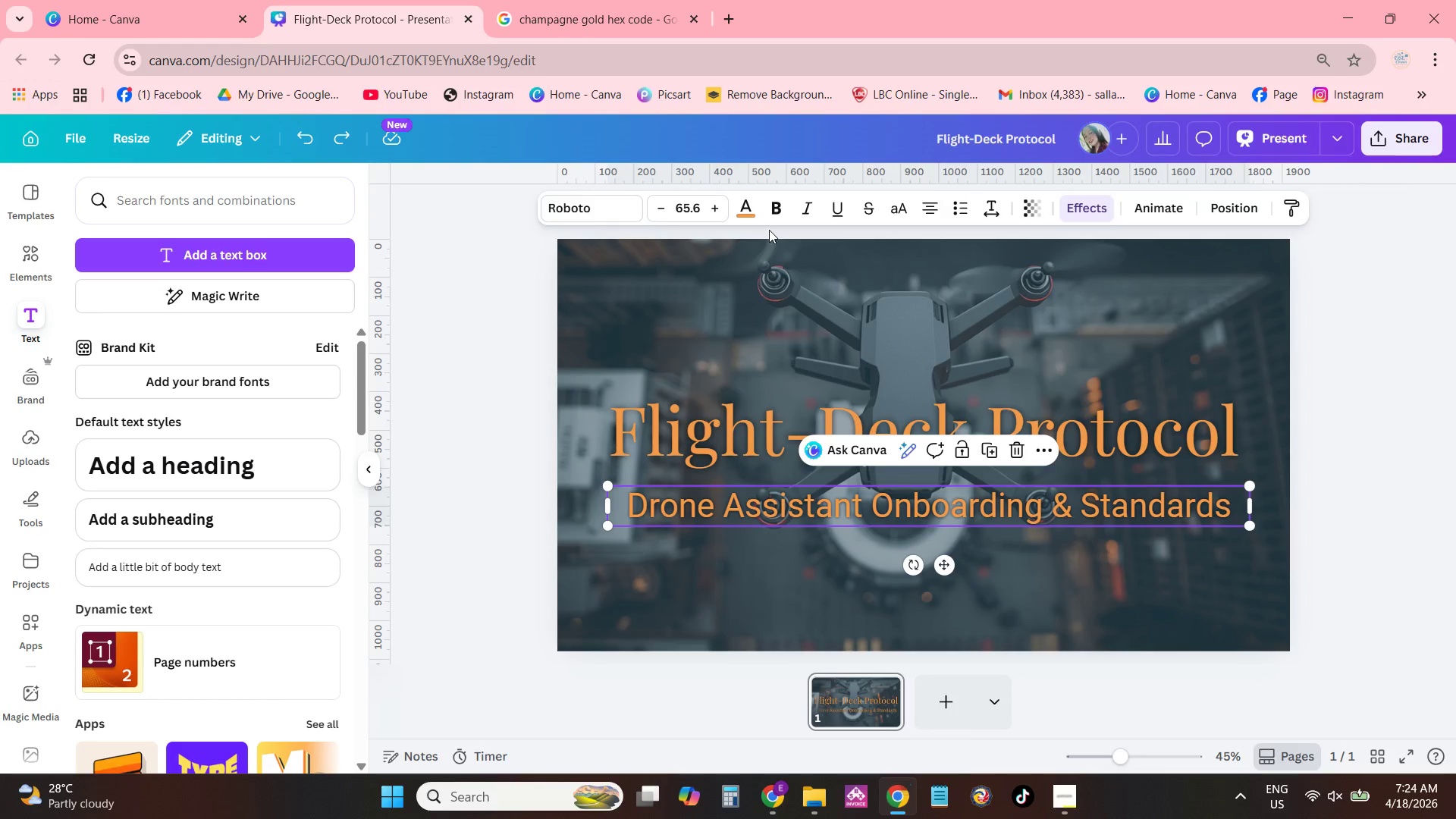 
wait(13.91)
 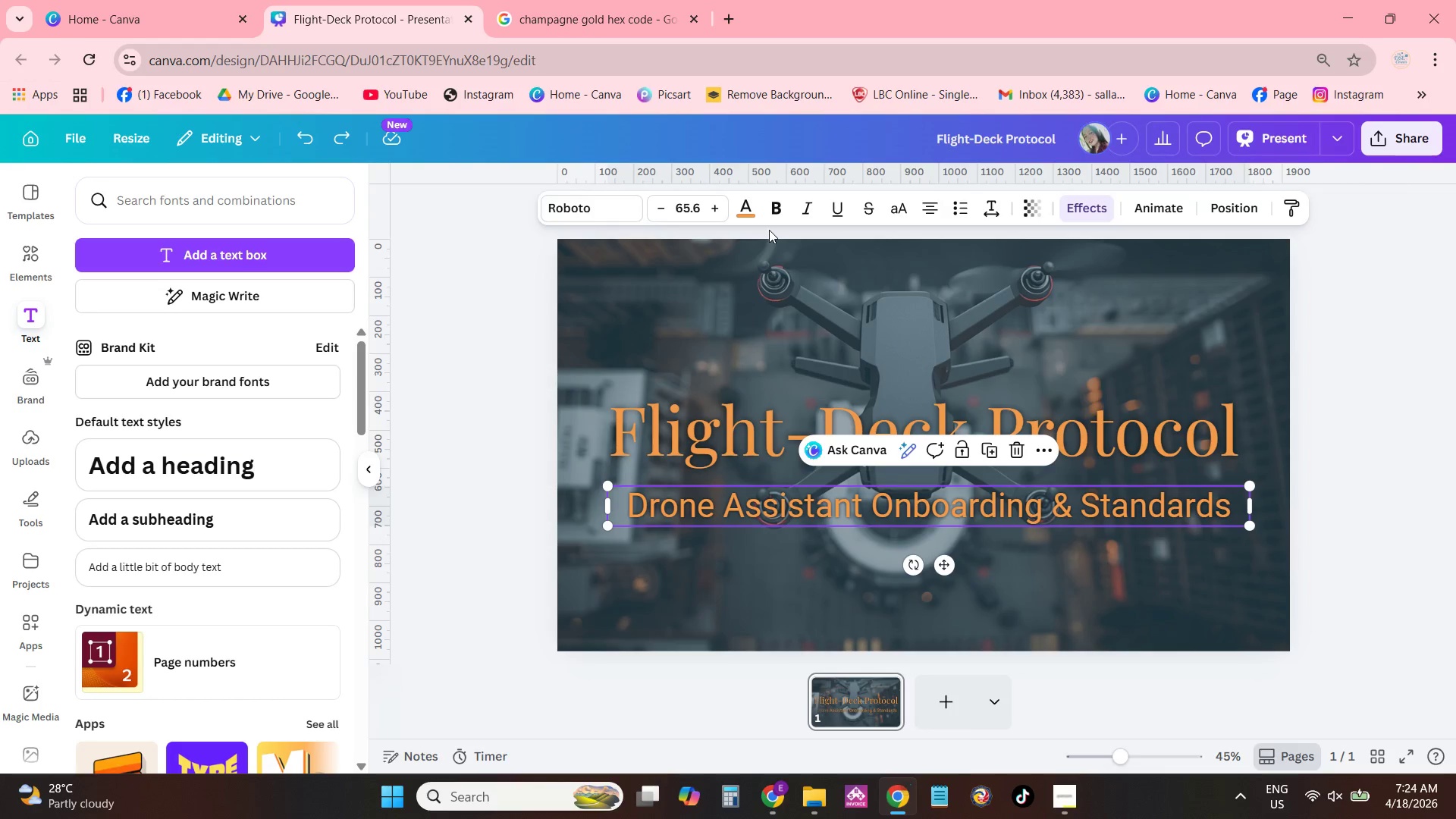 
left_click([742, 207])
 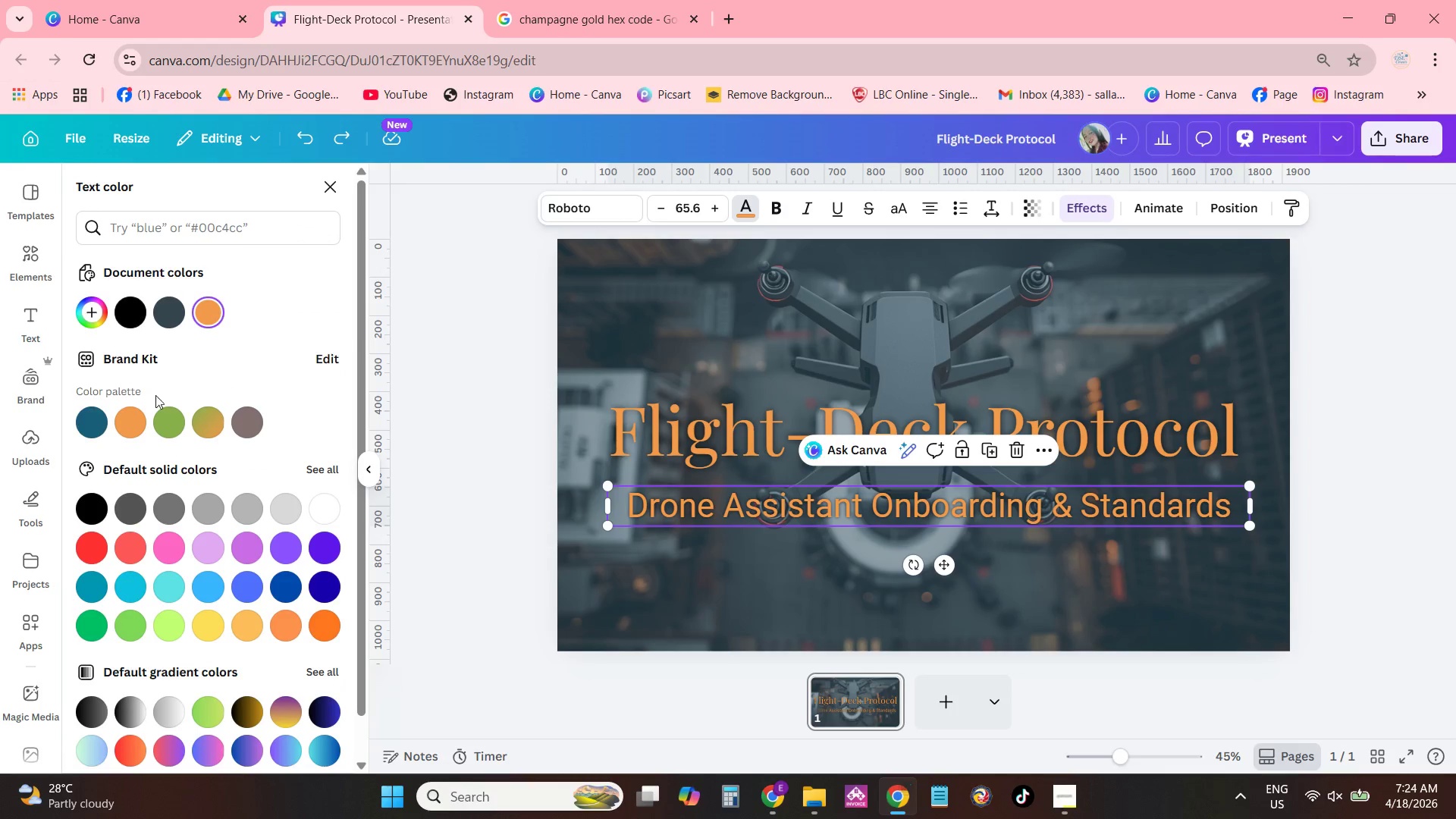 
left_click([327, 512])
 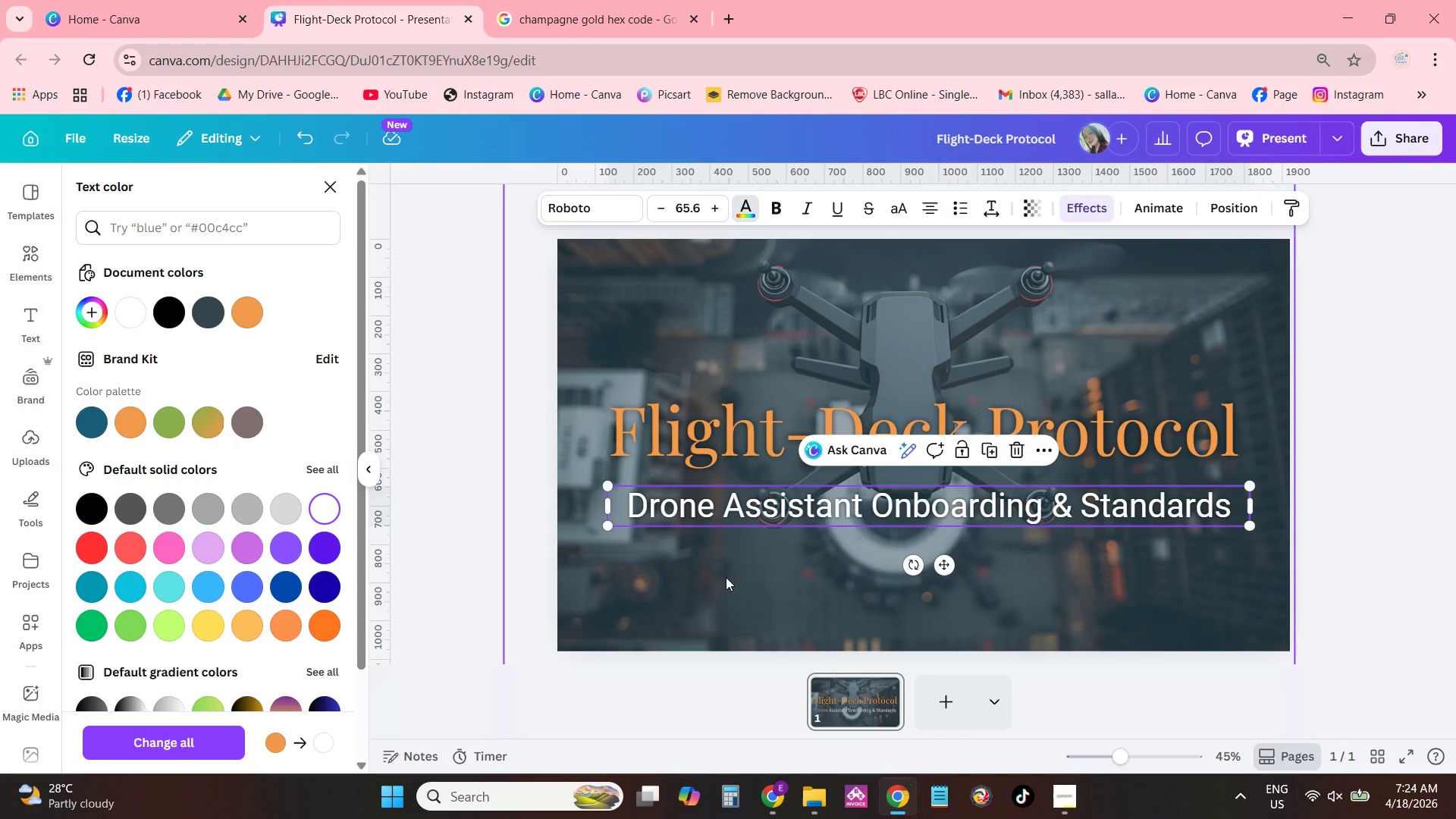 
left_click([726, 577])
 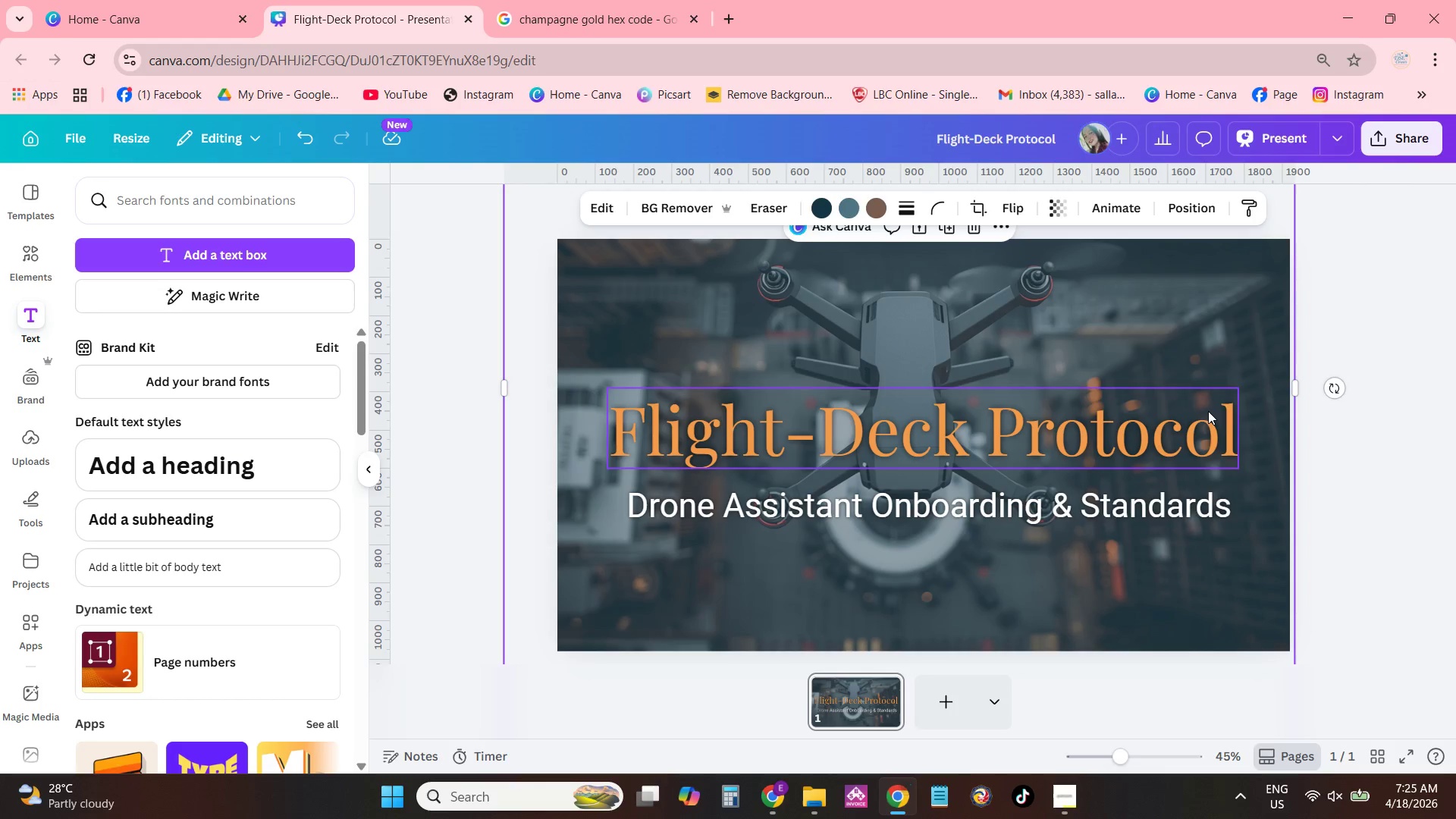 
wait(28.3)
 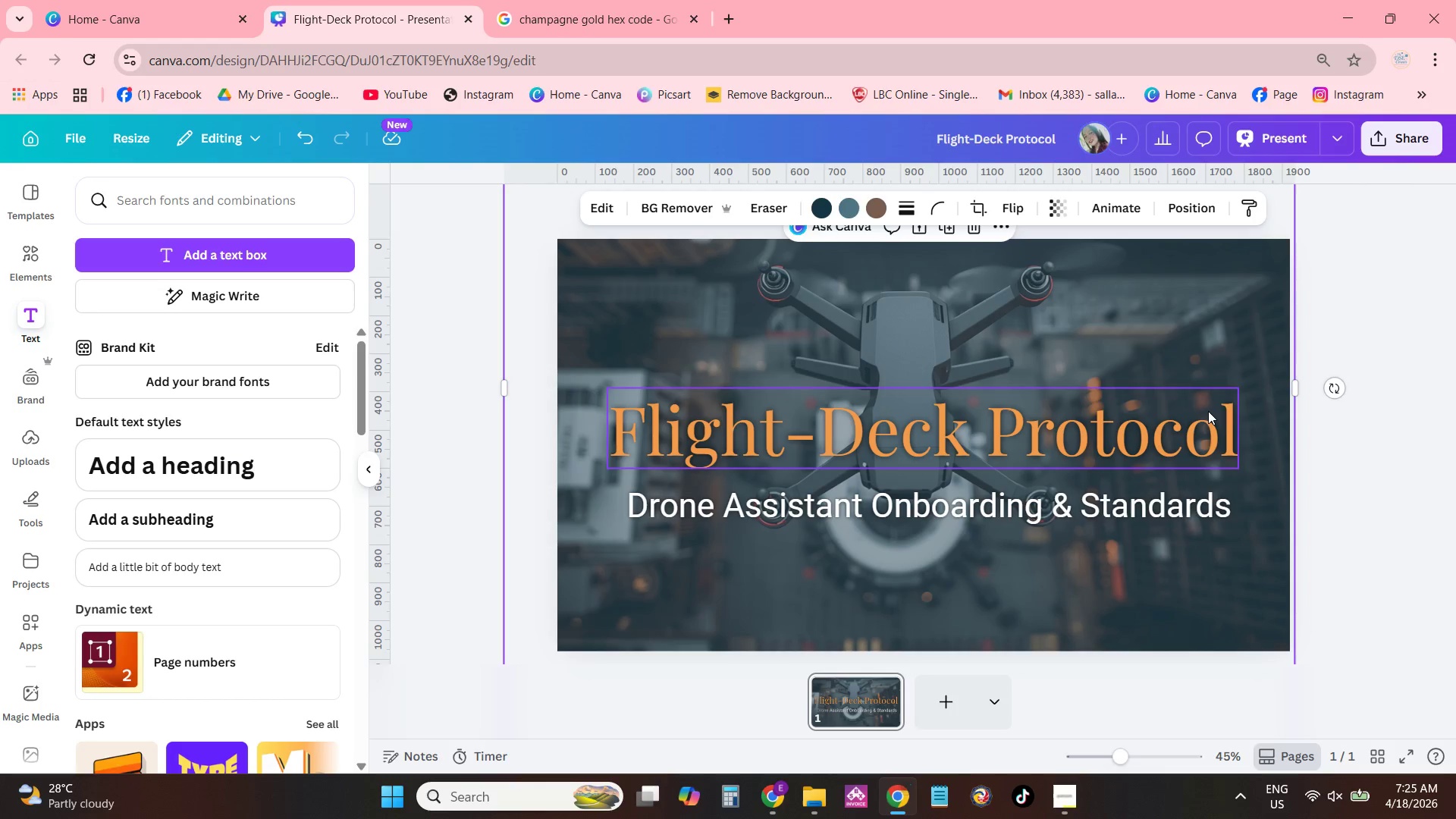 
left_click([1148, 491])
 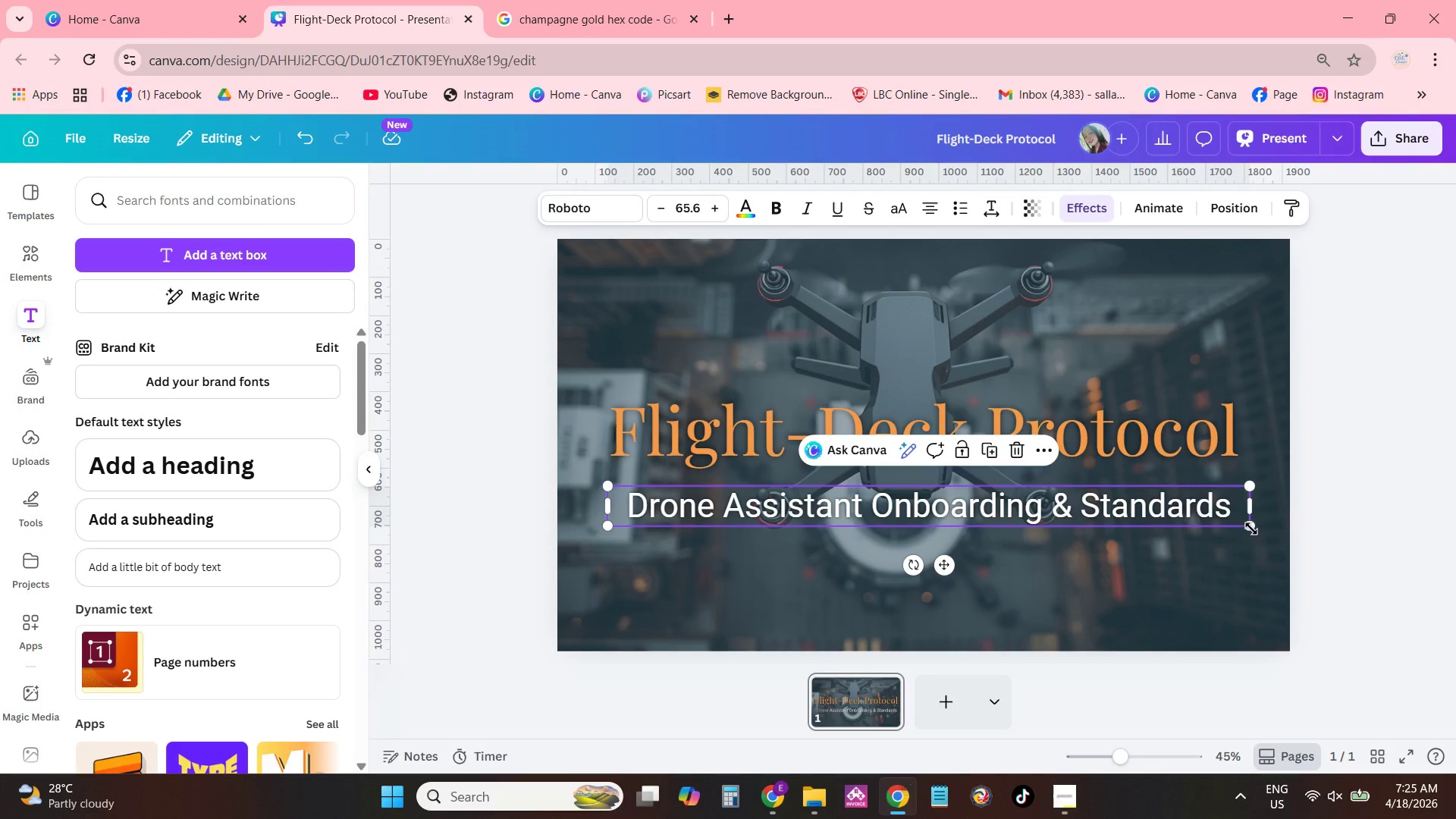 
left_click_drag(start_coordinate=[1252, 526], to_coordinate=[1207, 496])
 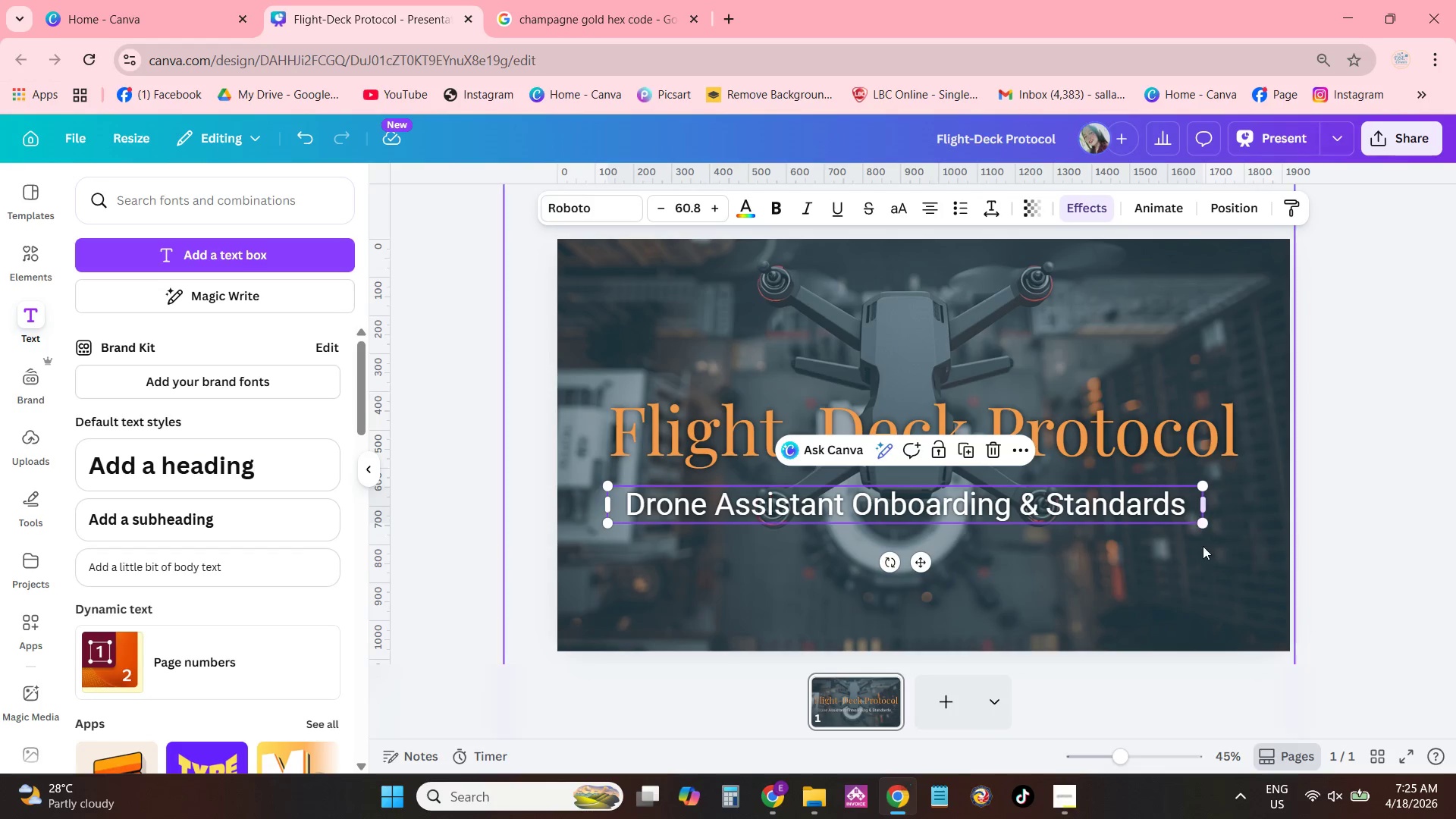 
left_click([1203, 548])
 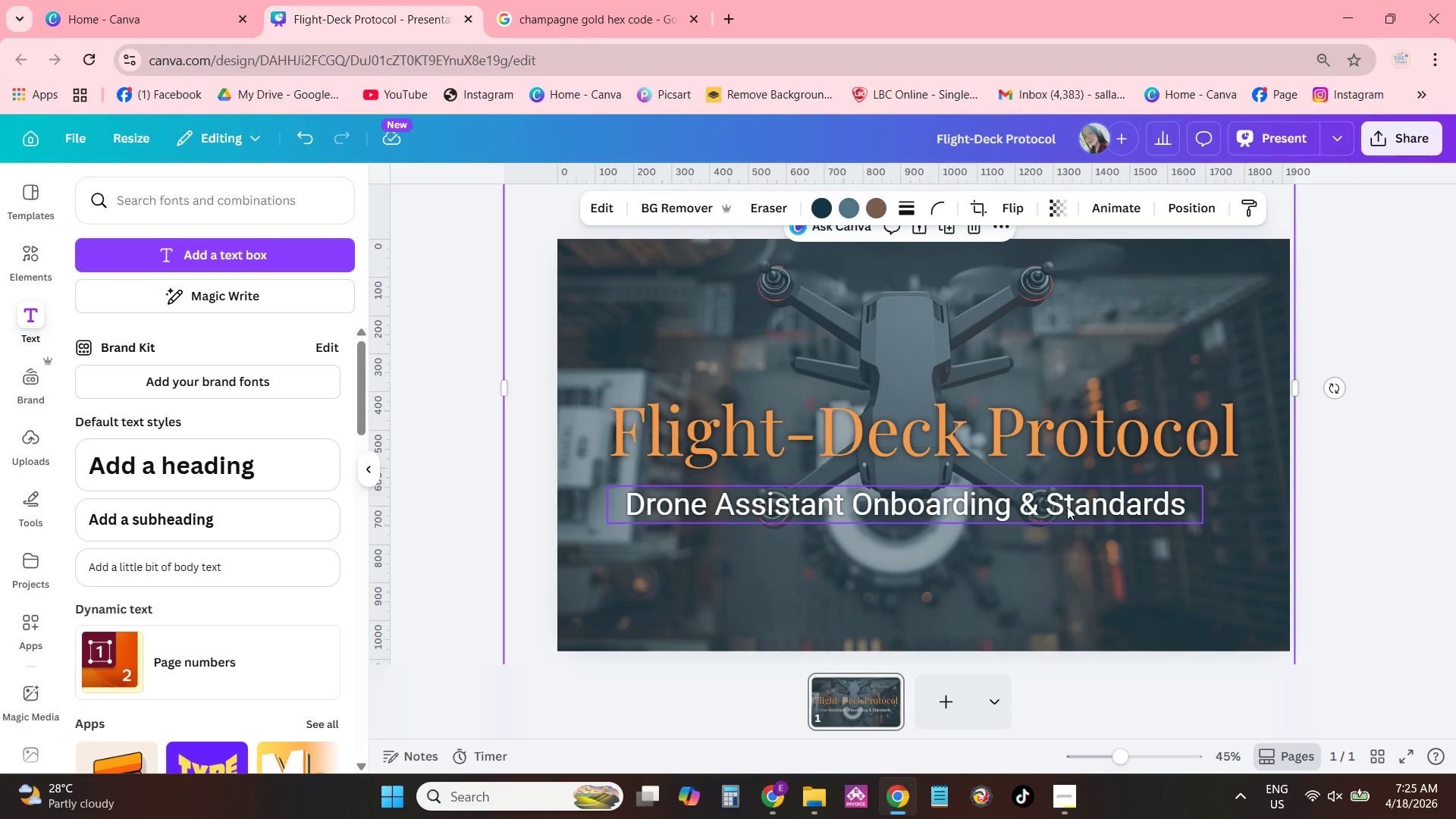 
left_click_drag(start_coordinate=[1065, 506], to_coordinate=[1083, 500])
 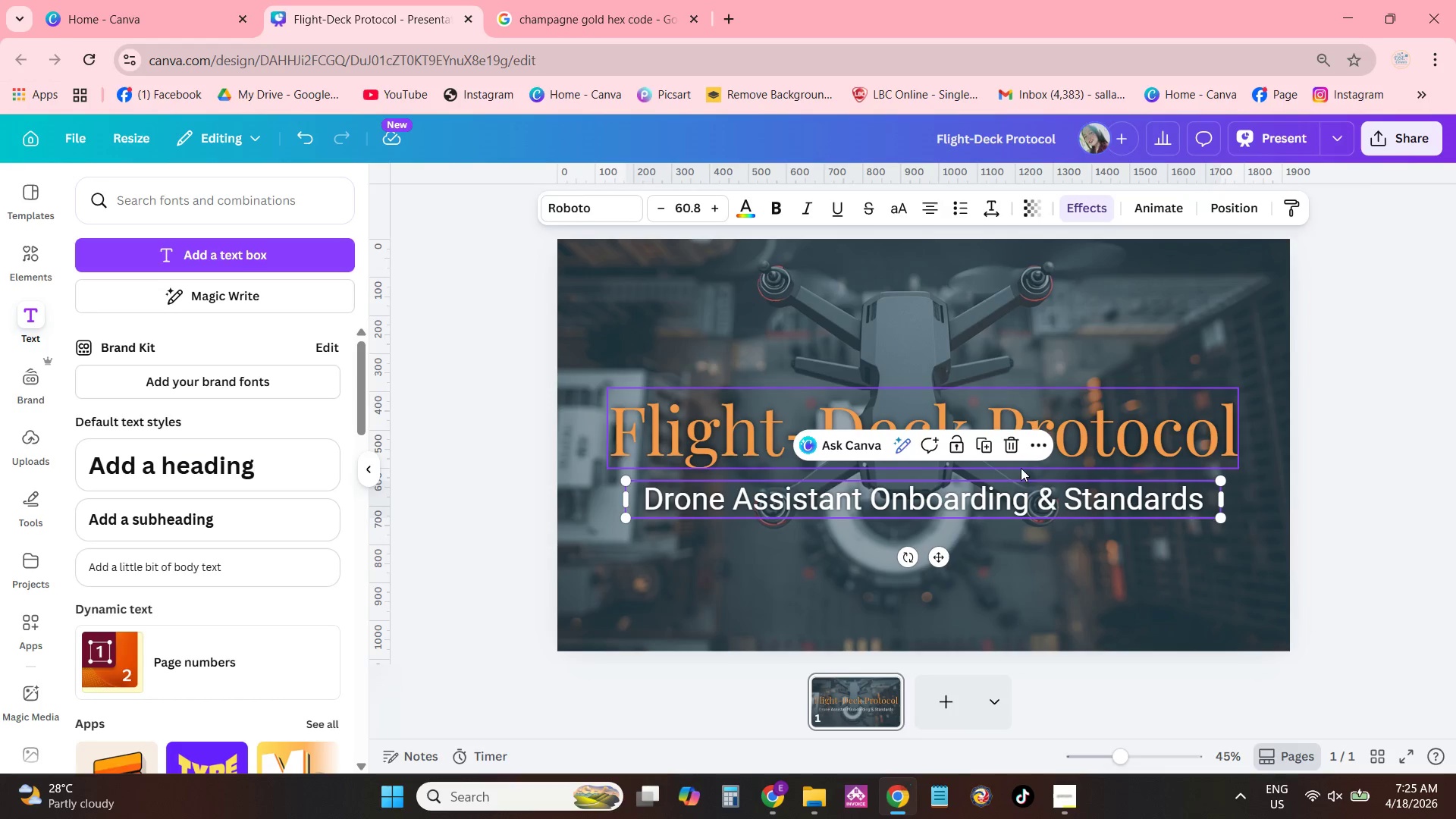 
wait(10.41)
 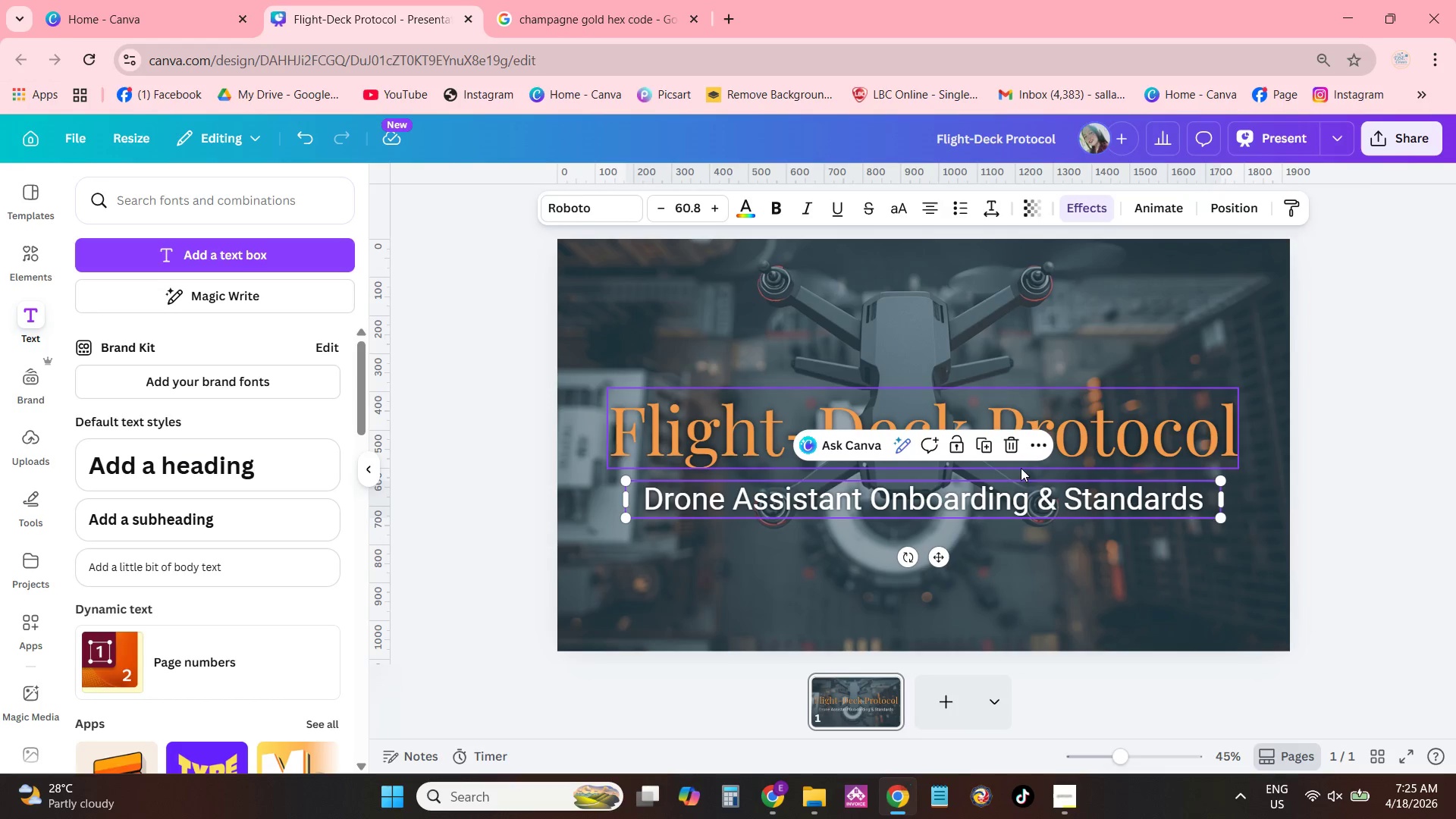 
left_click([167, 264])
 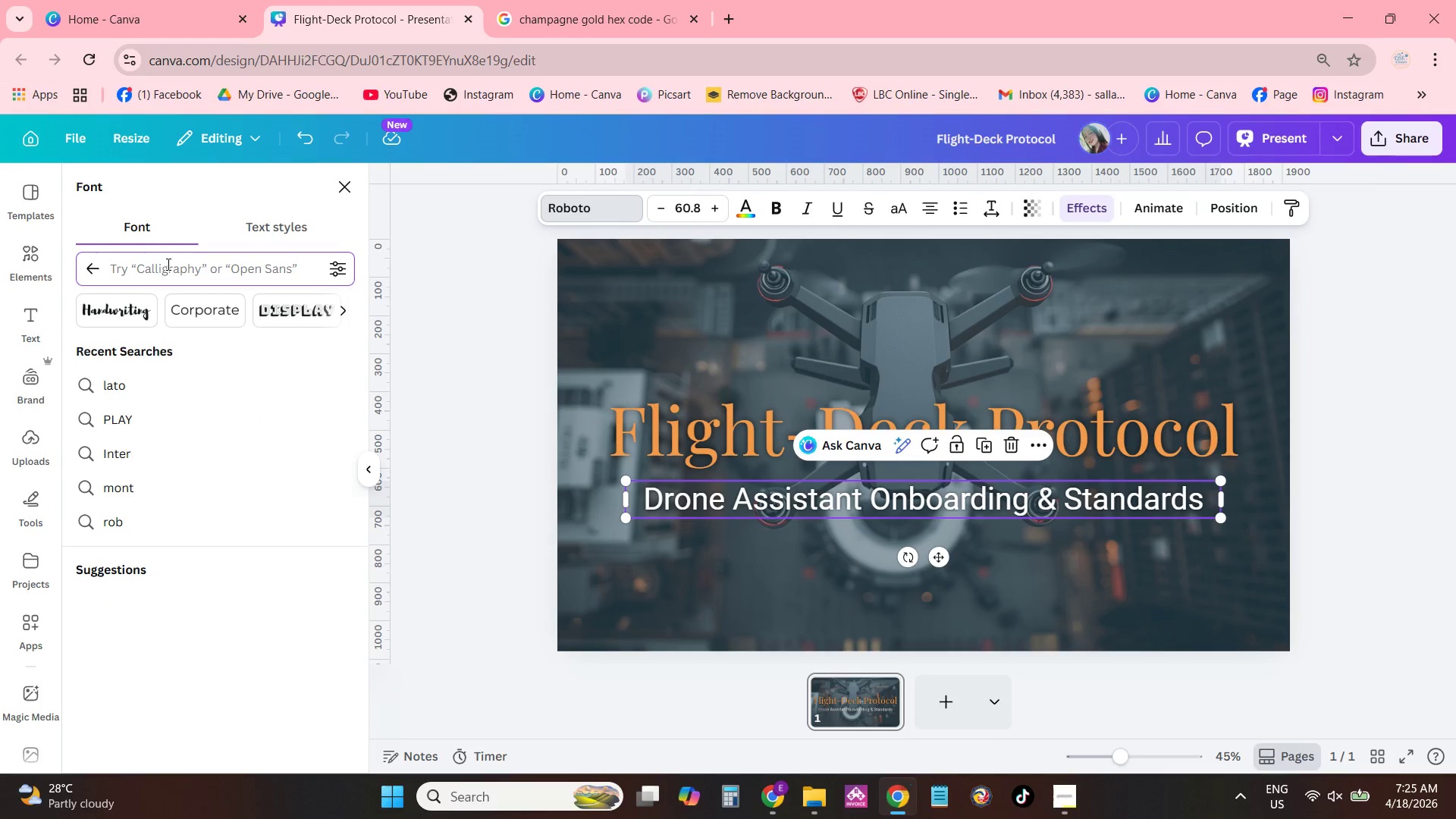 
type(inter)
 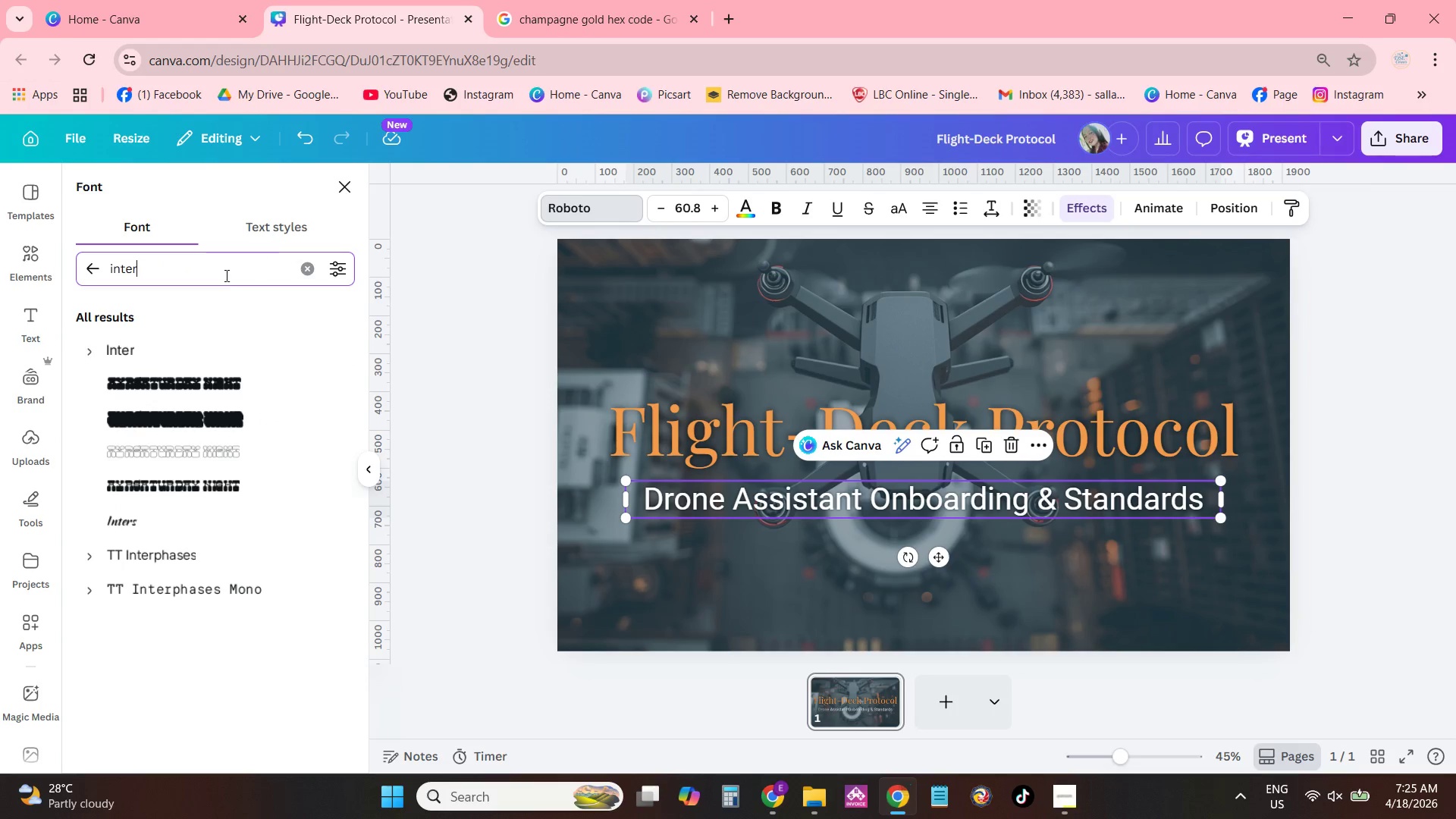 
left_click([136, 347])
 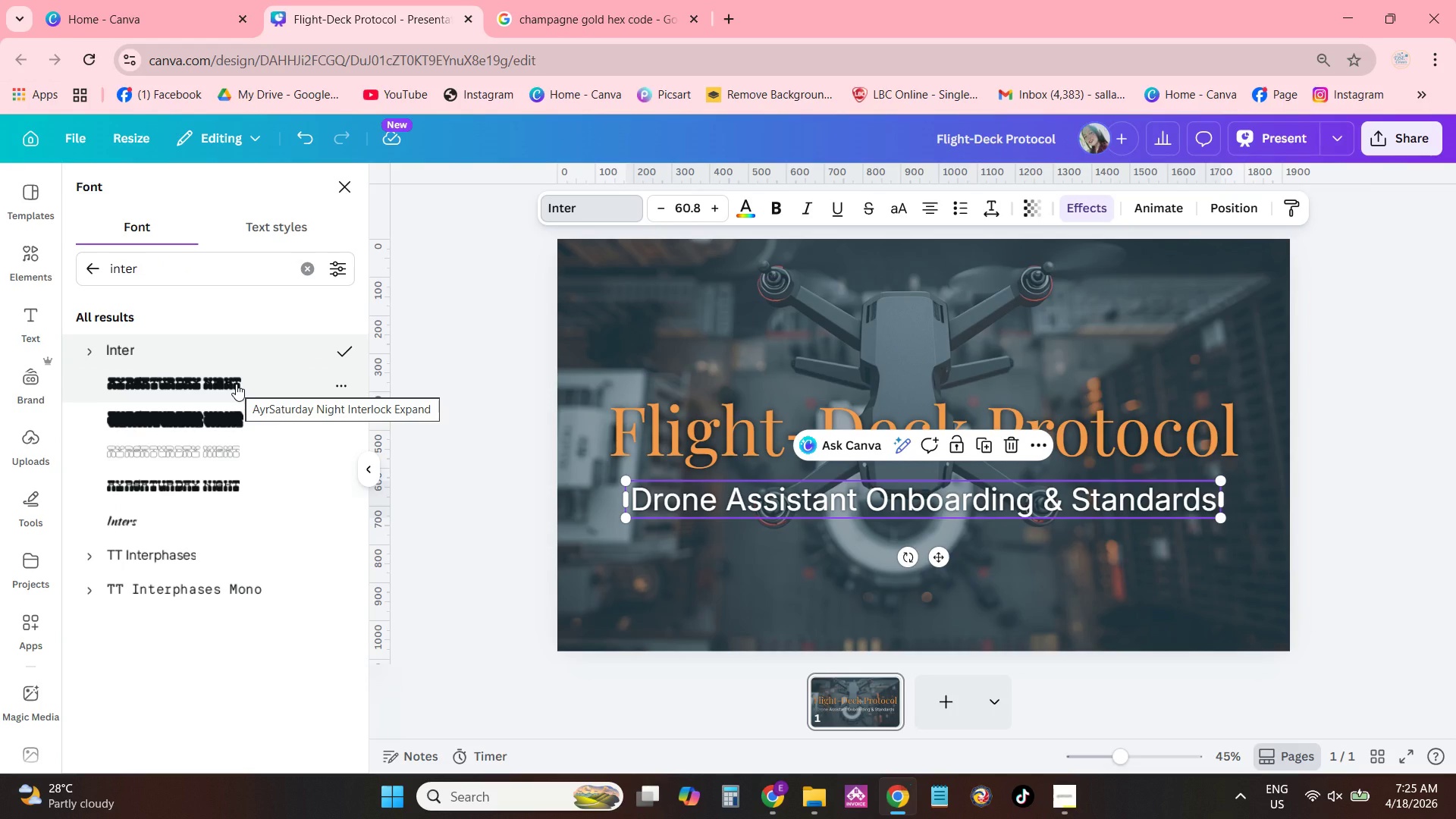 
wait(8.78)
 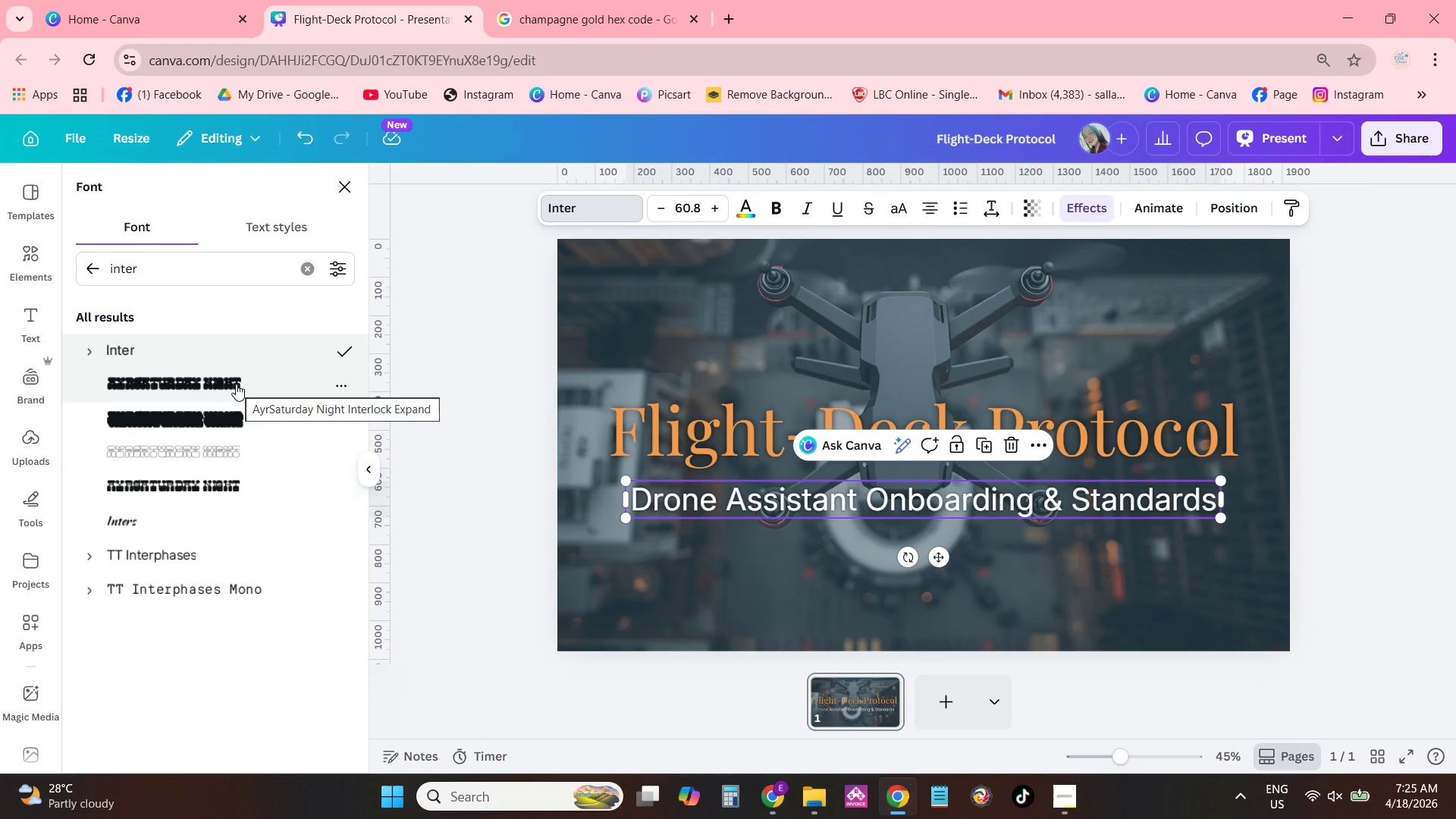 
mouse_move([253, 346])
 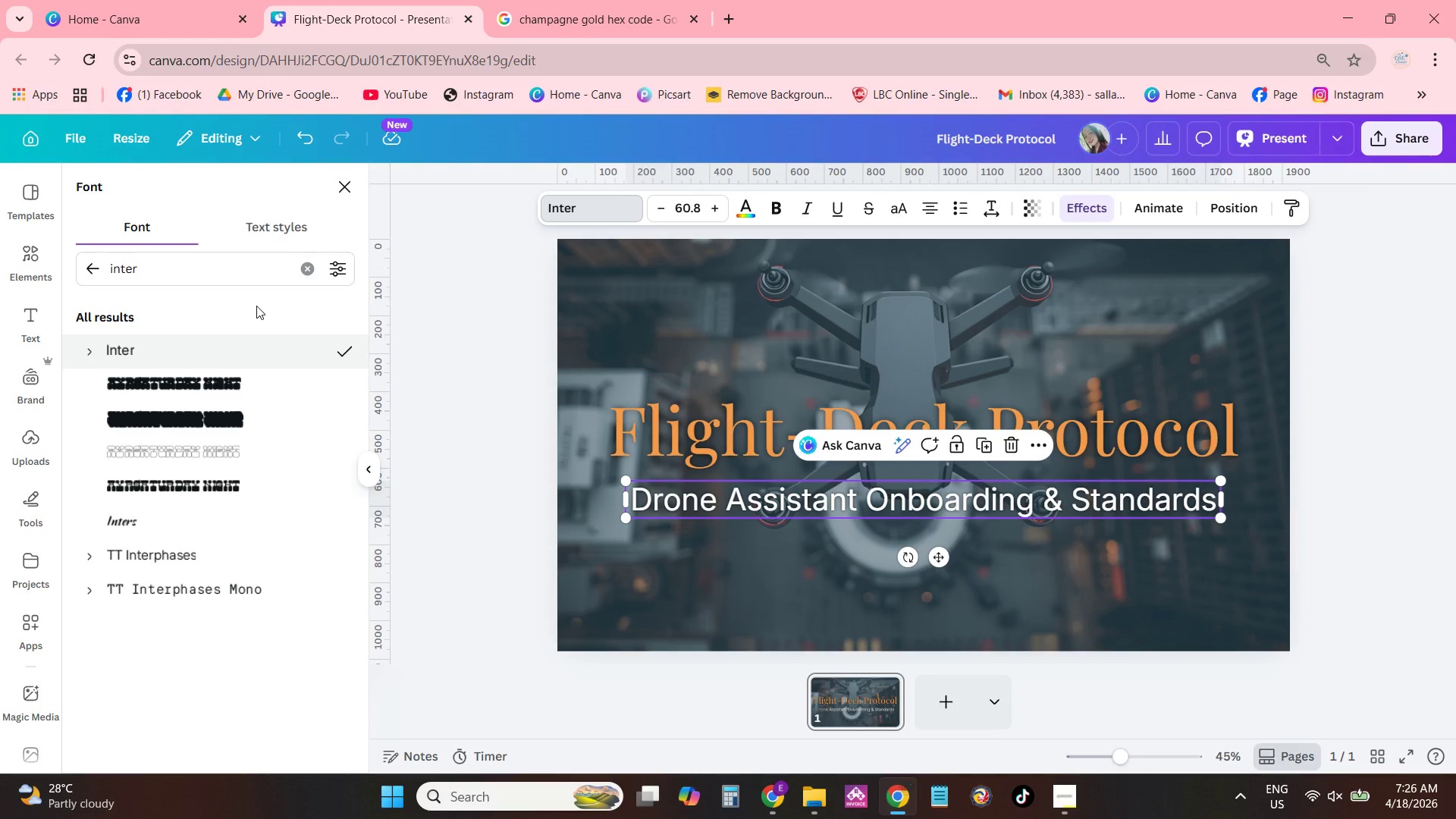 
wait(13.2)
 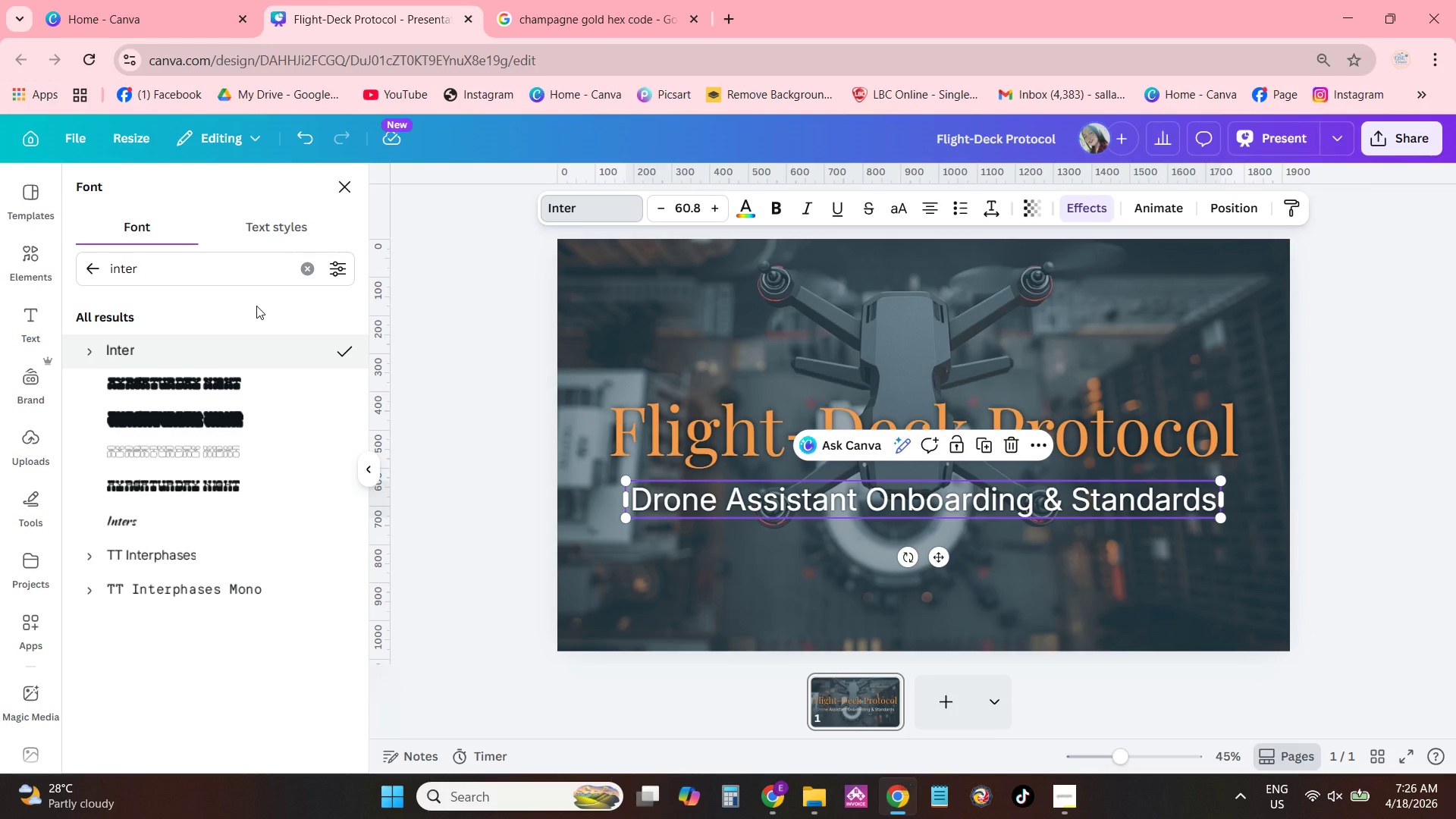 
left_click_drag(start_coordinate=[1218, 517], to_coordinate=[1147, 499])
 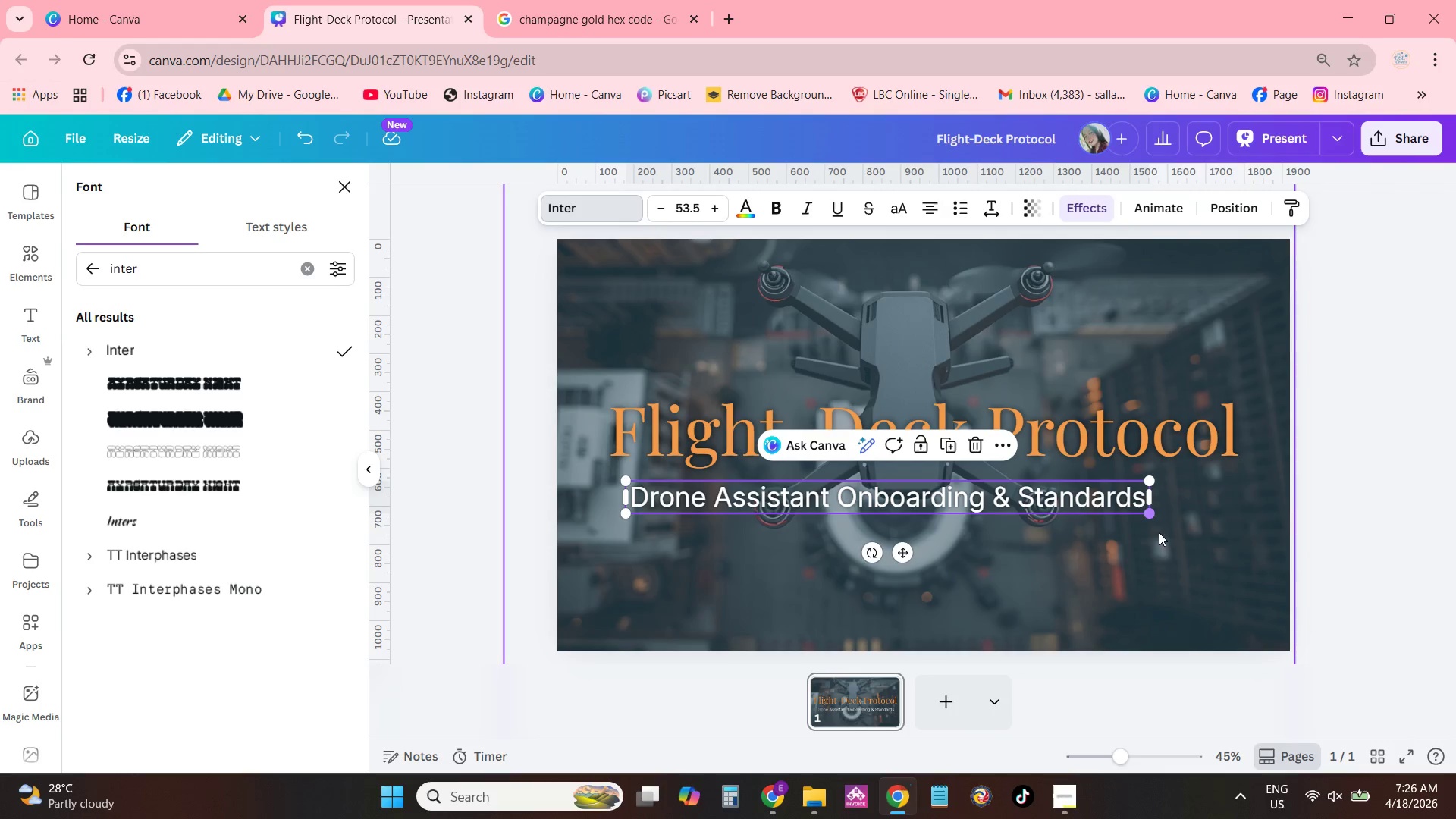 
left_click([1159, 533])
 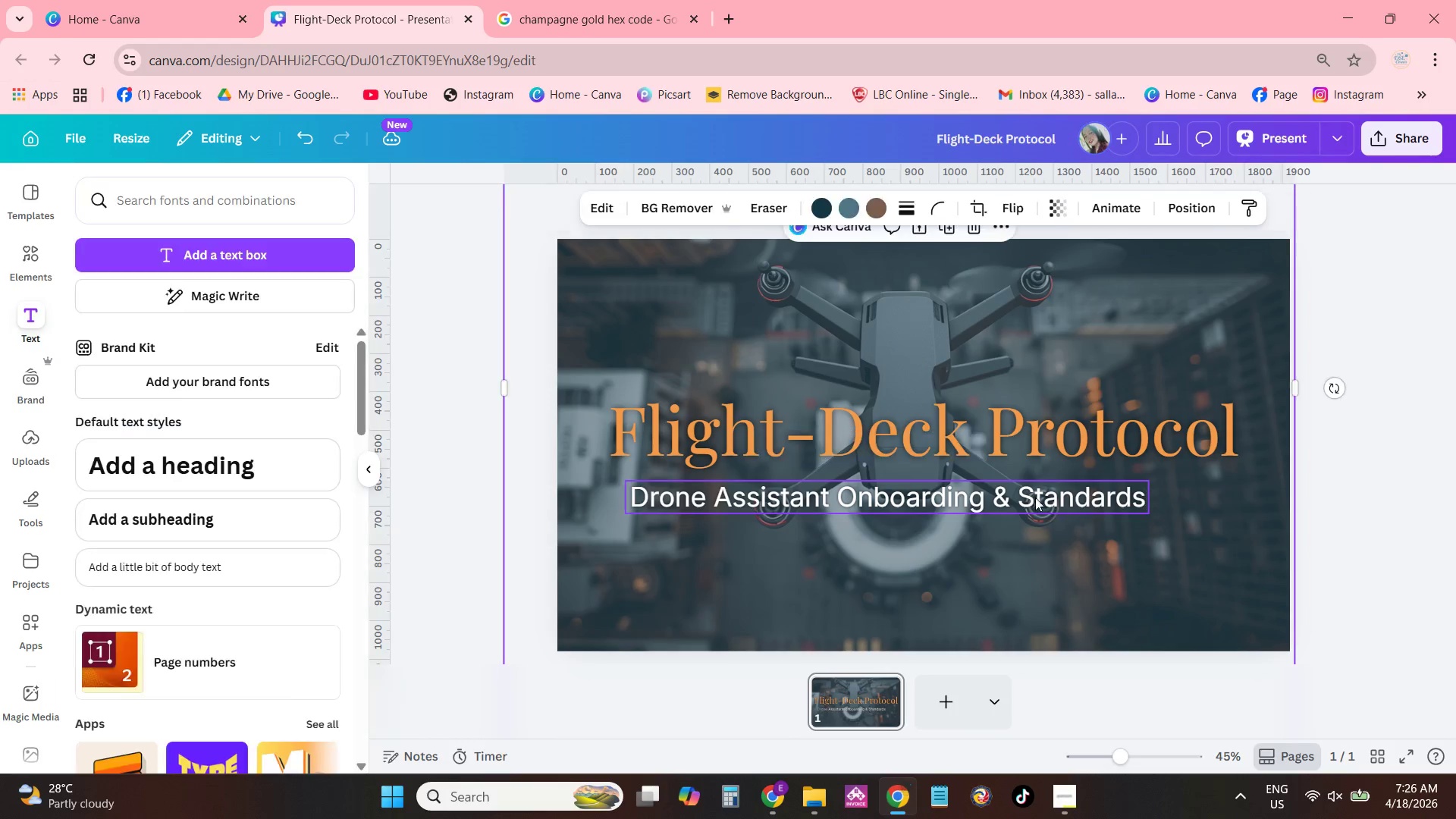 
left_click_drag(start_coordinate=[1033, 497], to_coordinate=[1072, 495])
 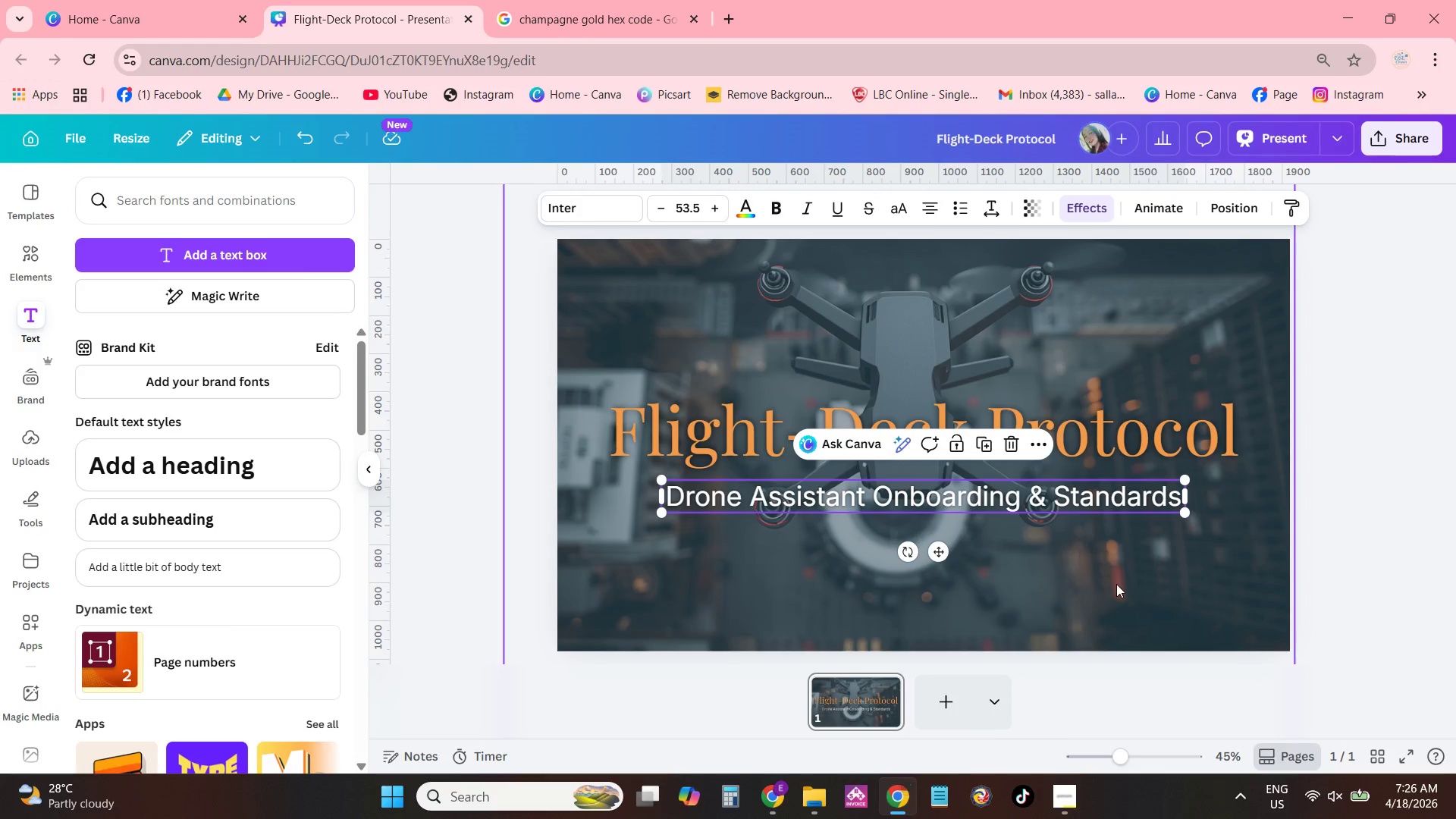 
left_click([1116, 584])
 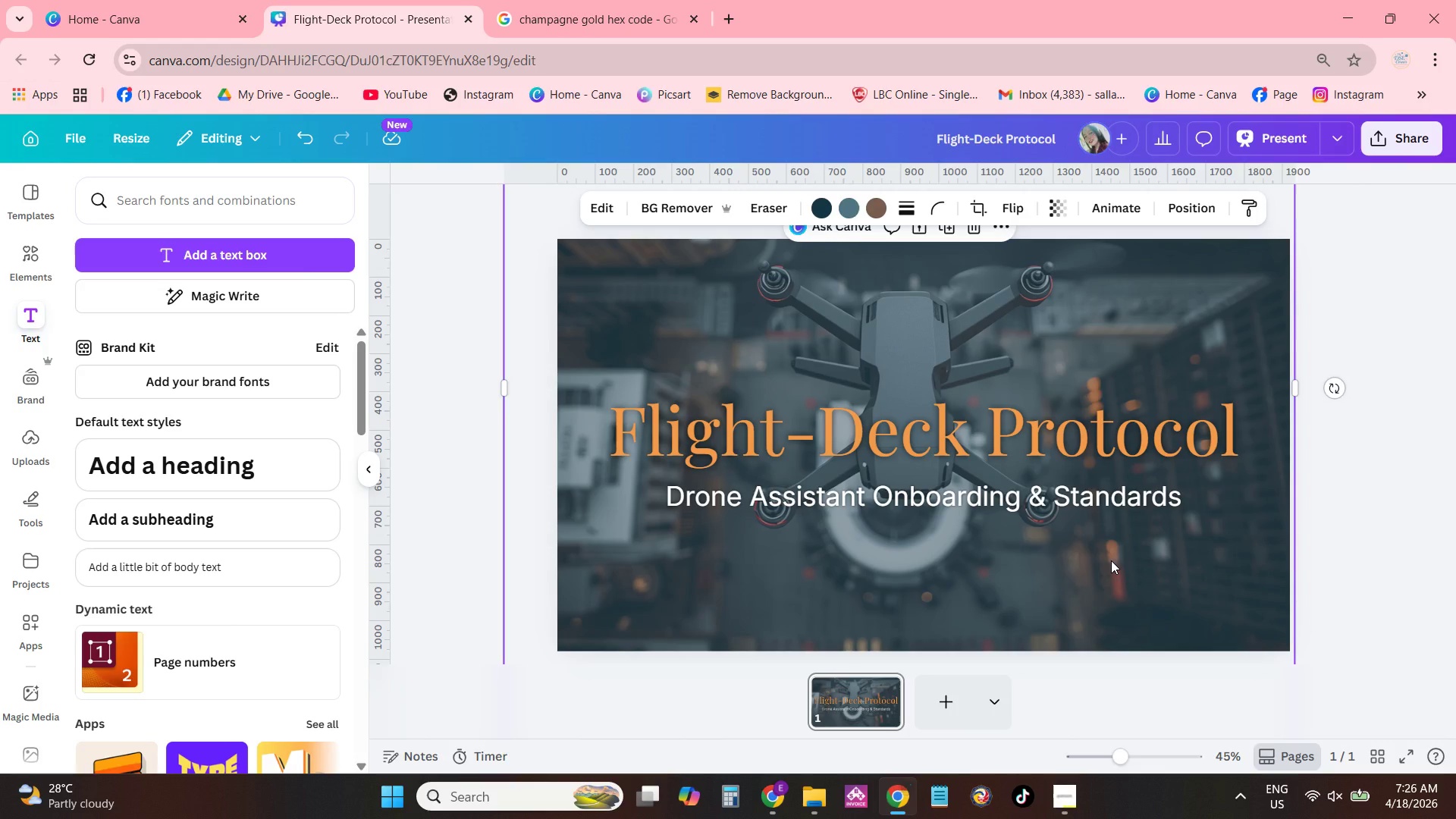 
wait(18.59)
 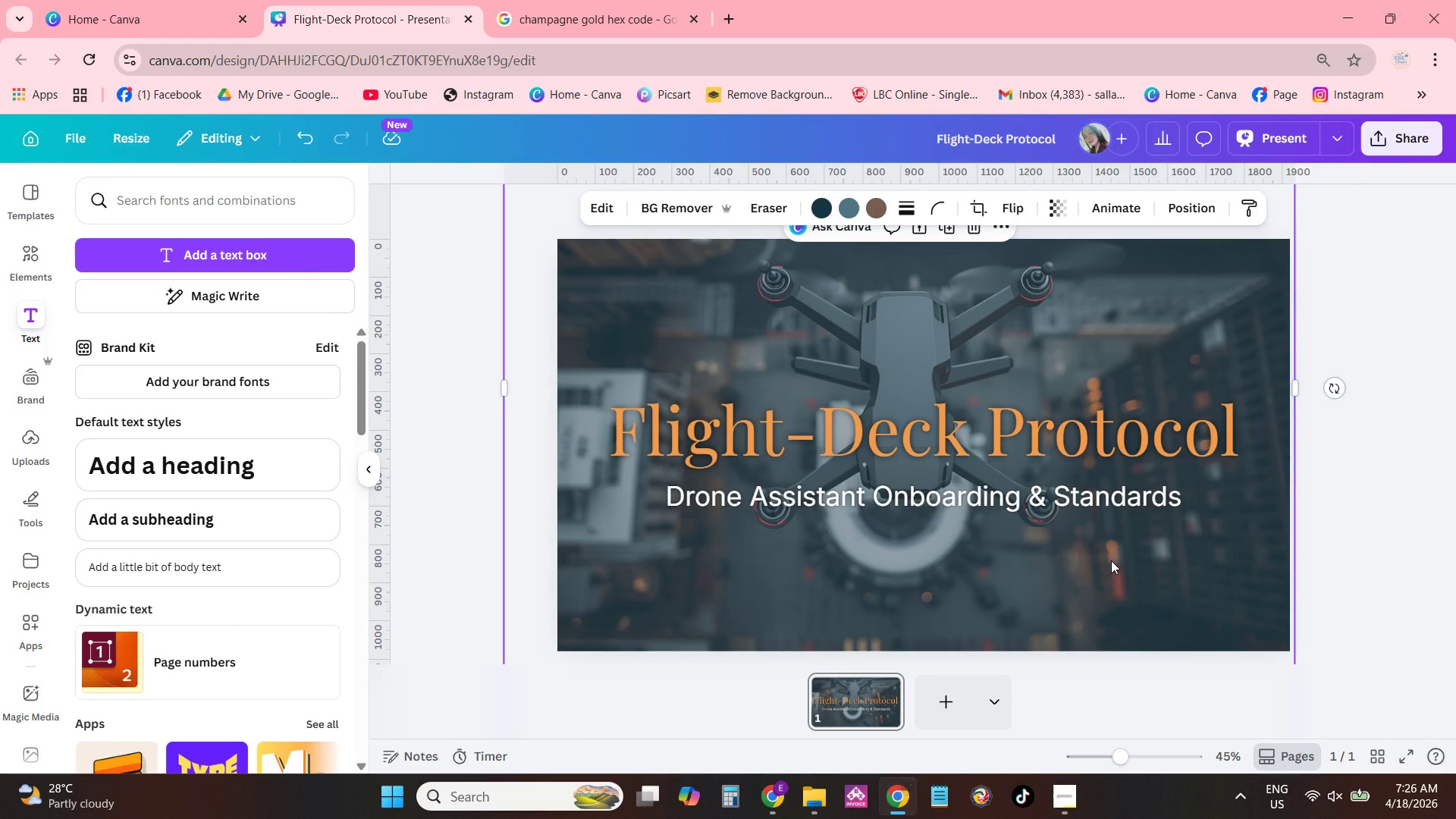 
left_click([1376, 399])
 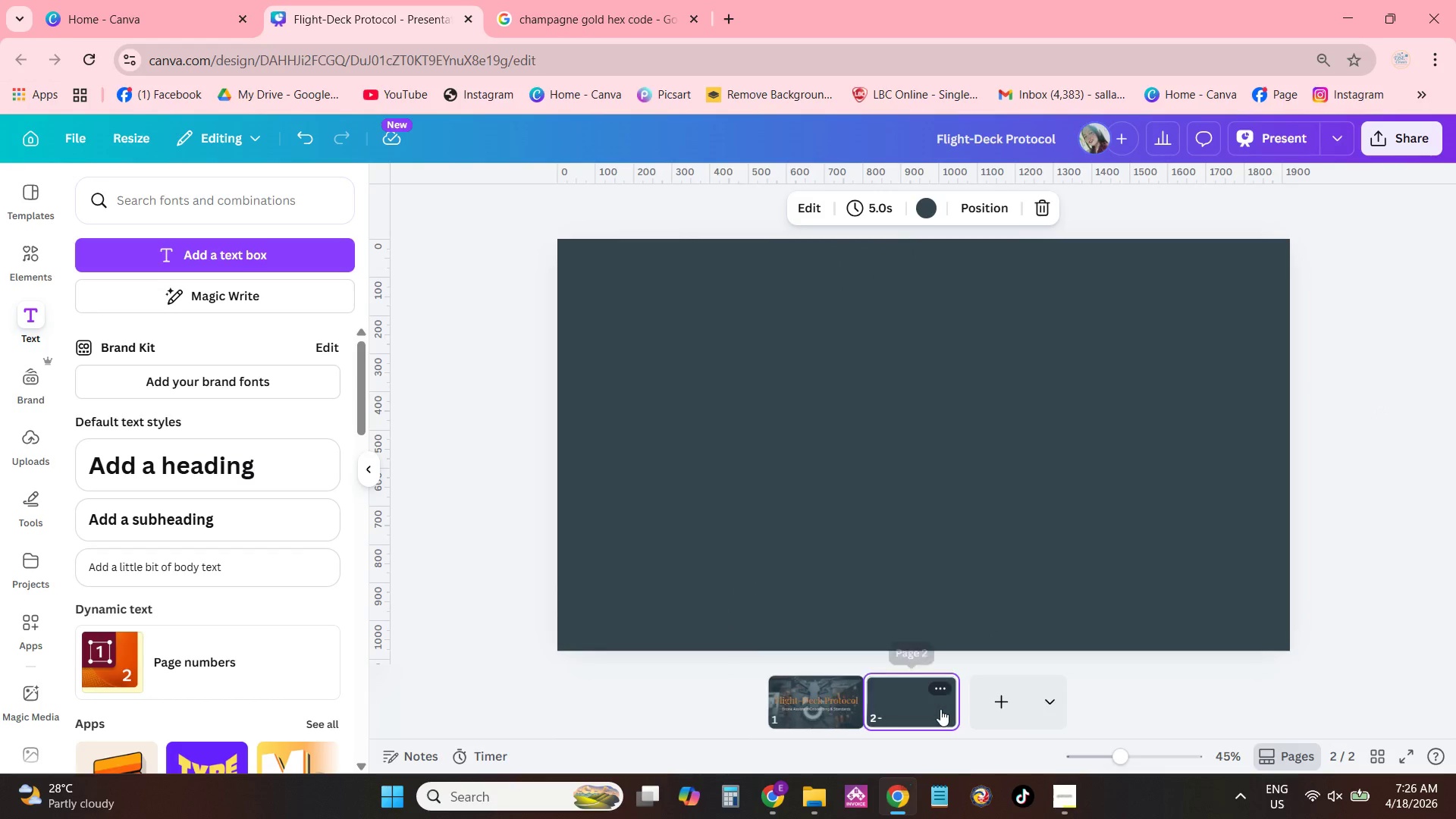 
left_click([808, 704])
 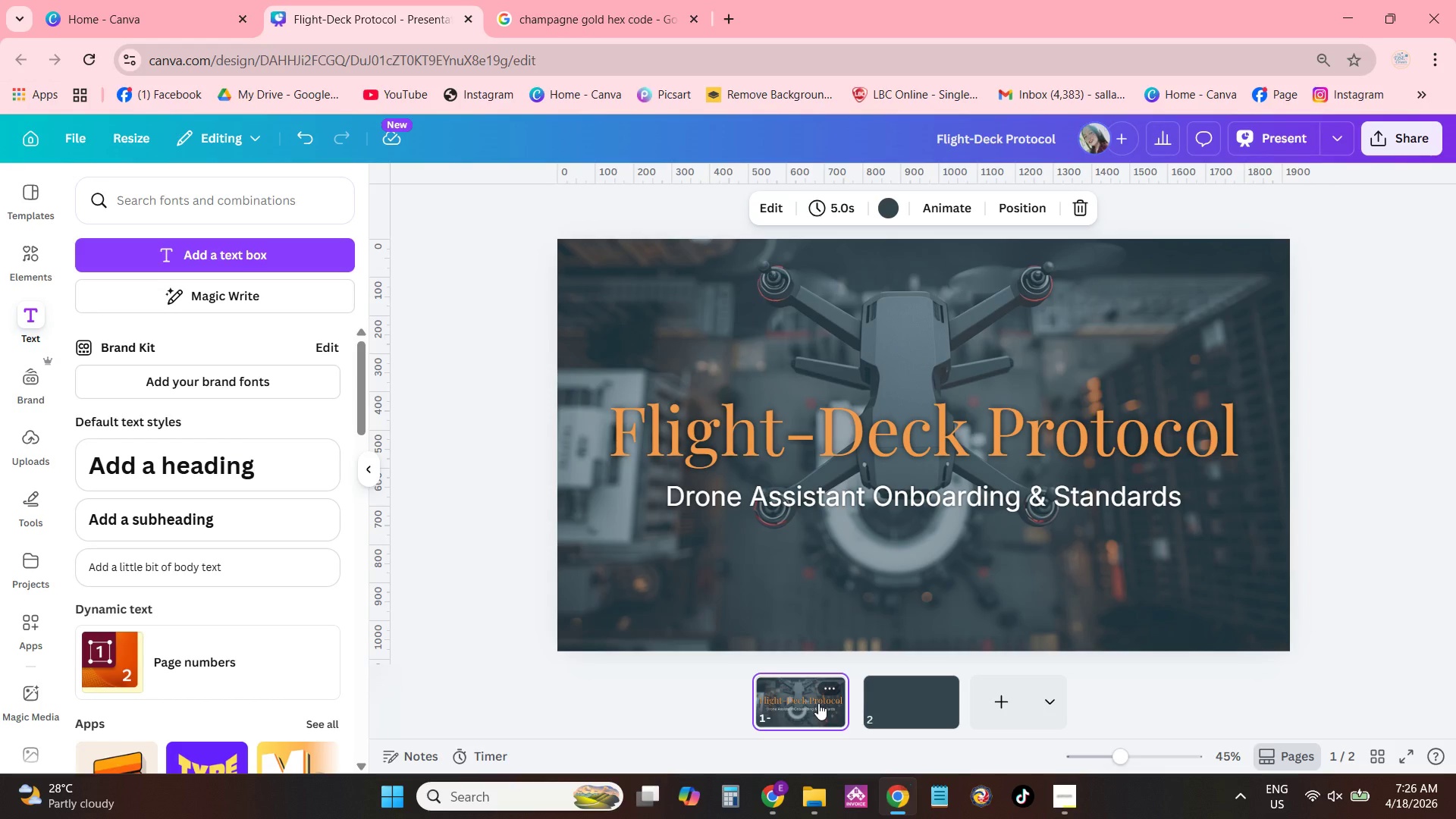 
wait(24.28)
 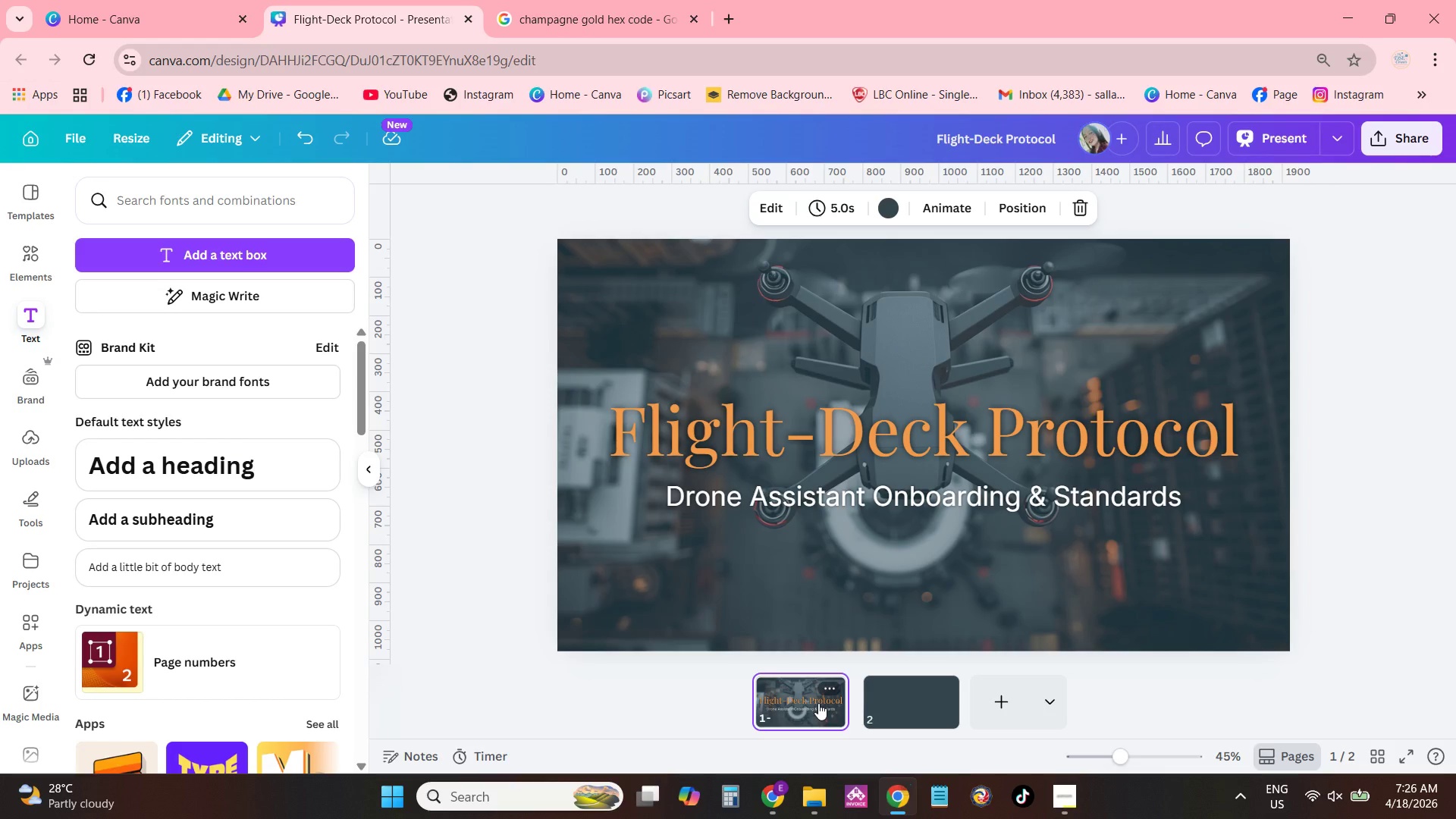 
left_click([1131, 611])
 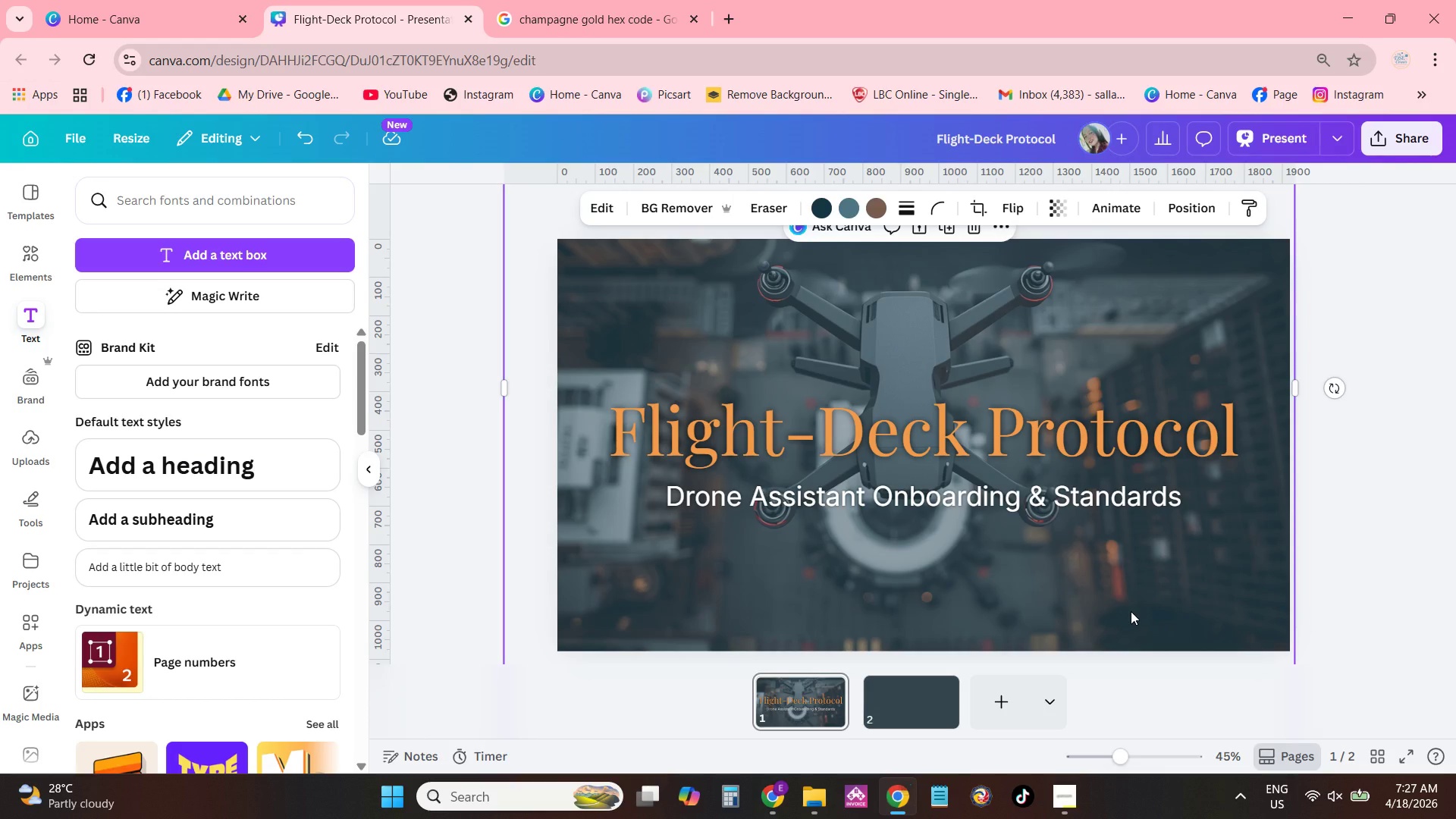 
key(Backspace)
 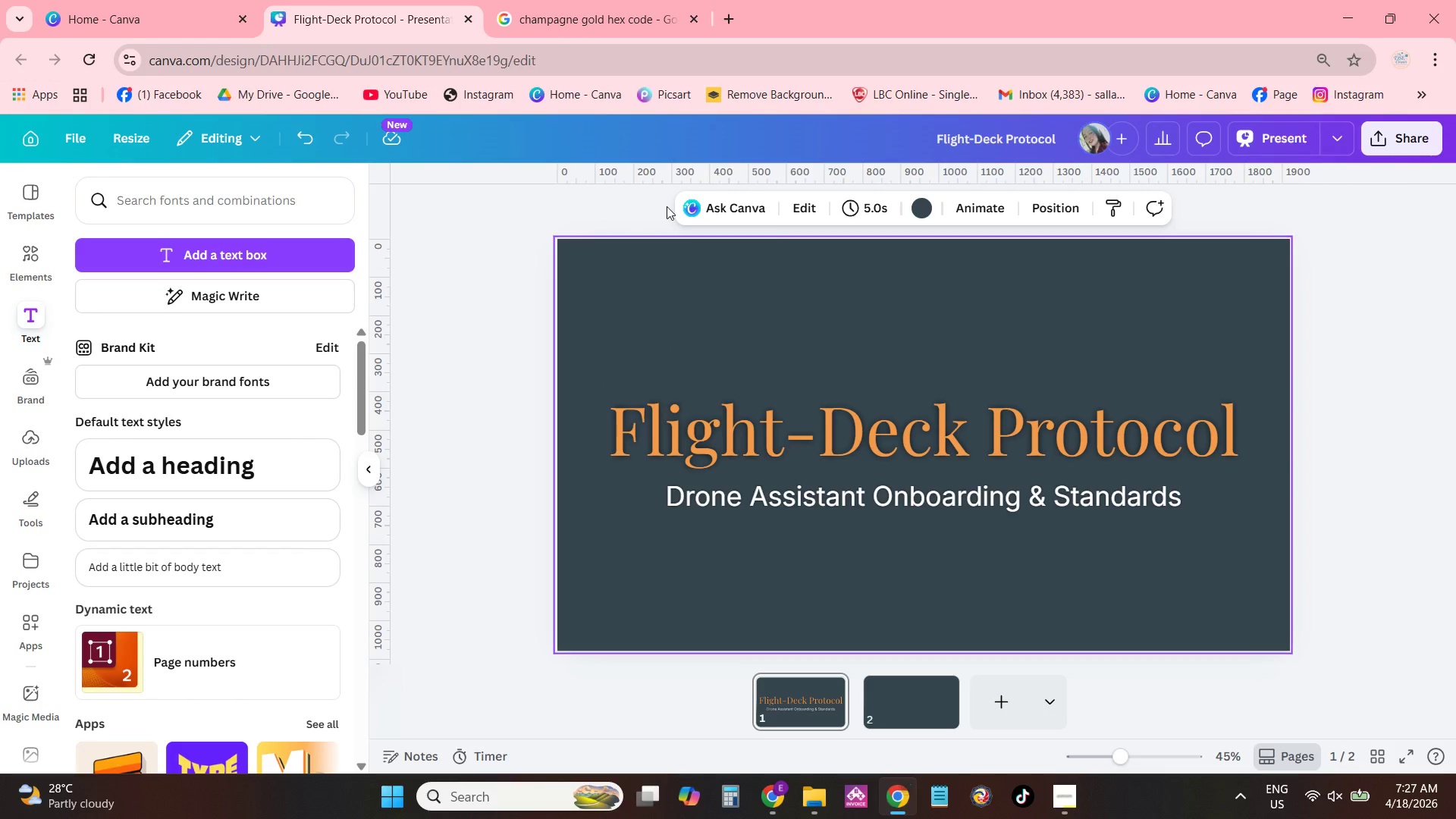 
left_click([926, 204])
 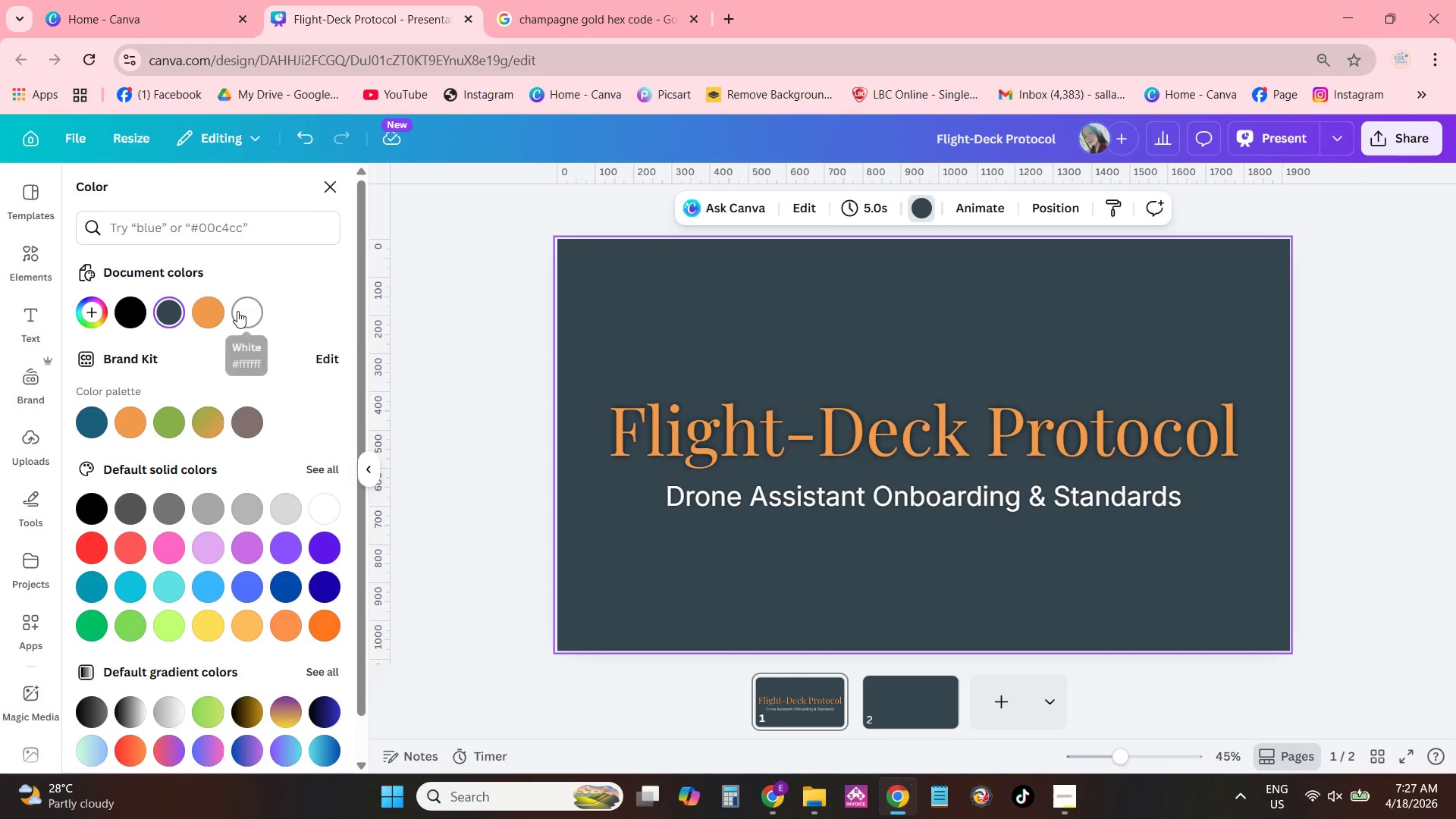 
left_click([235, 312])
 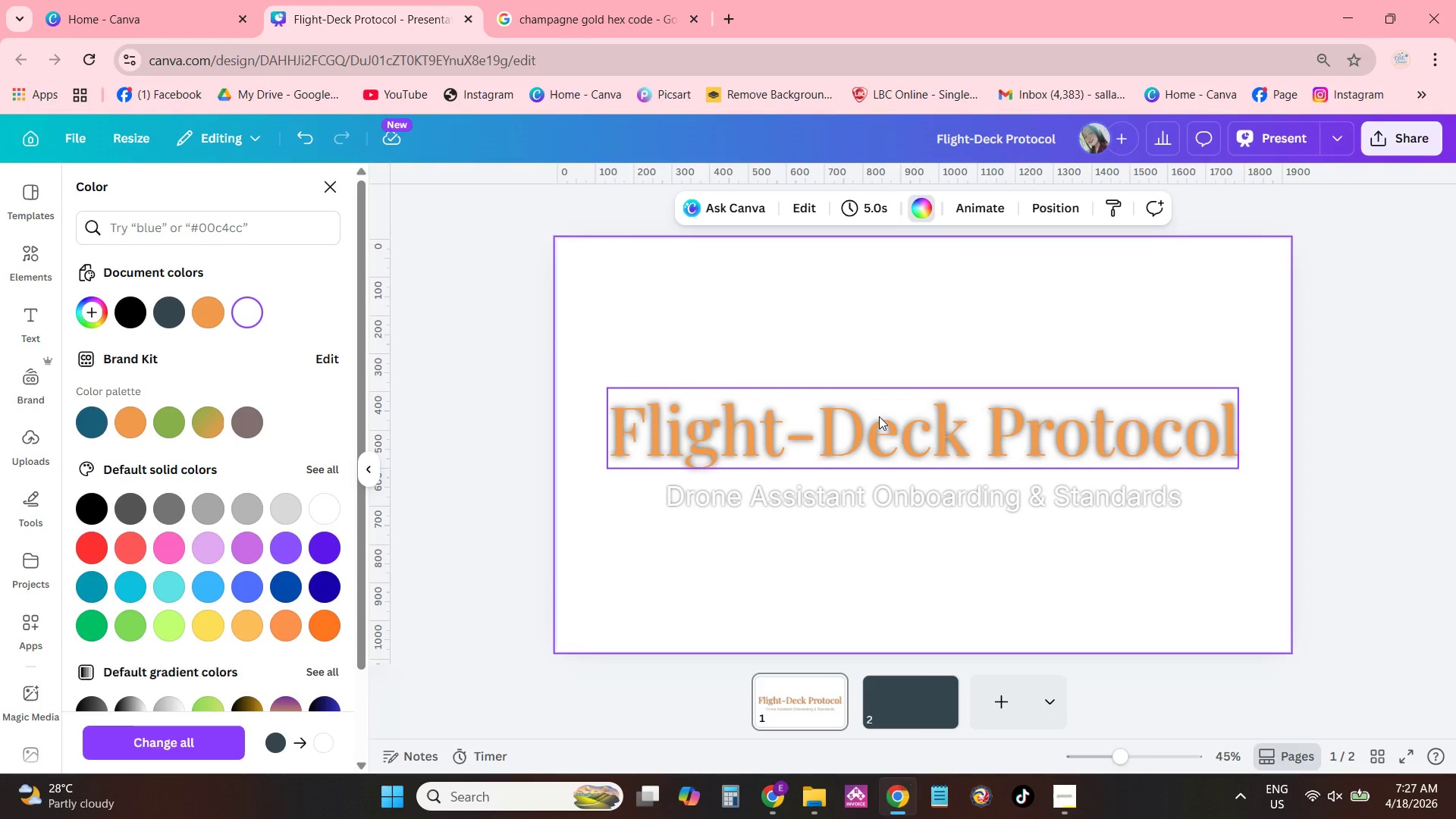 
wait(5.48)
 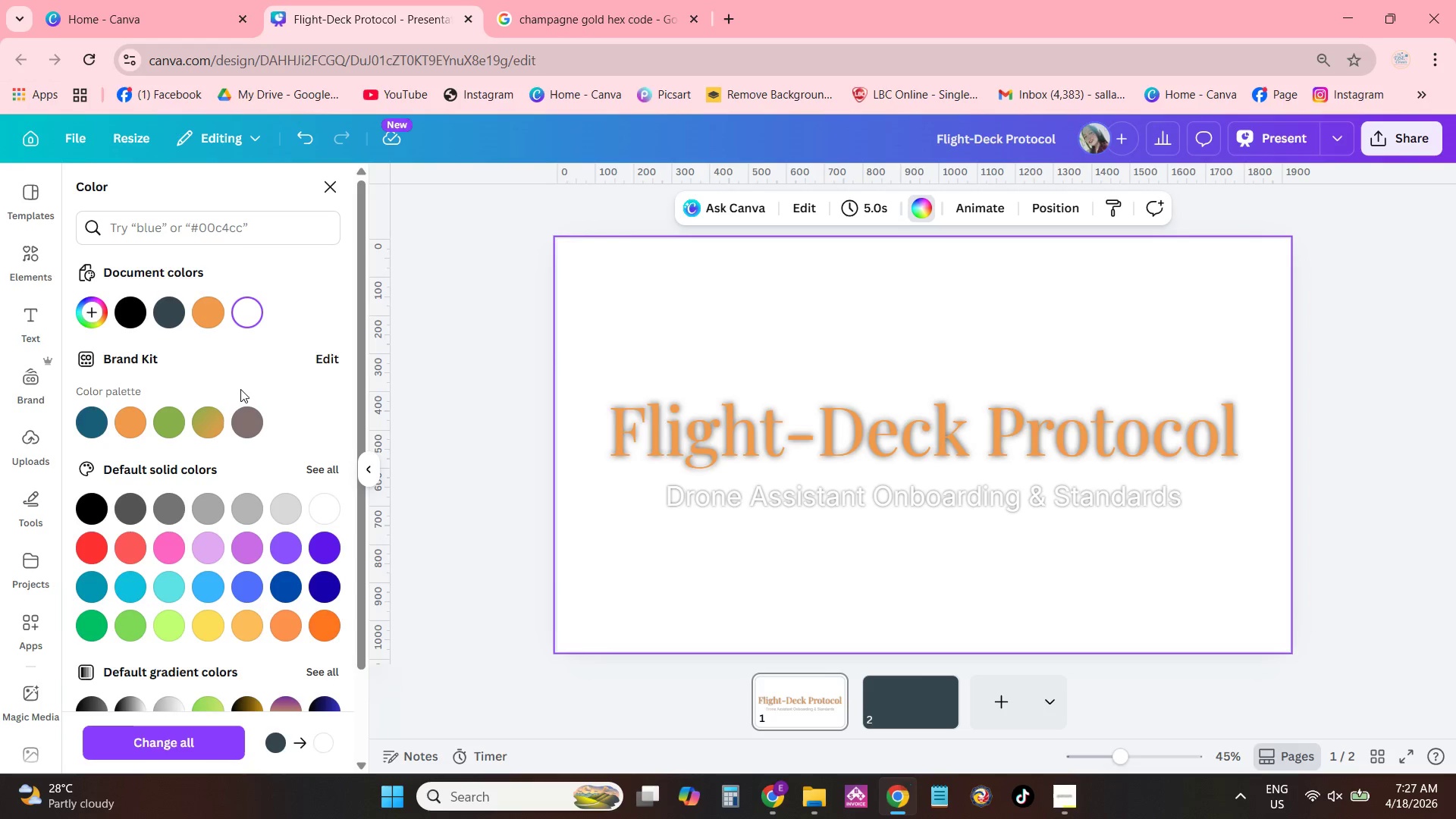 
left_click([881, 419])
 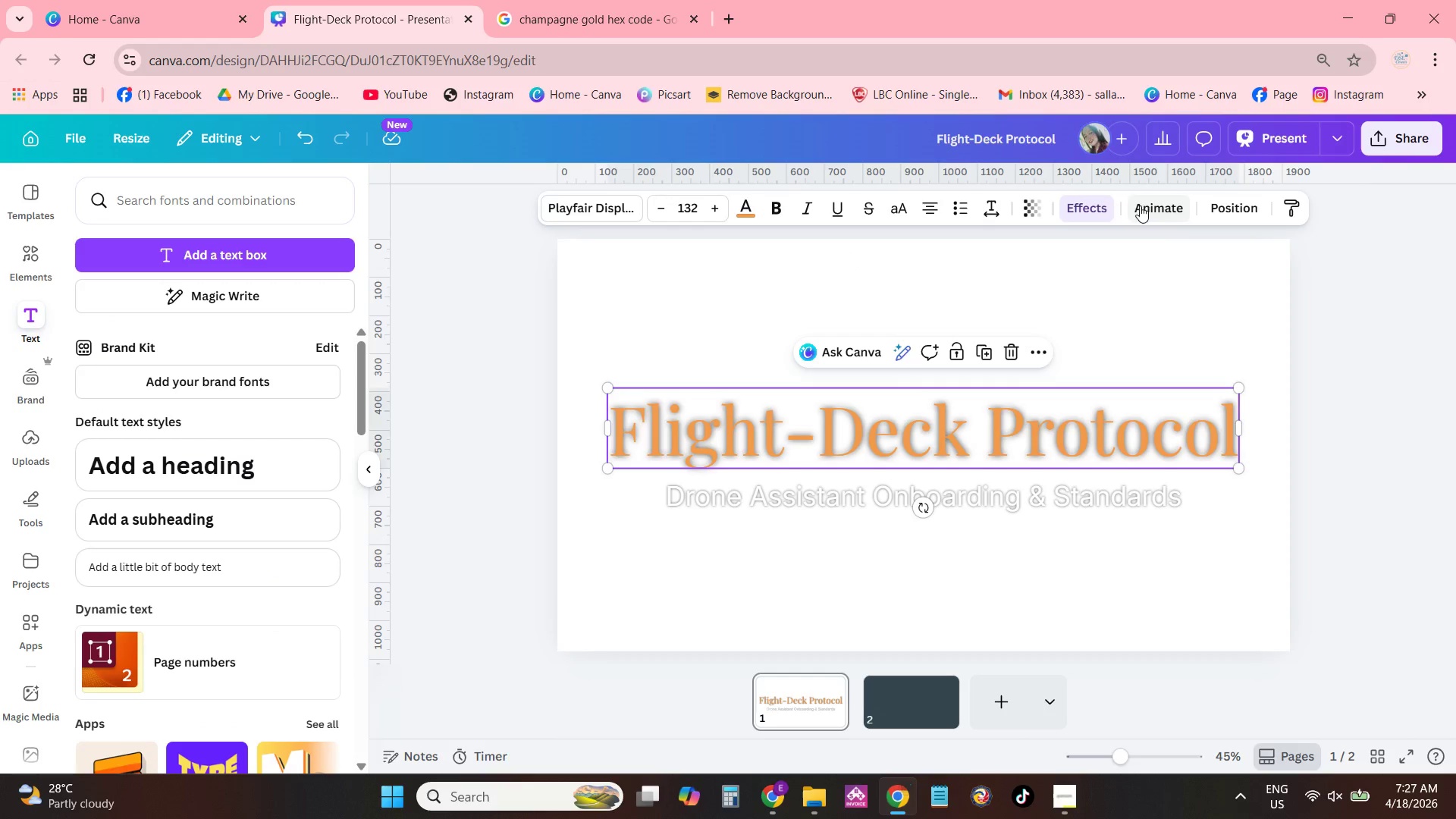 
left_click([1087, 211])
 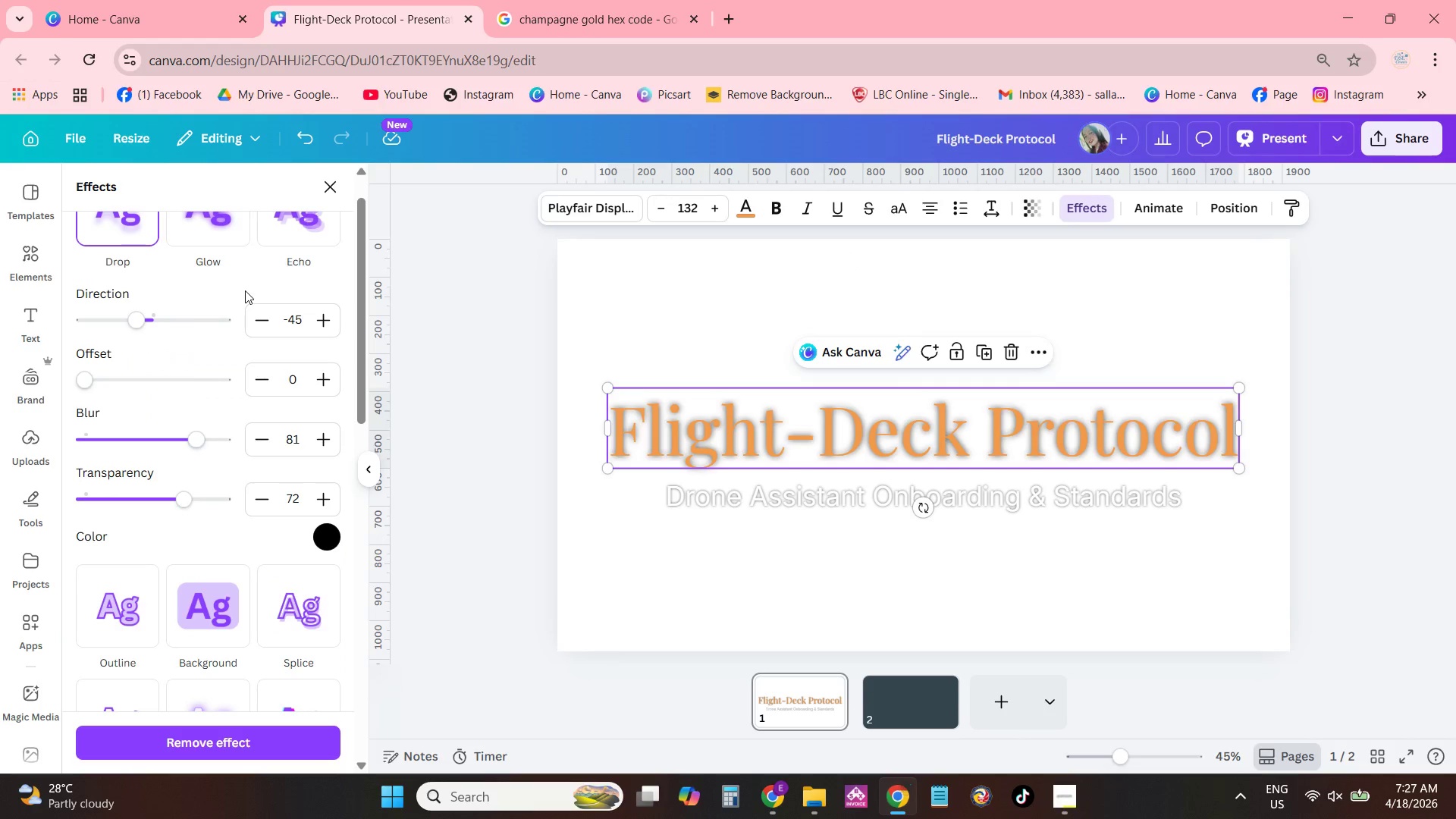 
scroll: coordinate [248, 327], scroll_direction: up, amount: 3.0
 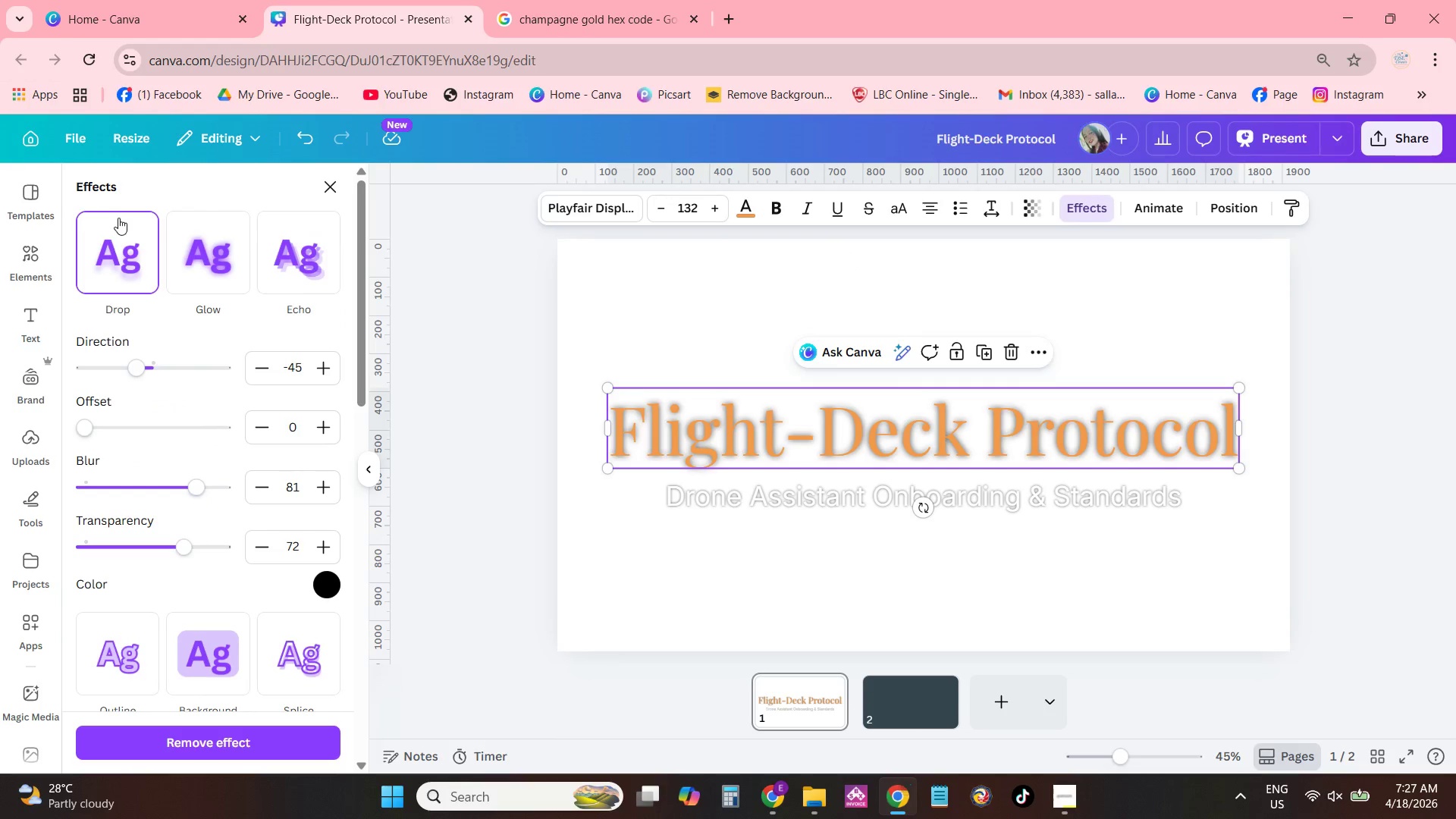 
left_click([118, 240])
 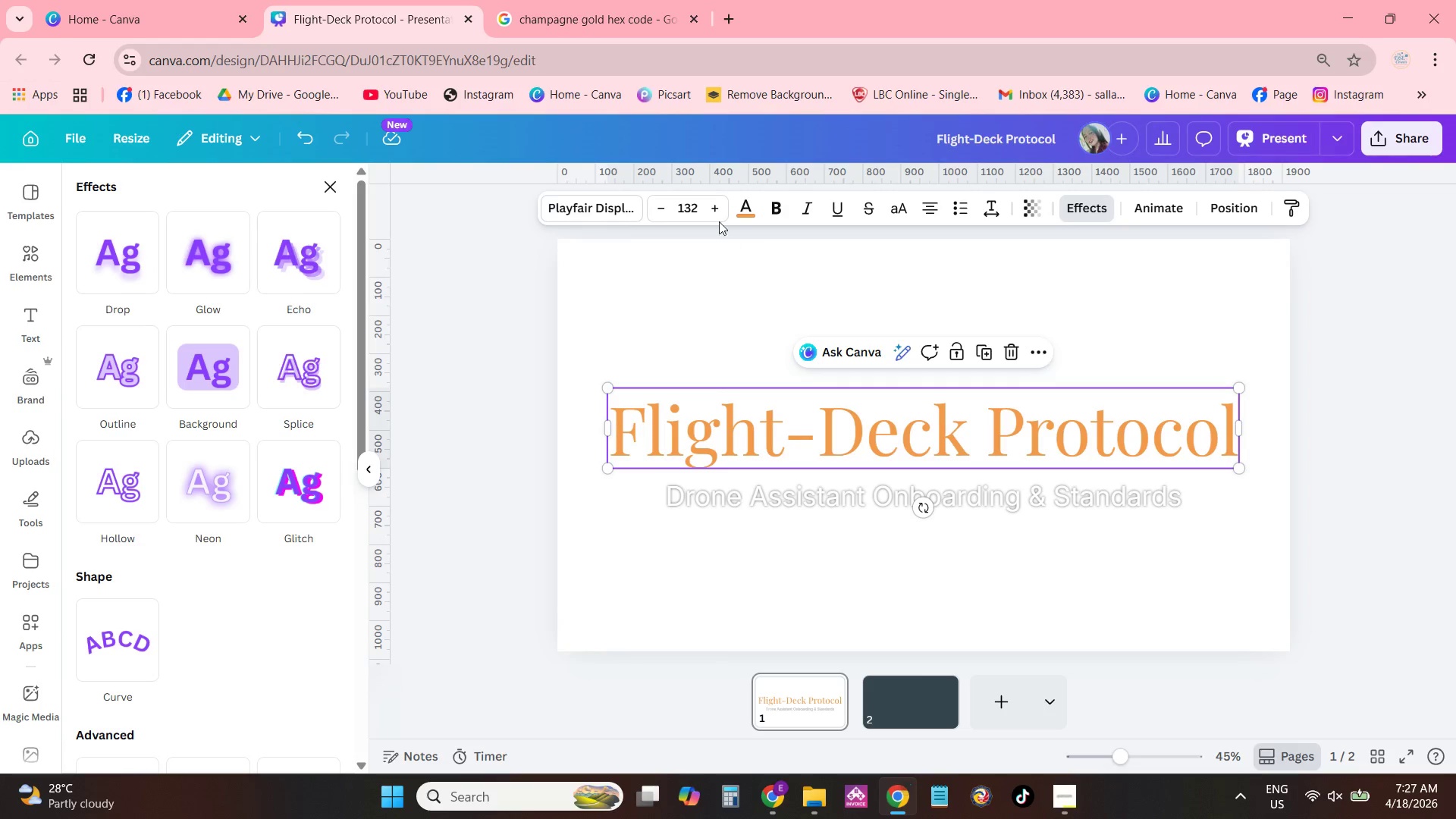 
left_click([742, 208])
 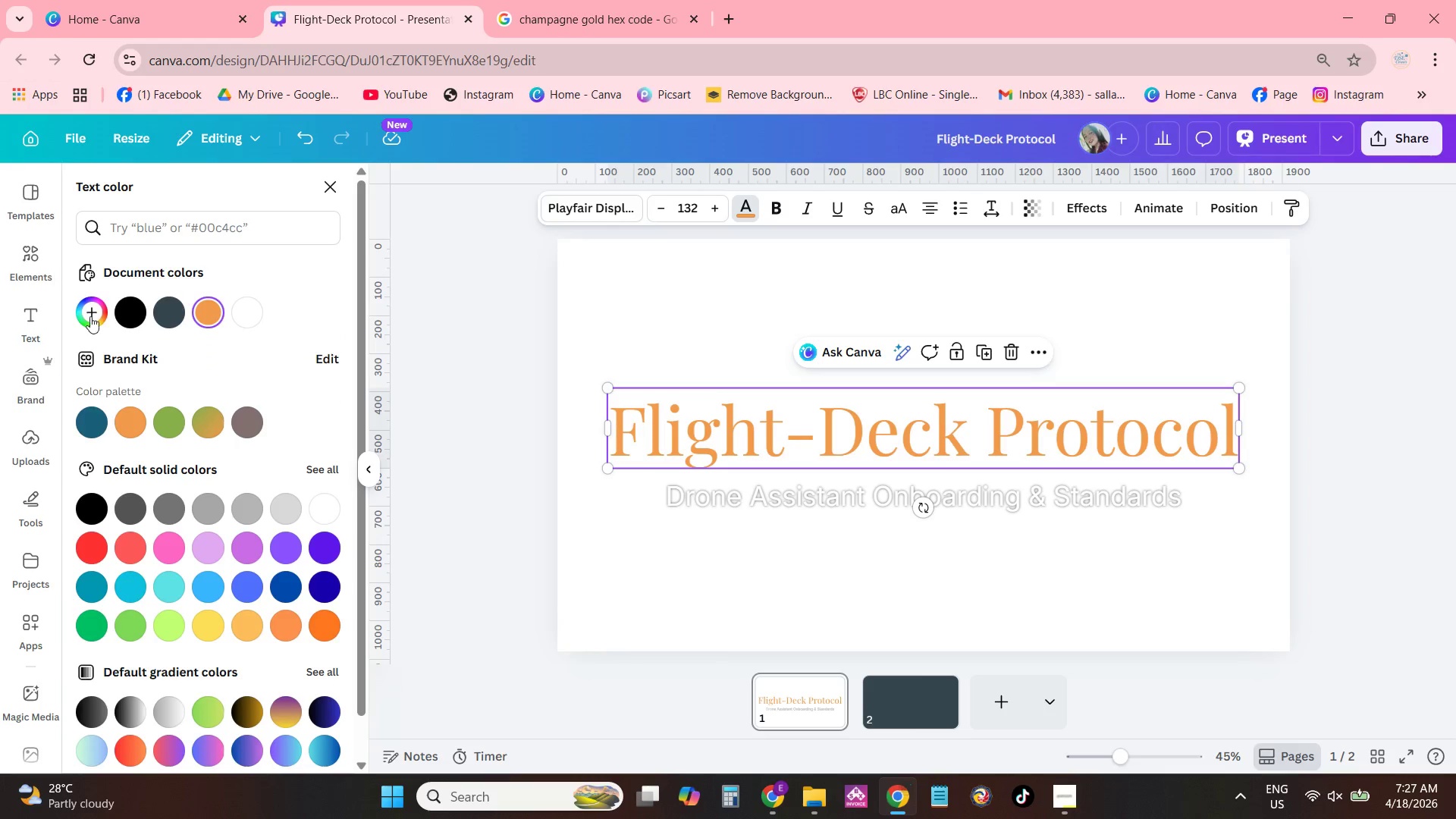 
left_click([133, 309])
 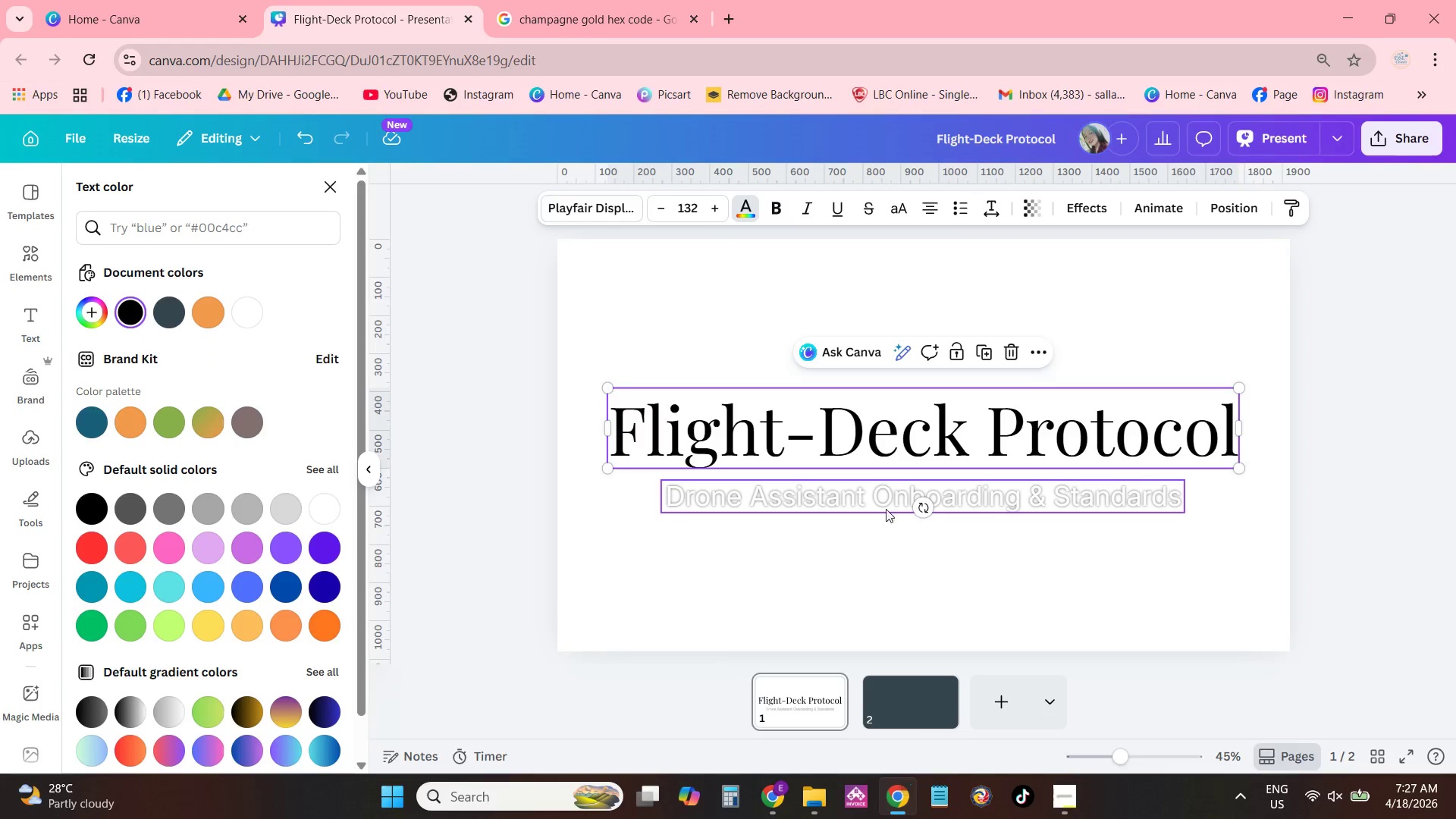 
left_click([864, 507])
 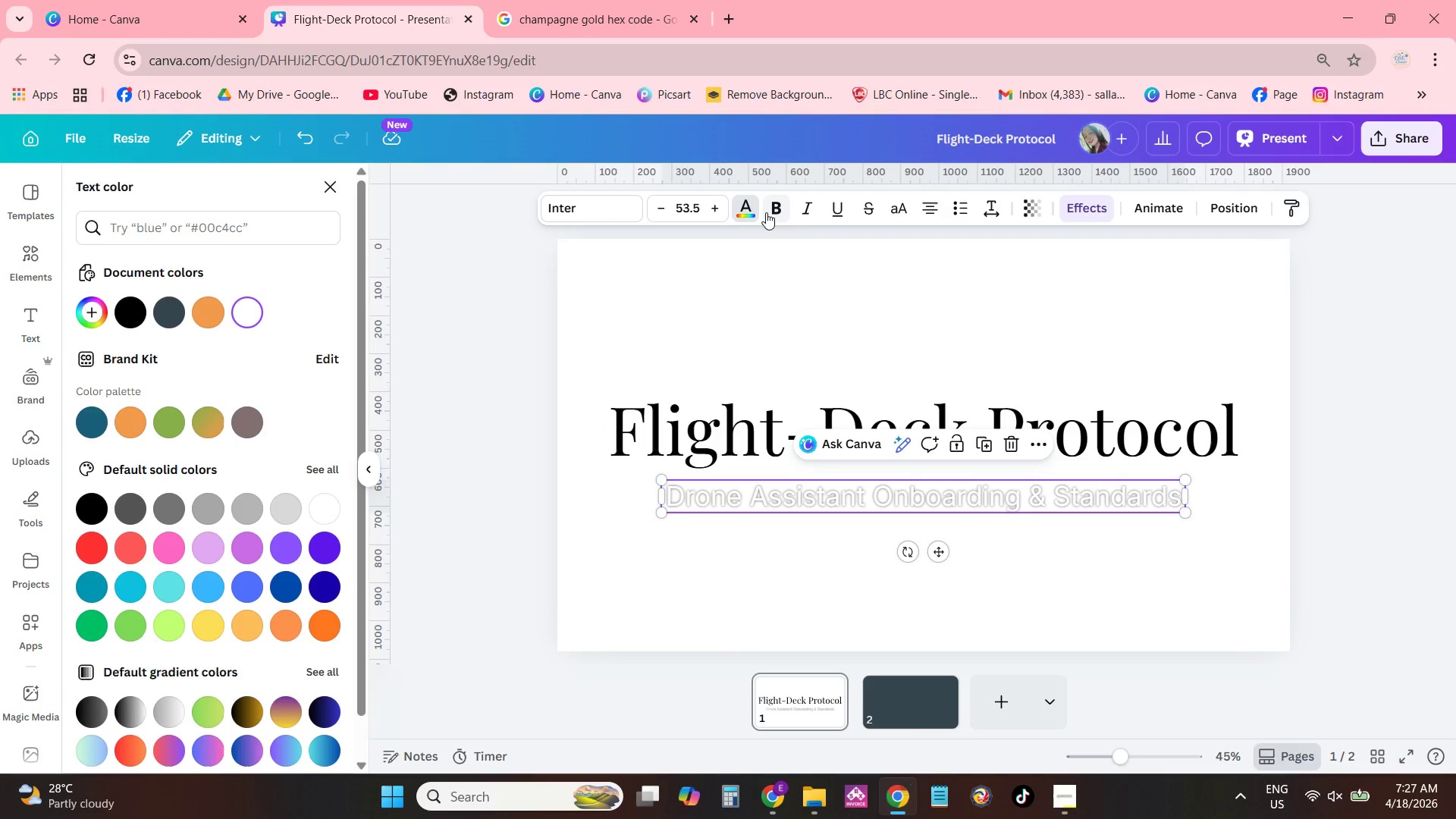 
left_click([748, 206])
 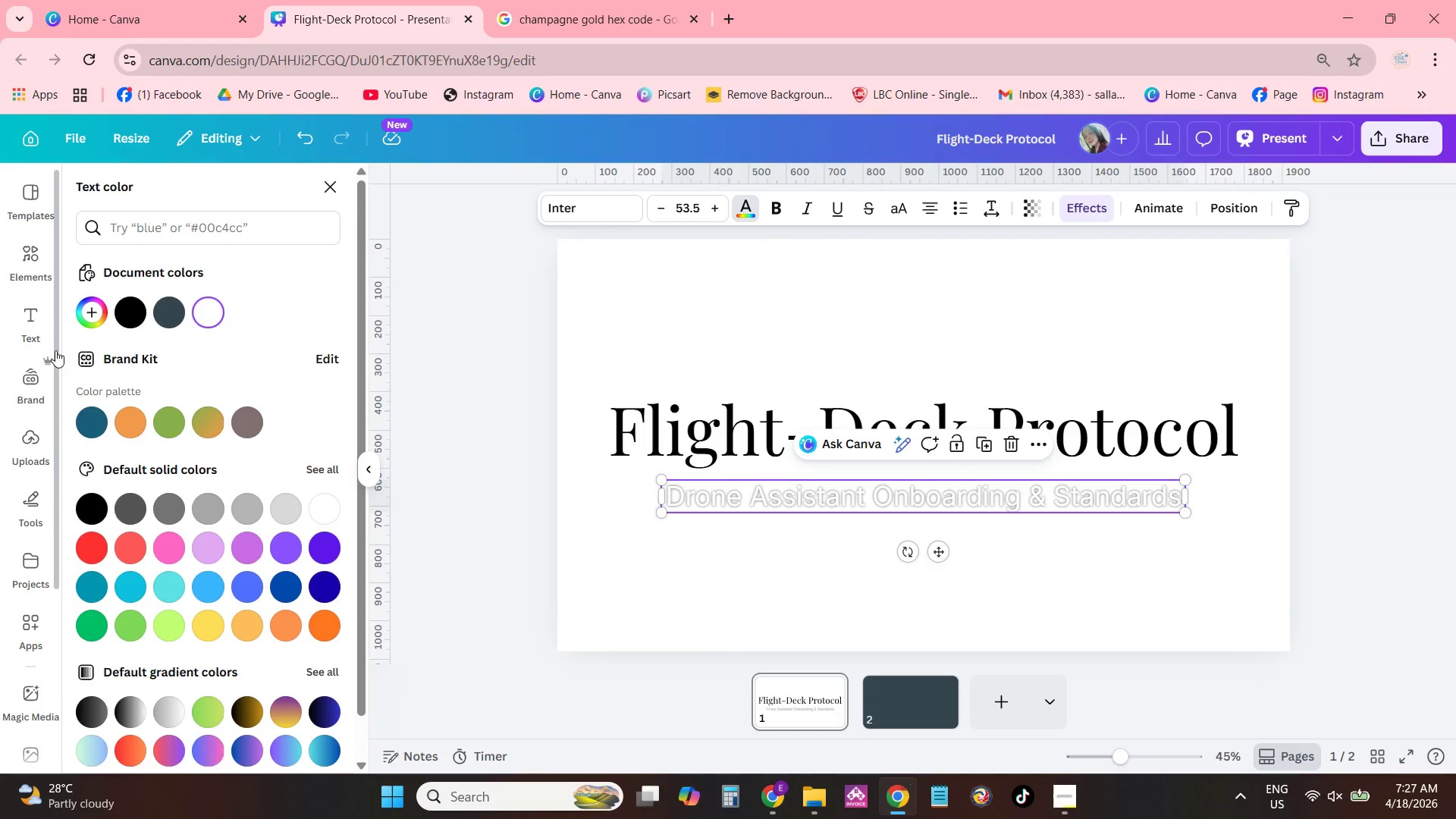 
left_click([133, 306])
 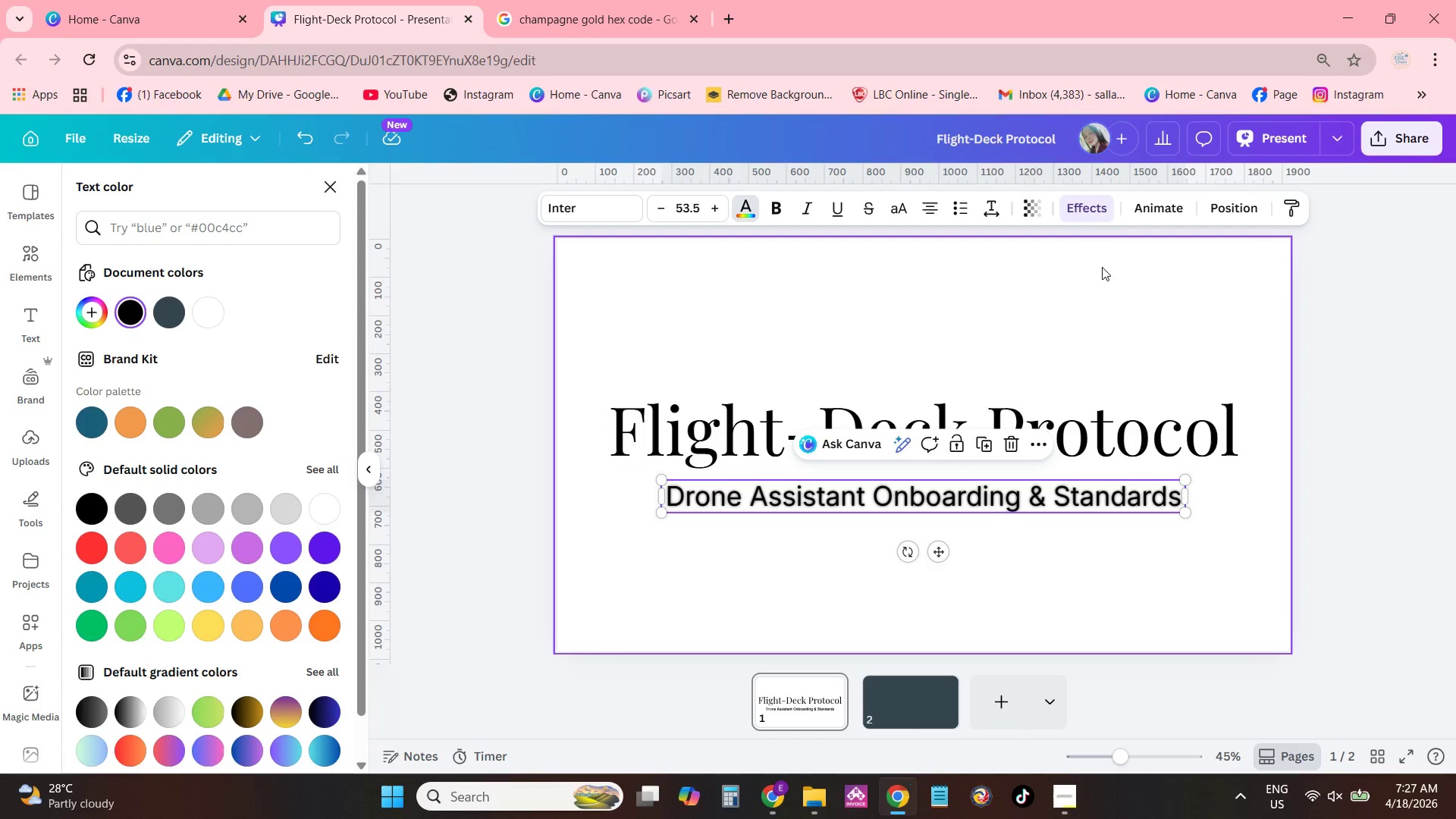 
left_click([1082, 202])
 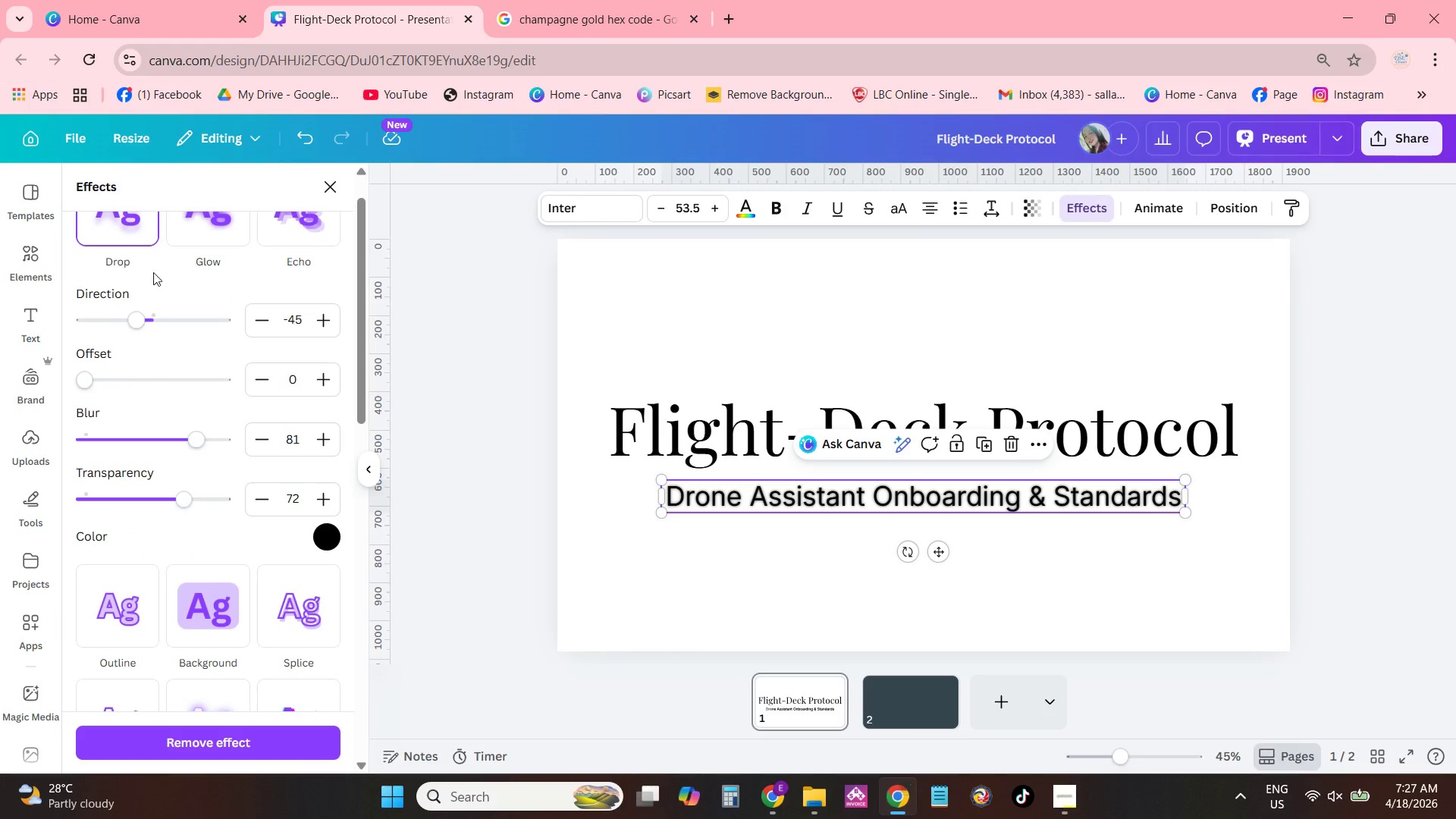 
left_click([118, 257])
 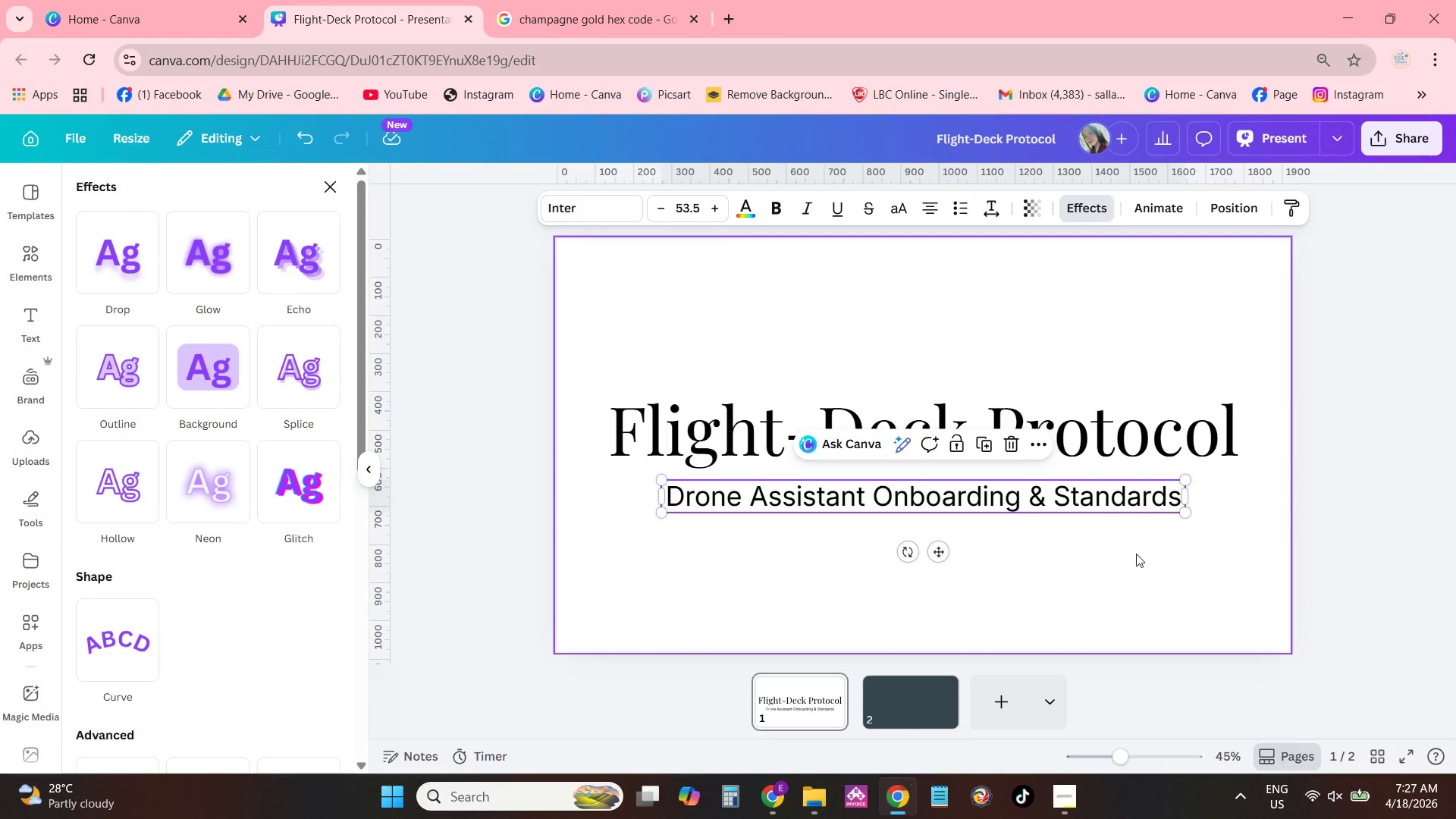 
scroll: coordinate [207, 388], scroll_direction: up, amount: 2.0
 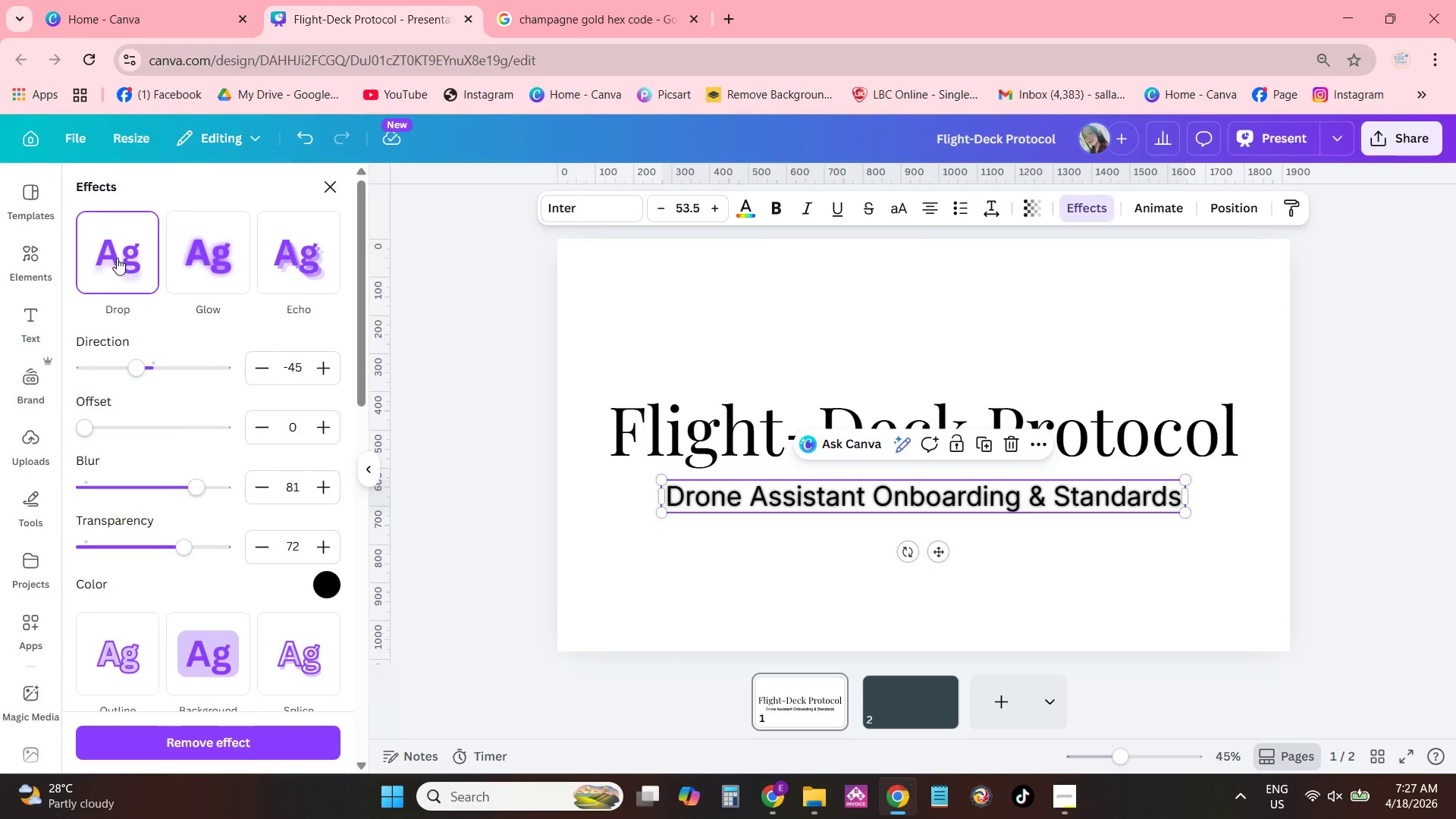 
left_click([1136, 556])
 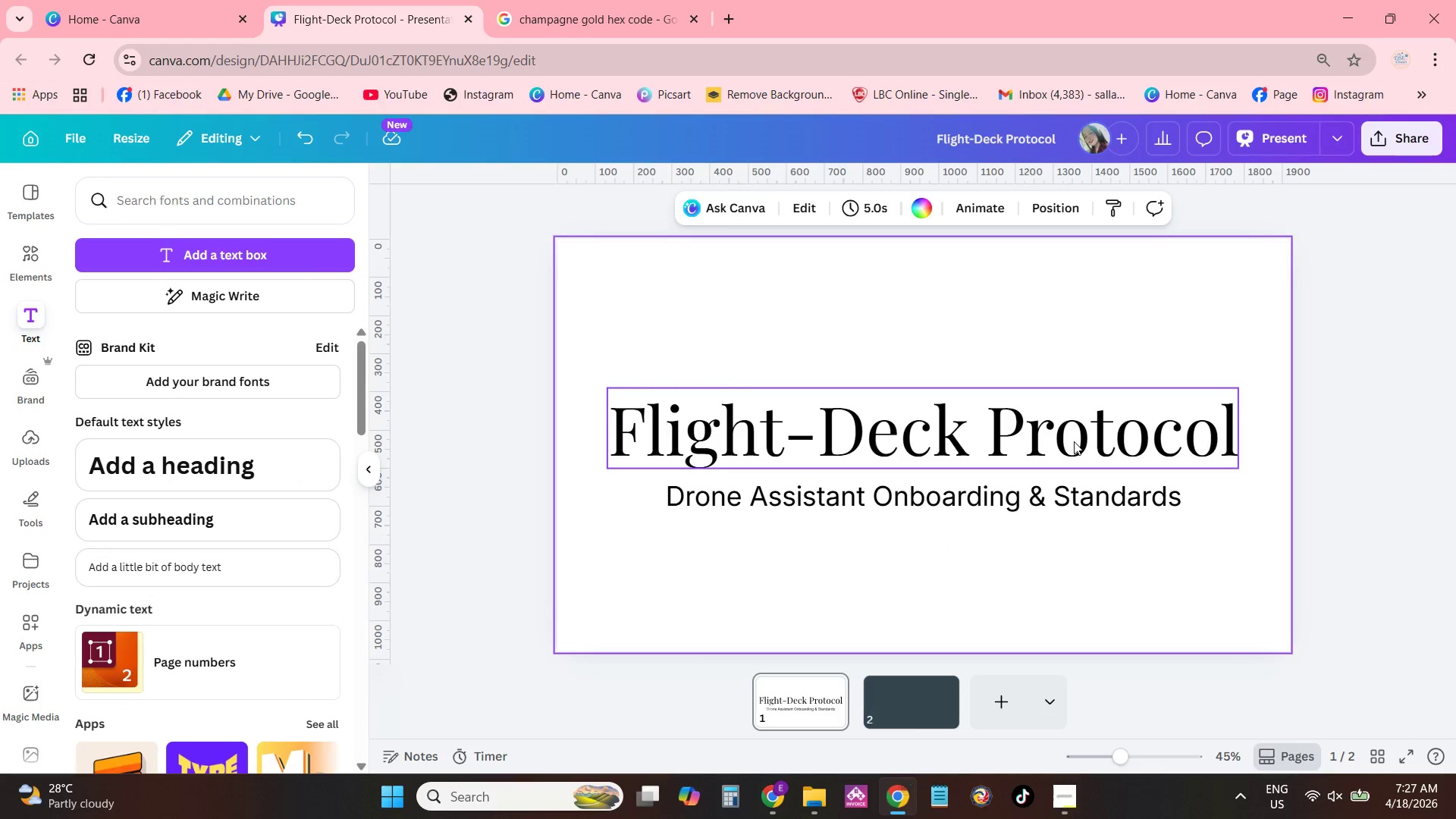 
left_click([1069, 434])
 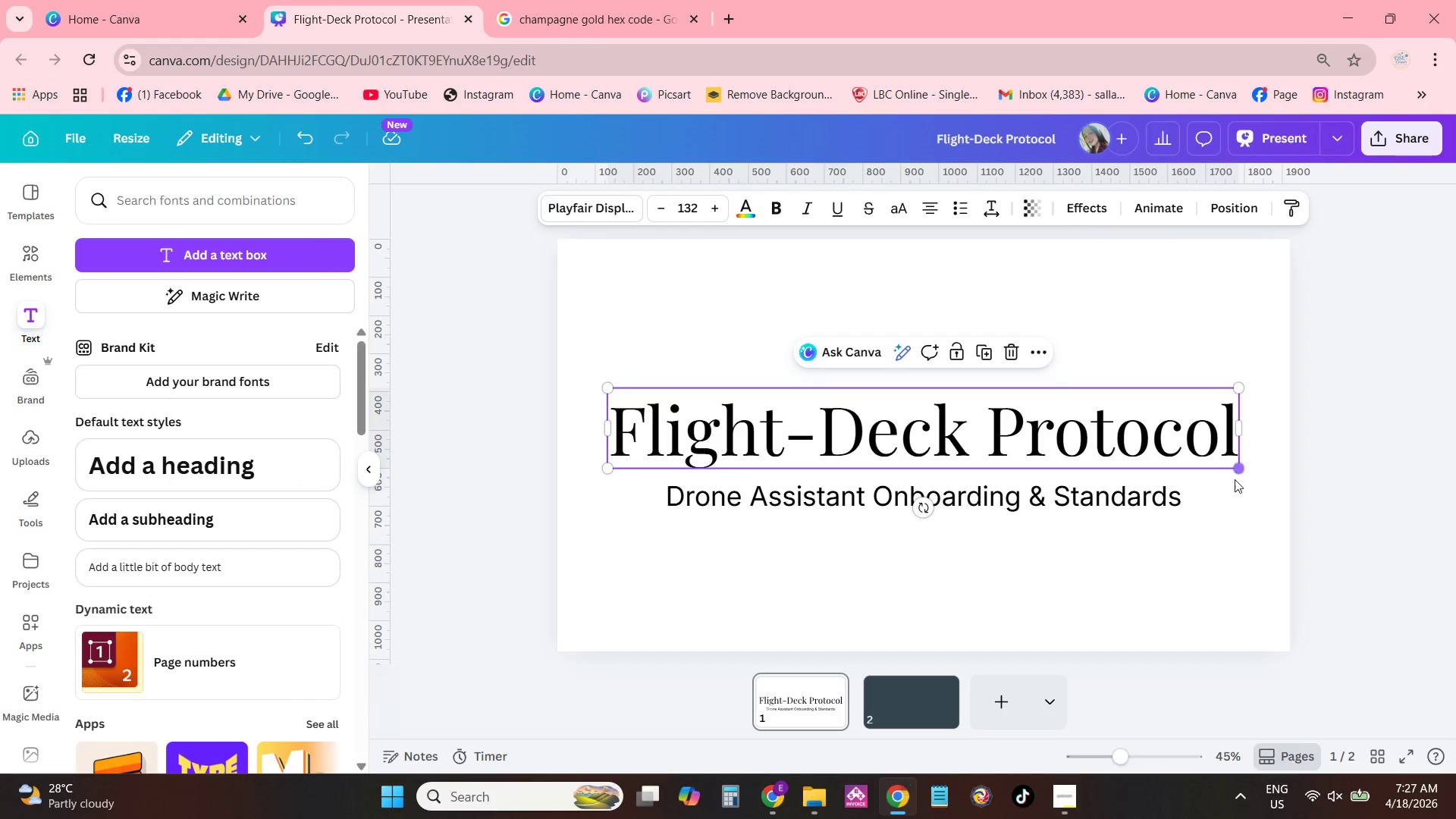 
left_click_drag(start_coordinate=[1238, 472], to_coordinate=[1095, 425])
 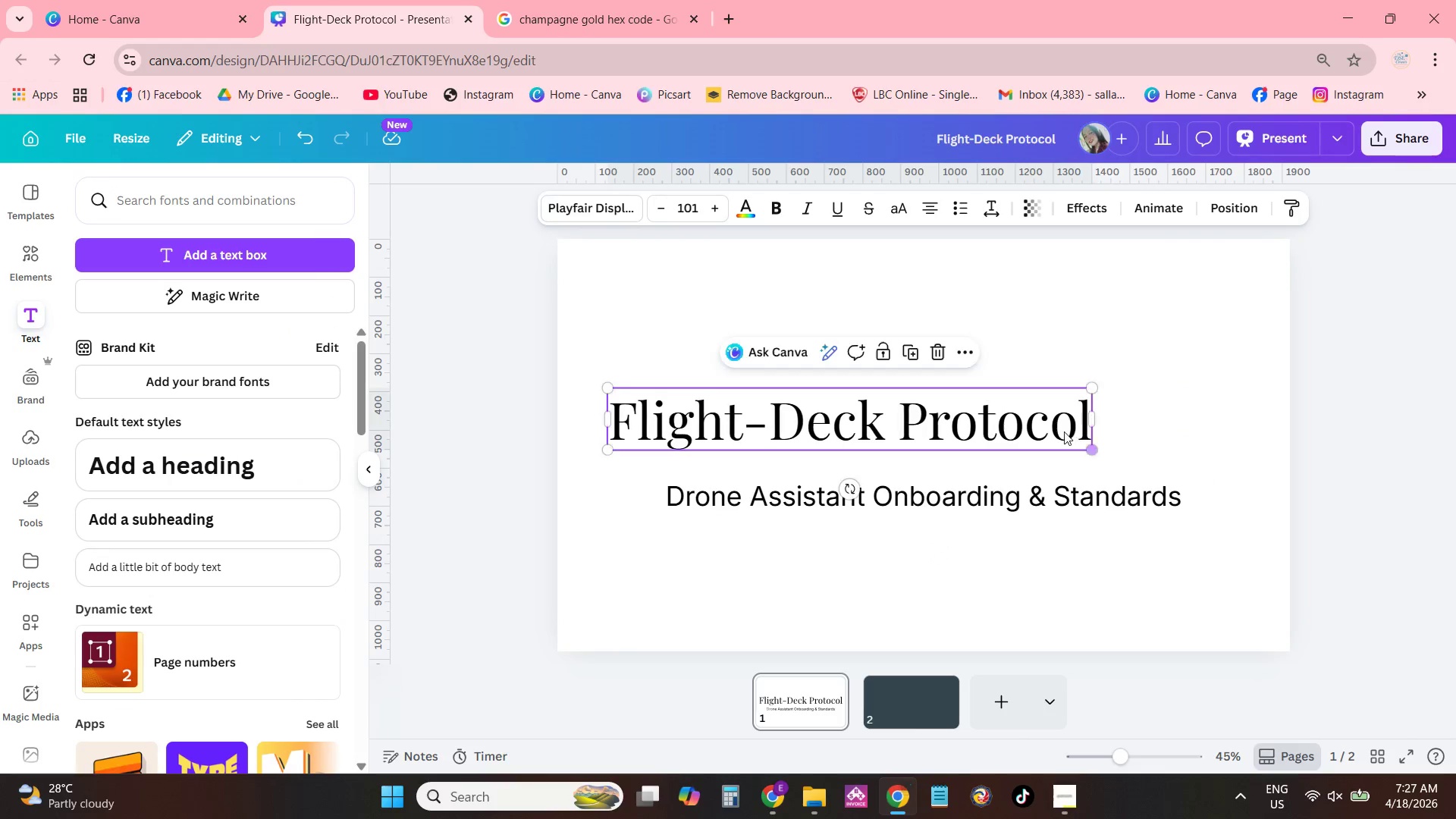 
double_click([1064, 431])
 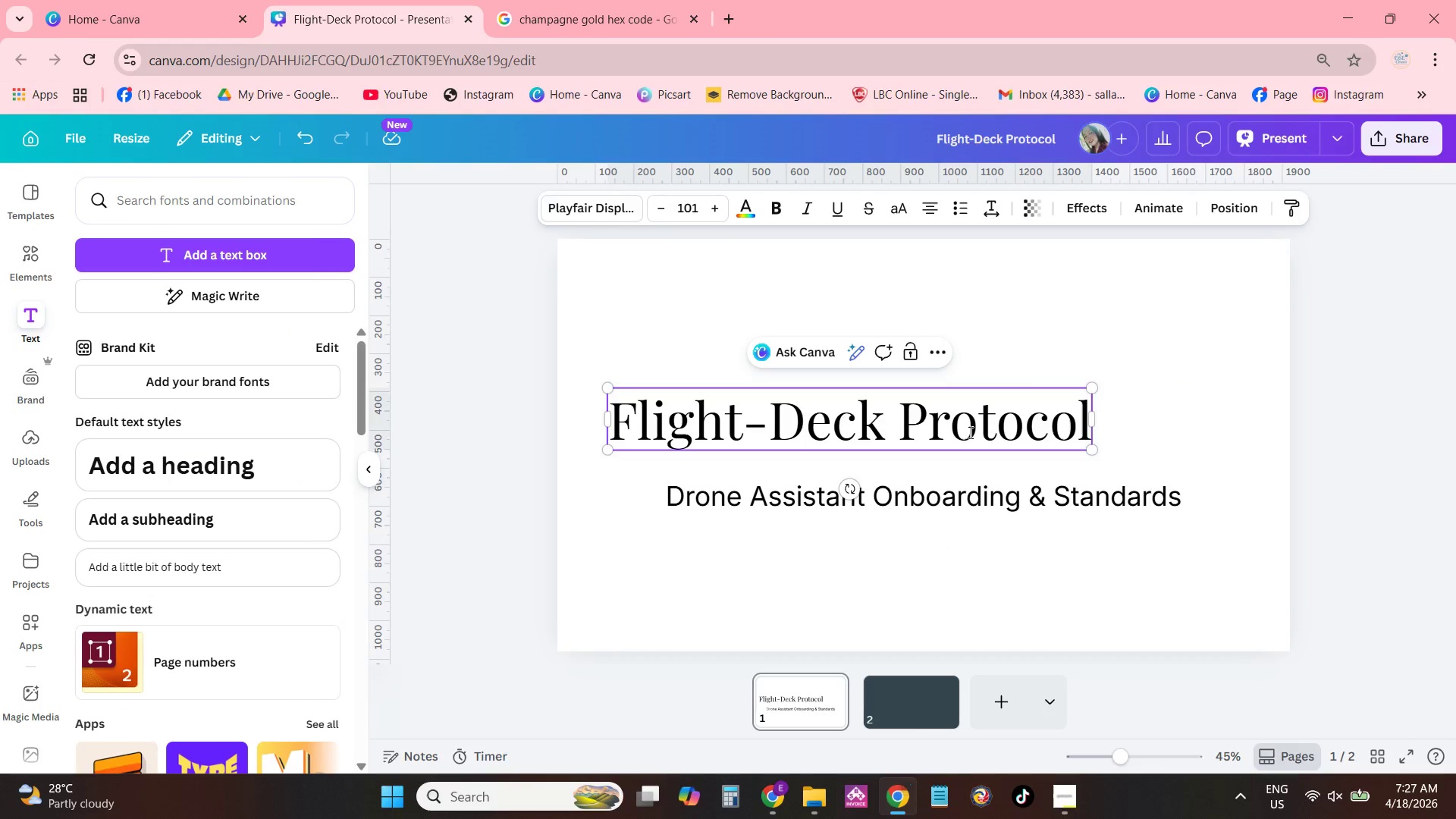 
left_click([969, 435])
 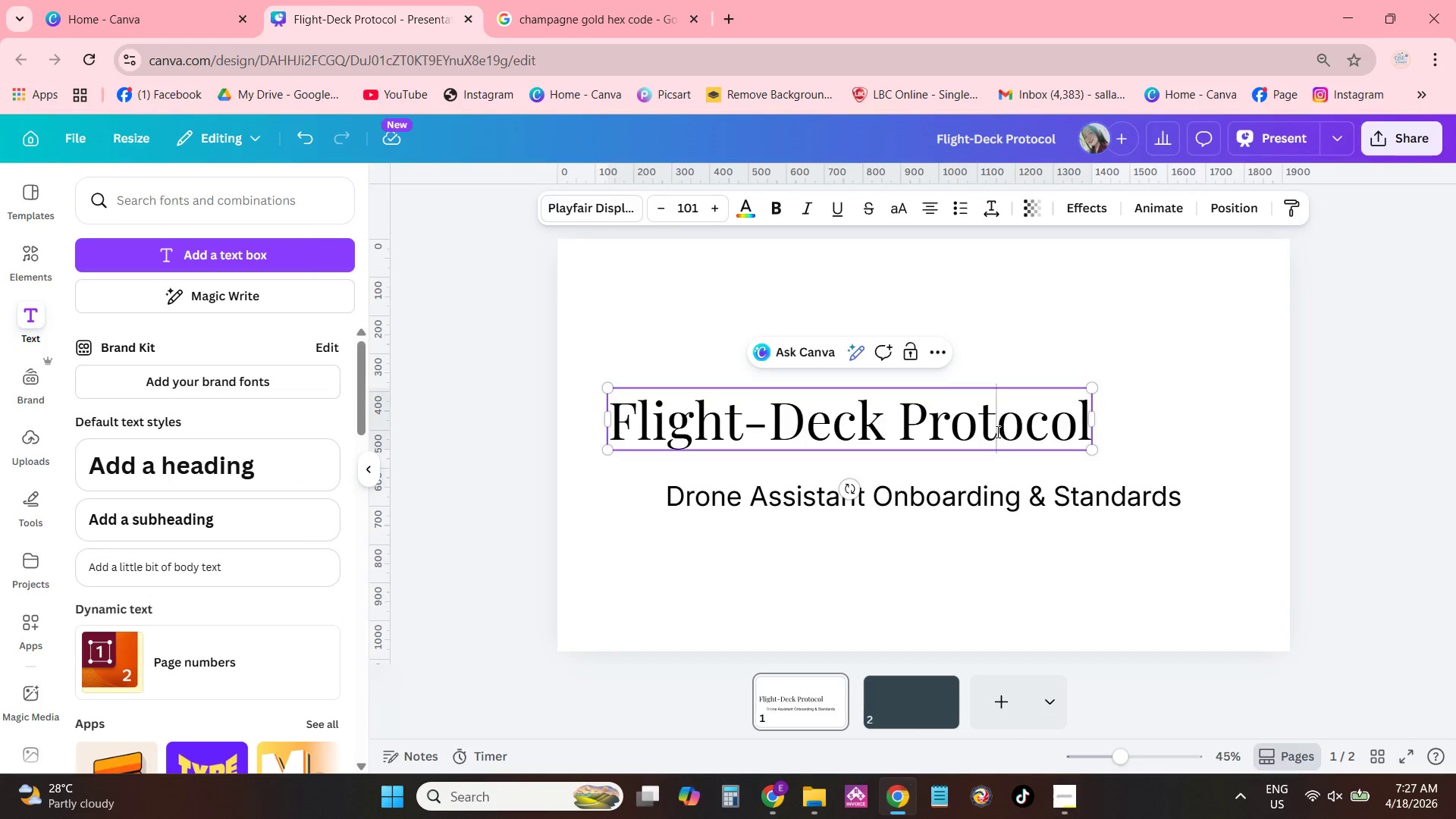 
double_click([996, 431])
 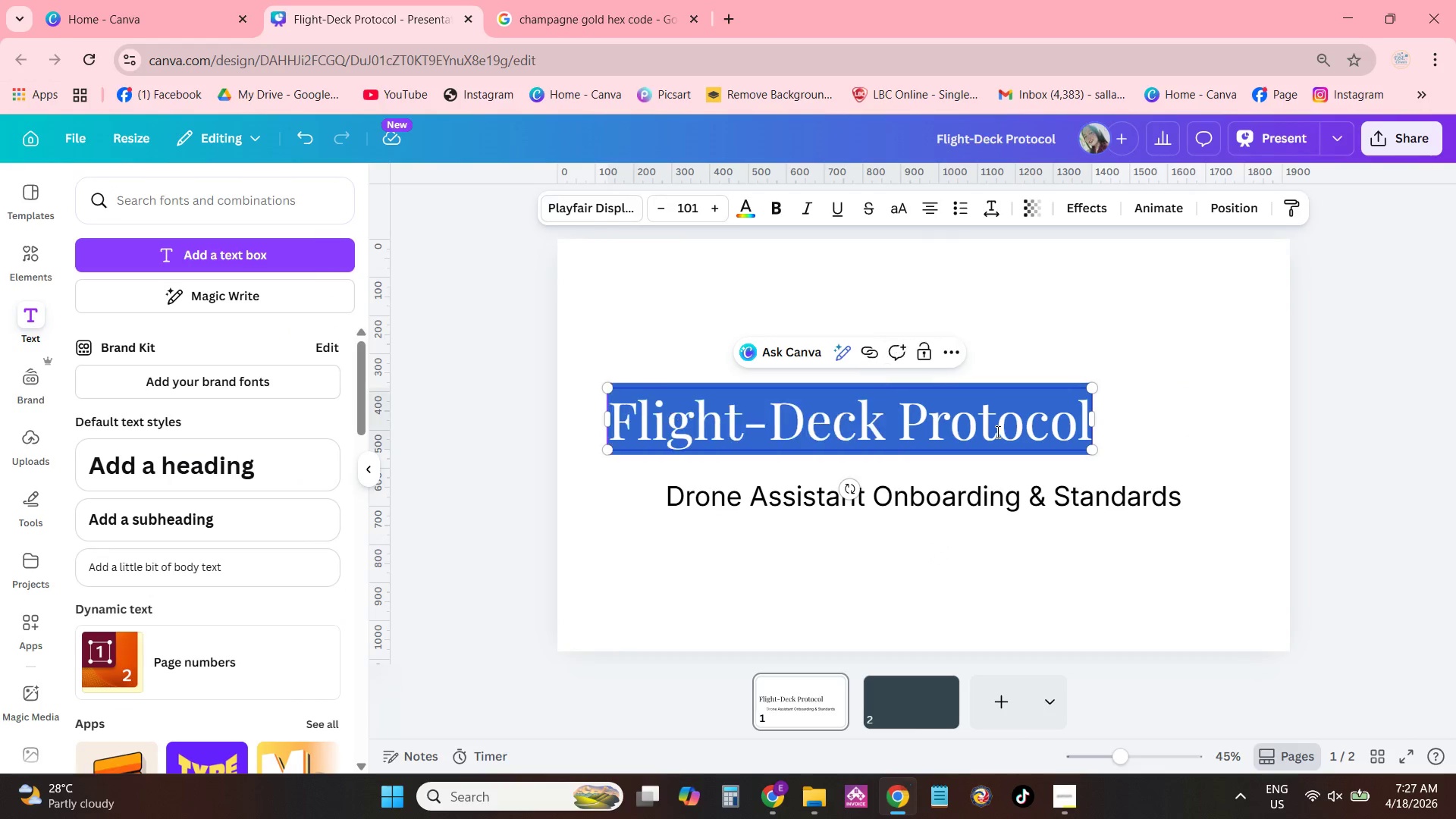 
triple_click([996, 431])
 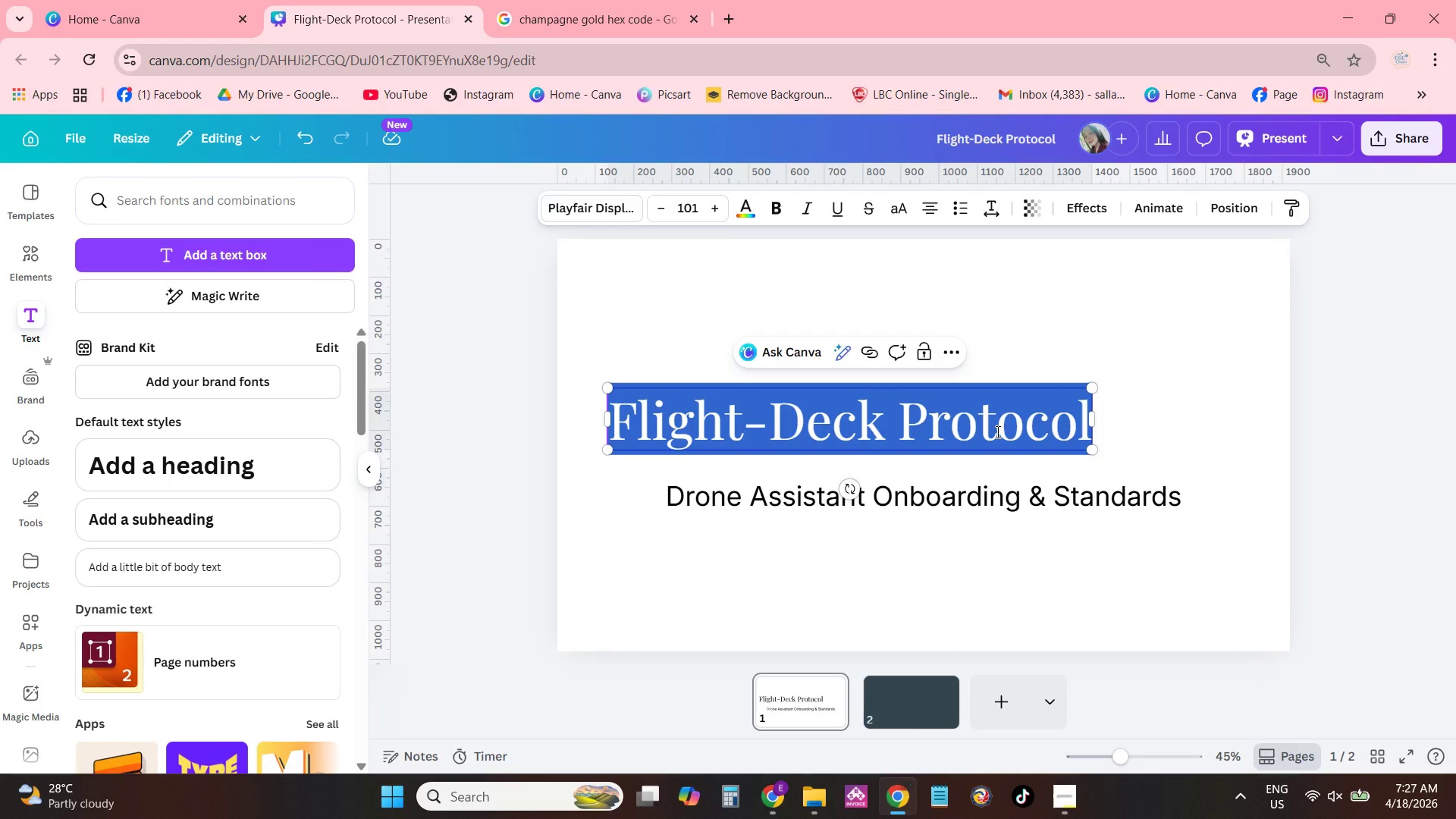 
type(THE STANDARD OD)
key(Backspace)
key(Backspace)
type(OF EXCELLENCE)
 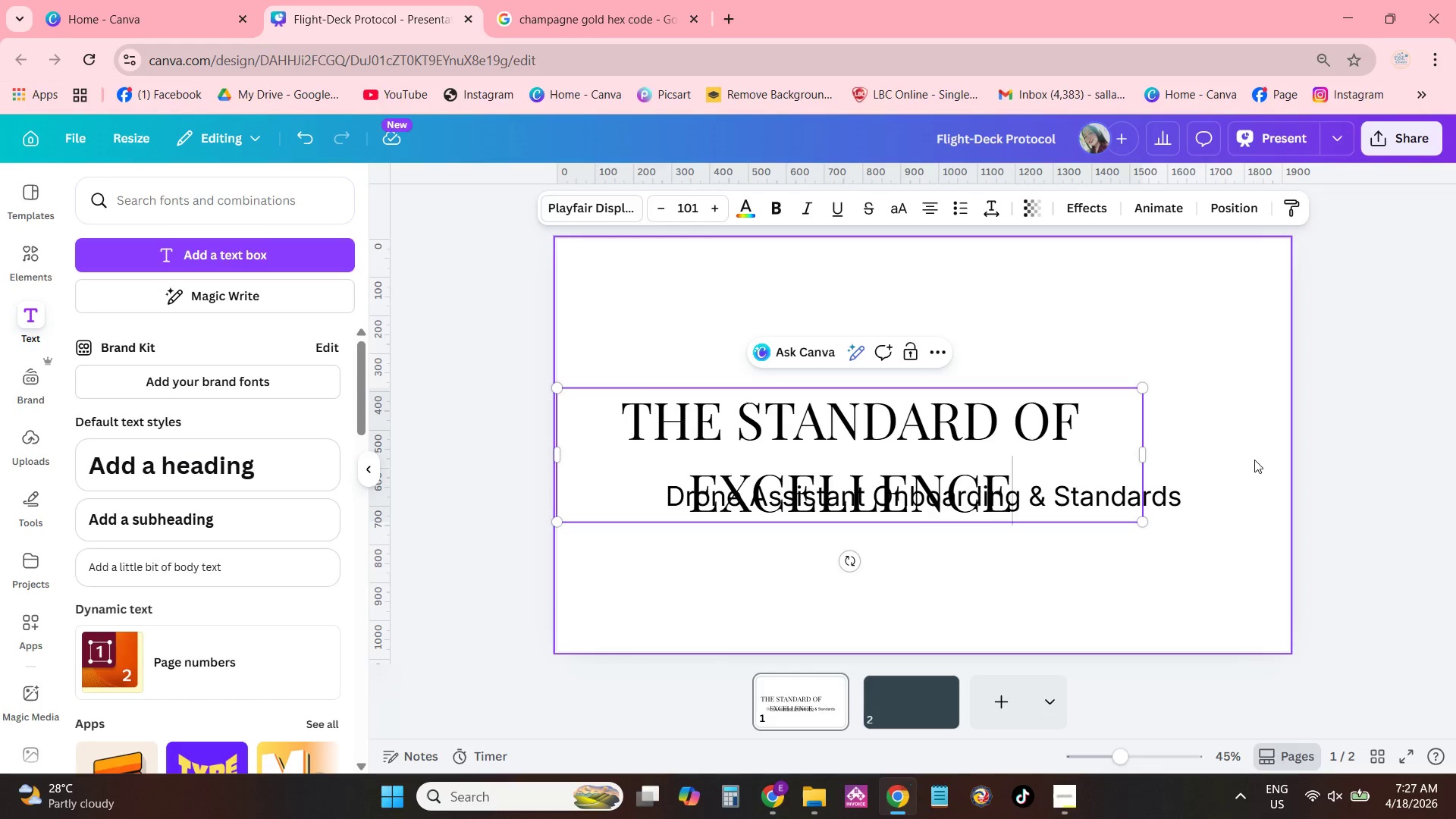 
double_click([1132, 443])
 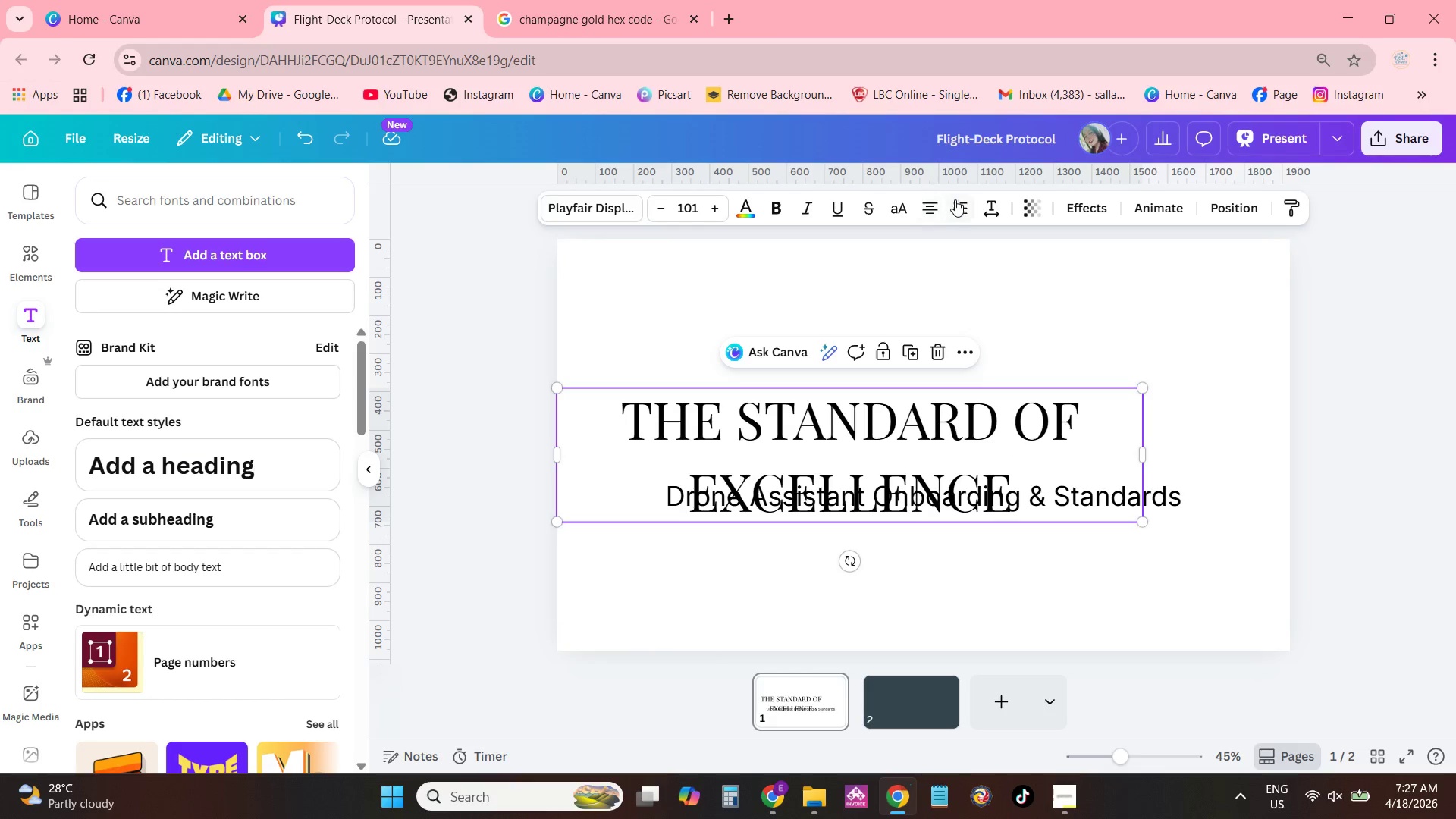 
left_click([940, 206])
 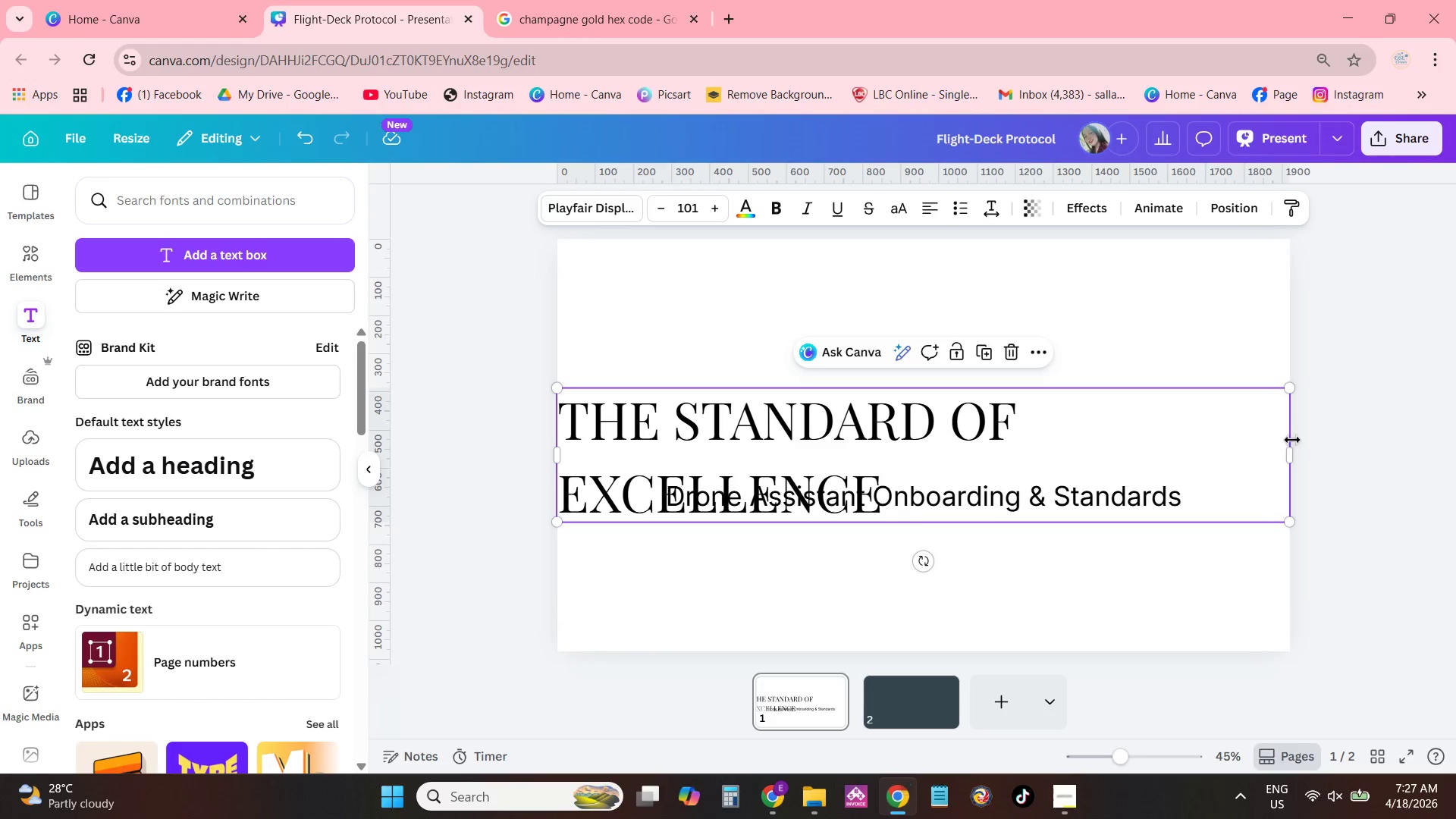 
left_click_drag(start_coordinate=[1291, 451], to_coordinate=[1029, 436])
 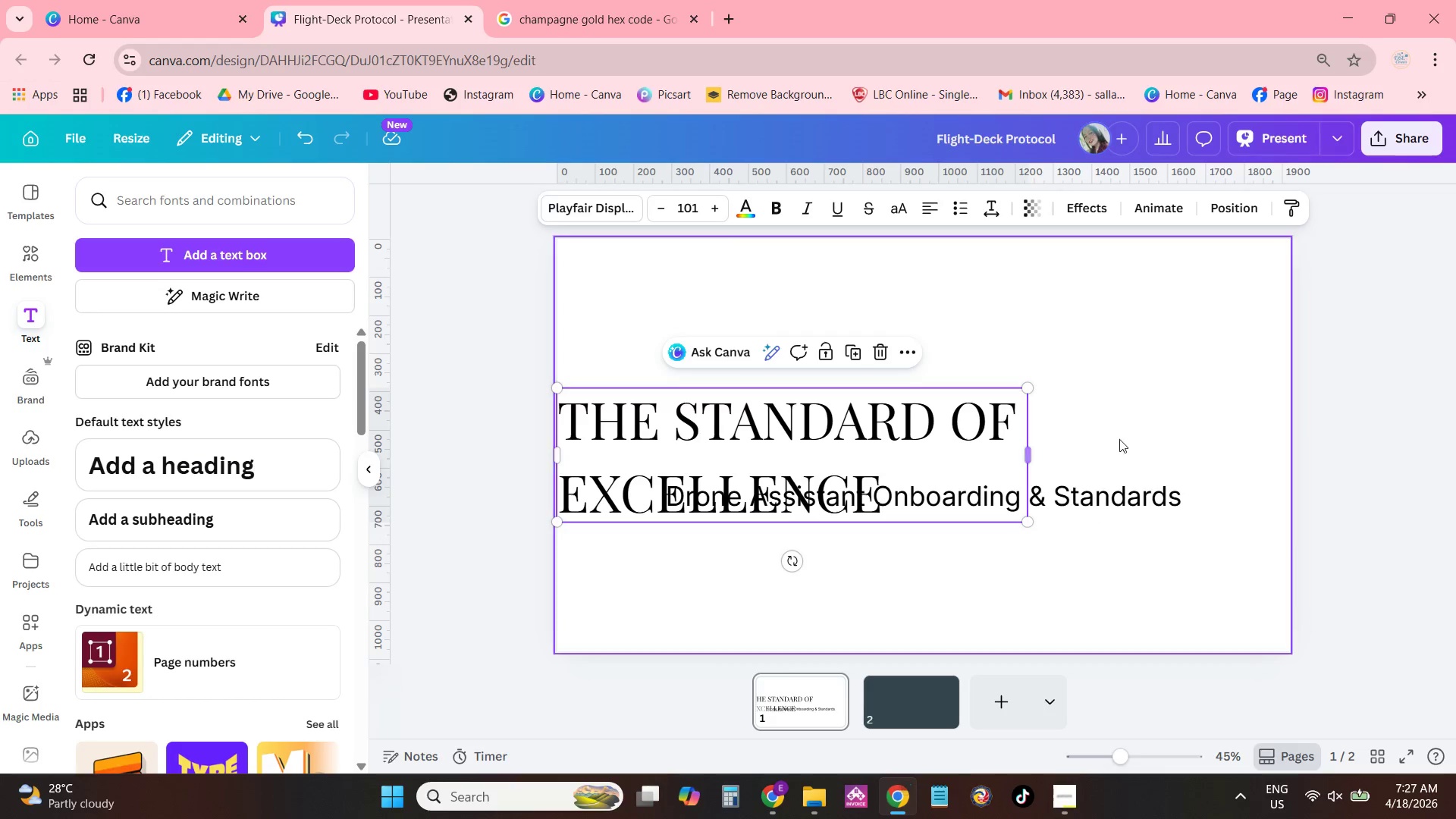 
left_click([1119, 439])
 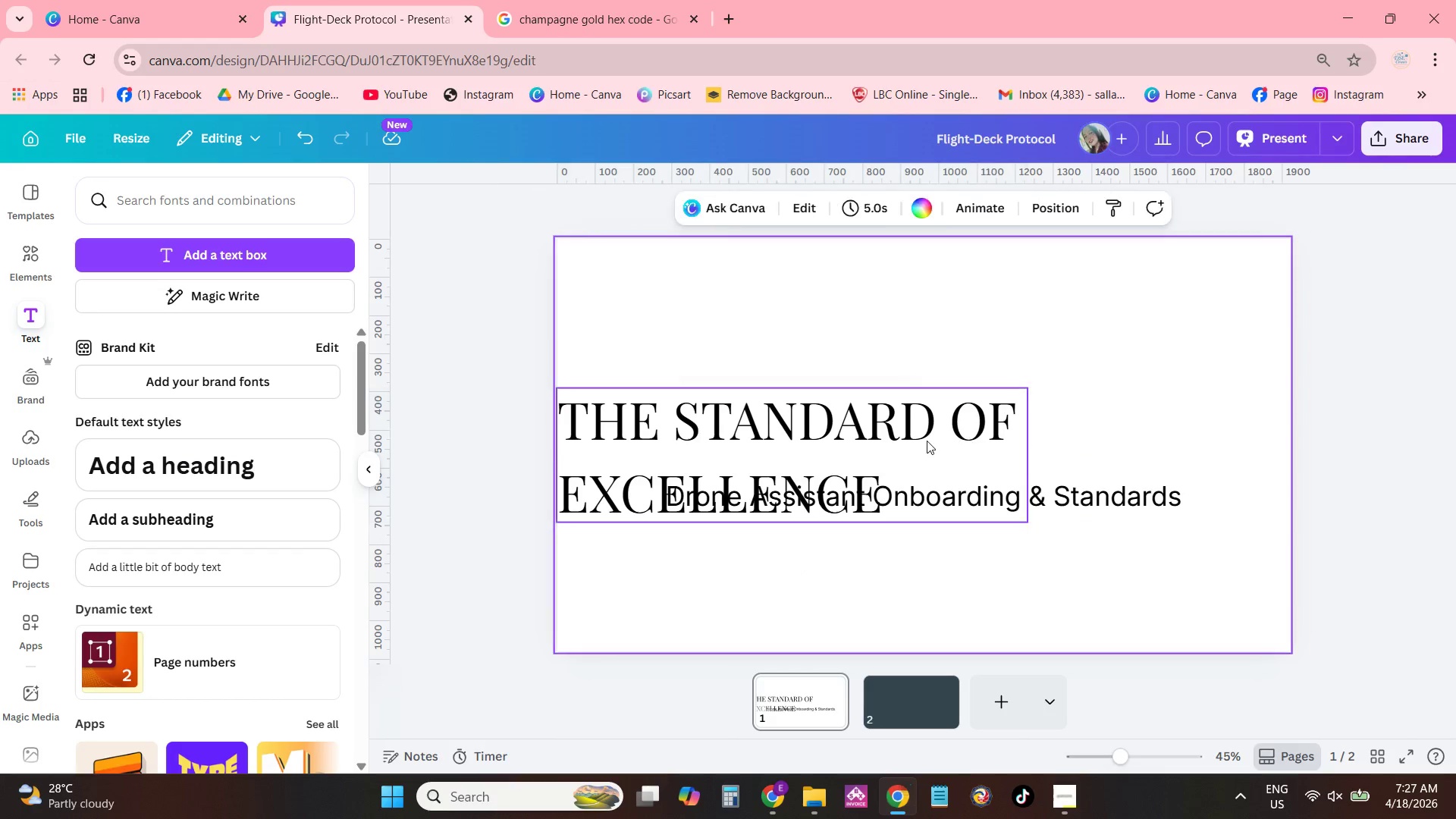 
left_click_drag(start_coordinate=[925, 441], to_coordinate=[1161, 329])
 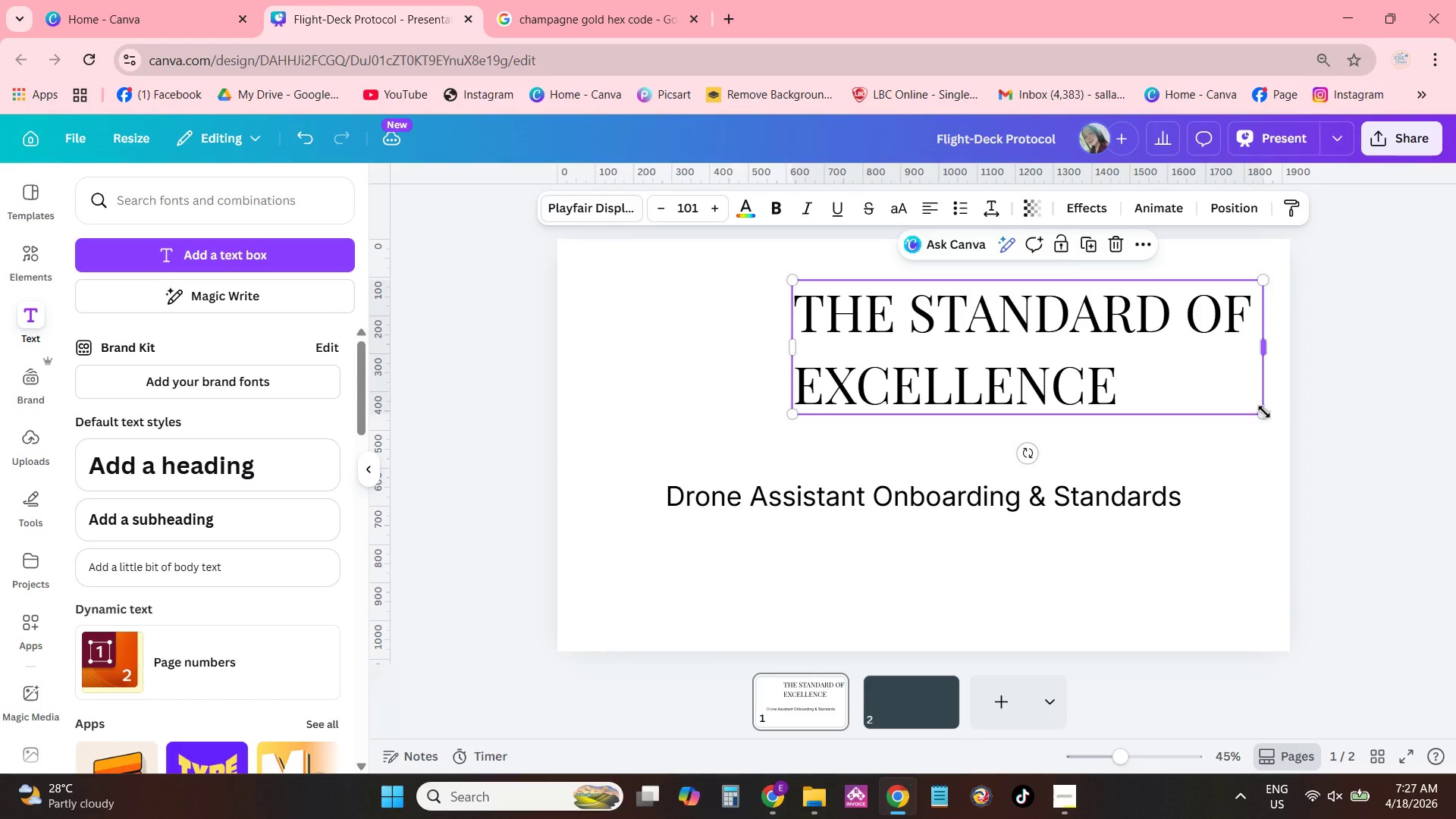 
left_click_drag(start_coordinate=[1260, 414], to_coordinate=[1133, 351])
 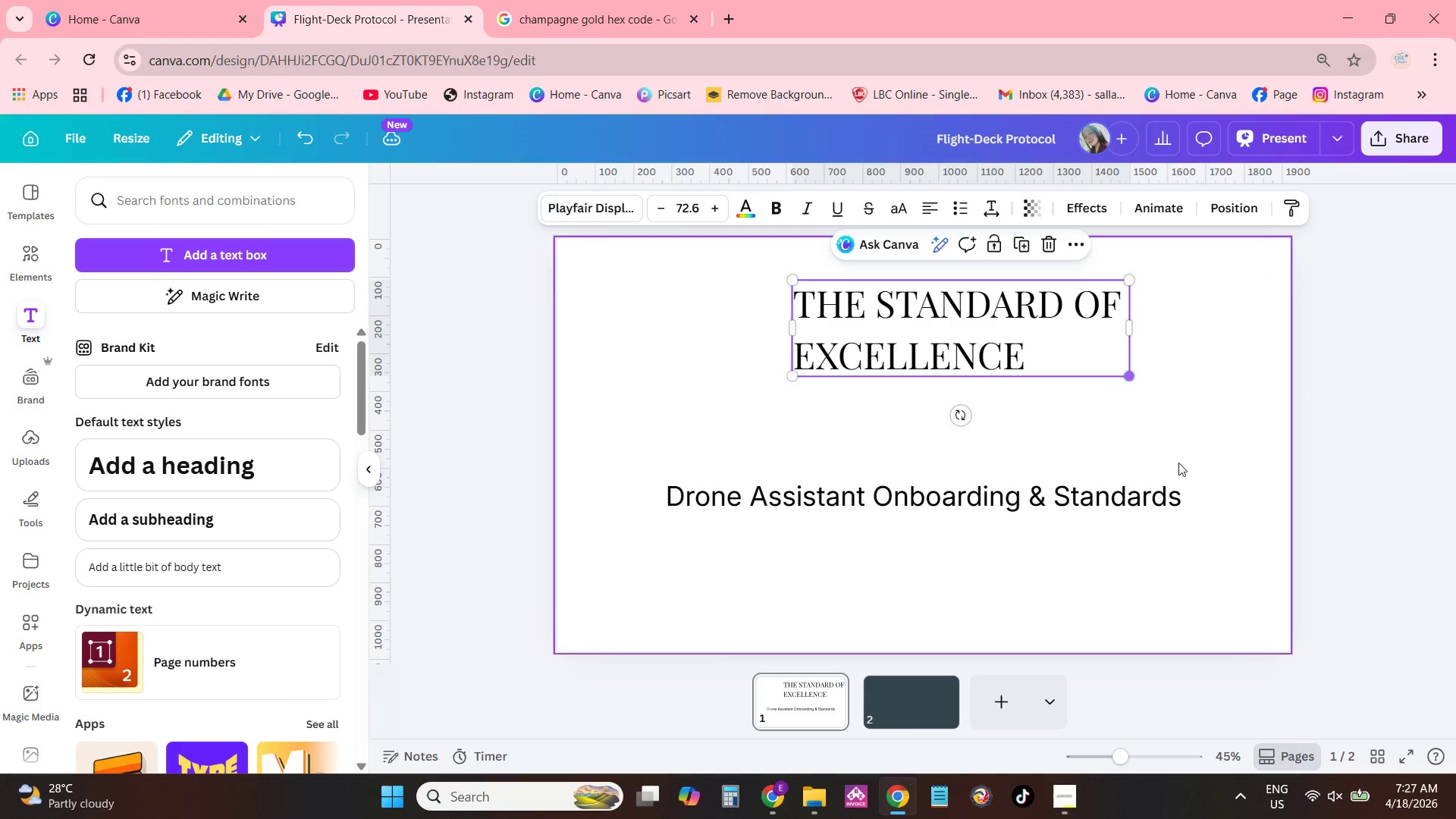 
left_click_drag(start_coordinate=[1178, 463], to_coordinate=[1168, 455])
 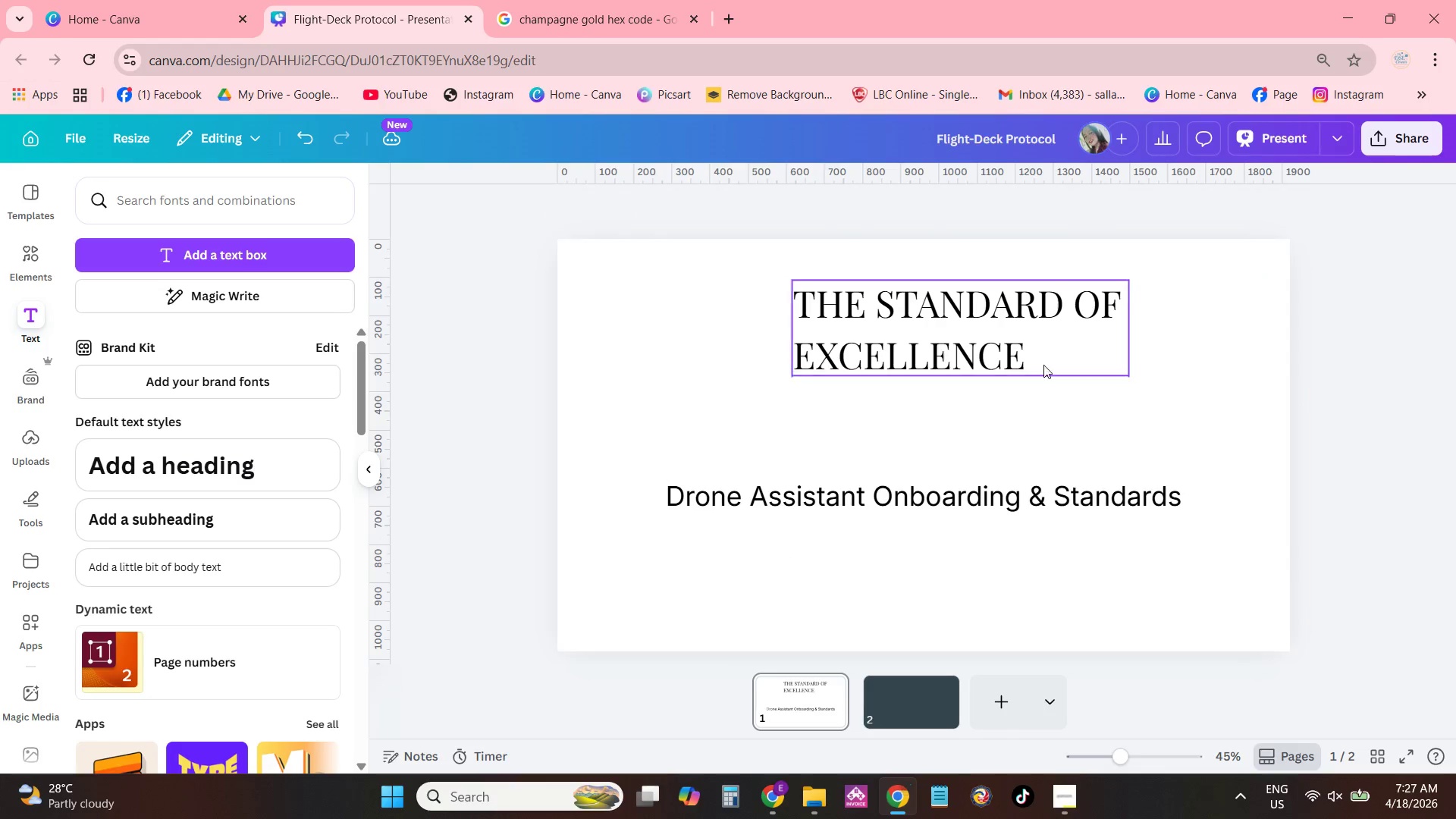 
left_click_drag(start_coordinate=[1043, 364], to_coordinate=[1160, 353])
 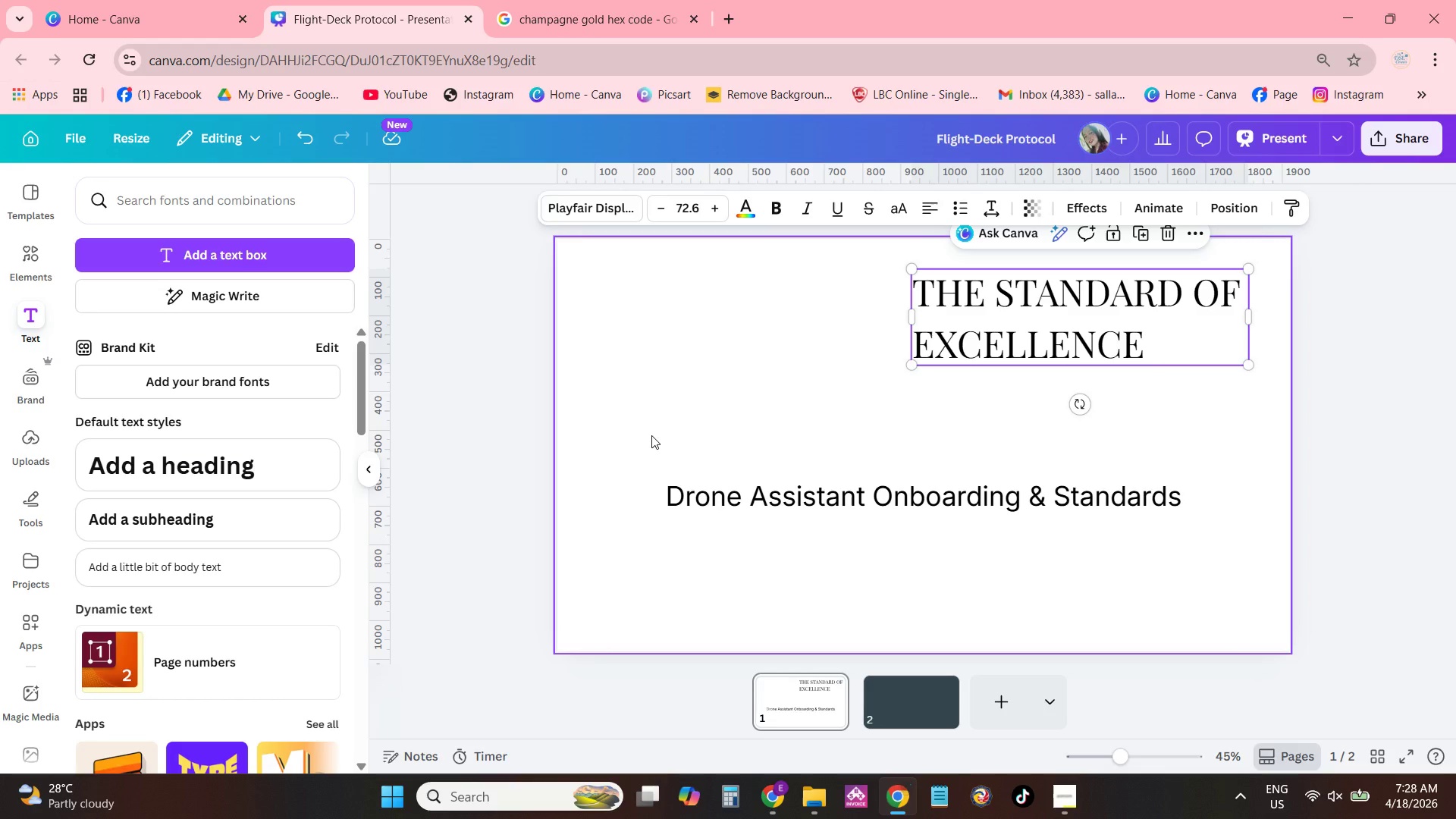 
wait(15.17)
 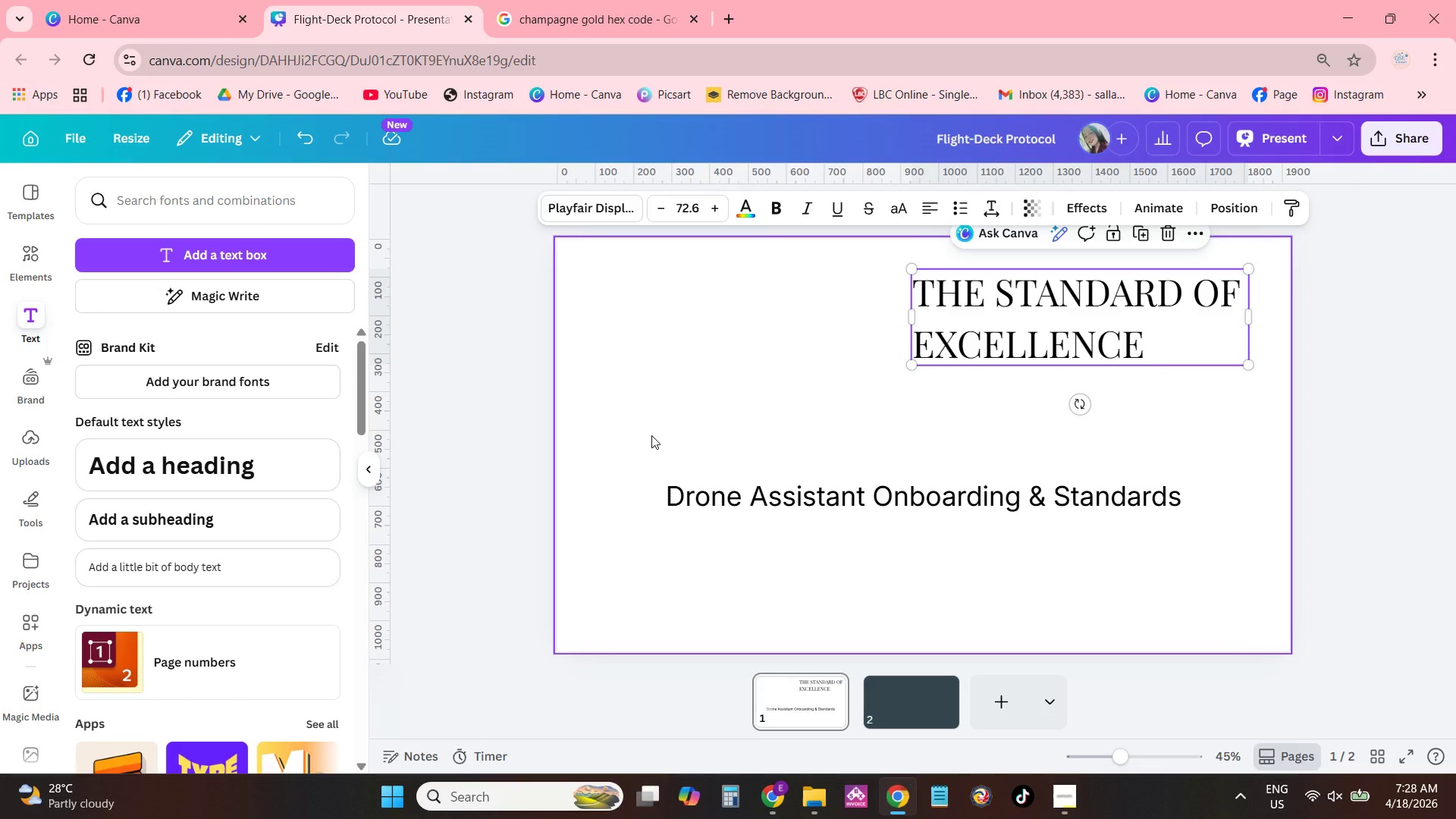 
left_click([30, 247])
 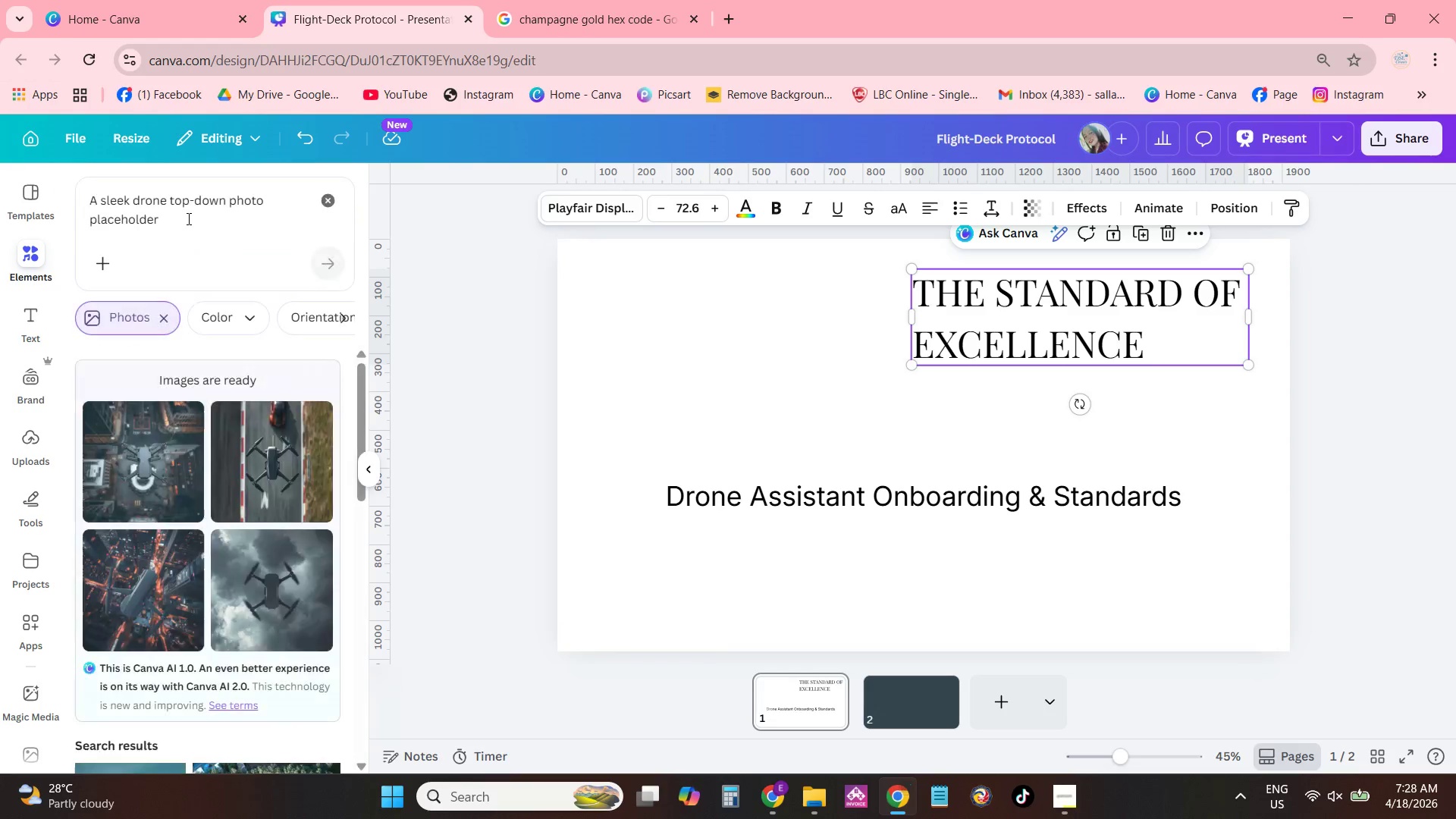 
left_click([187, 216])
 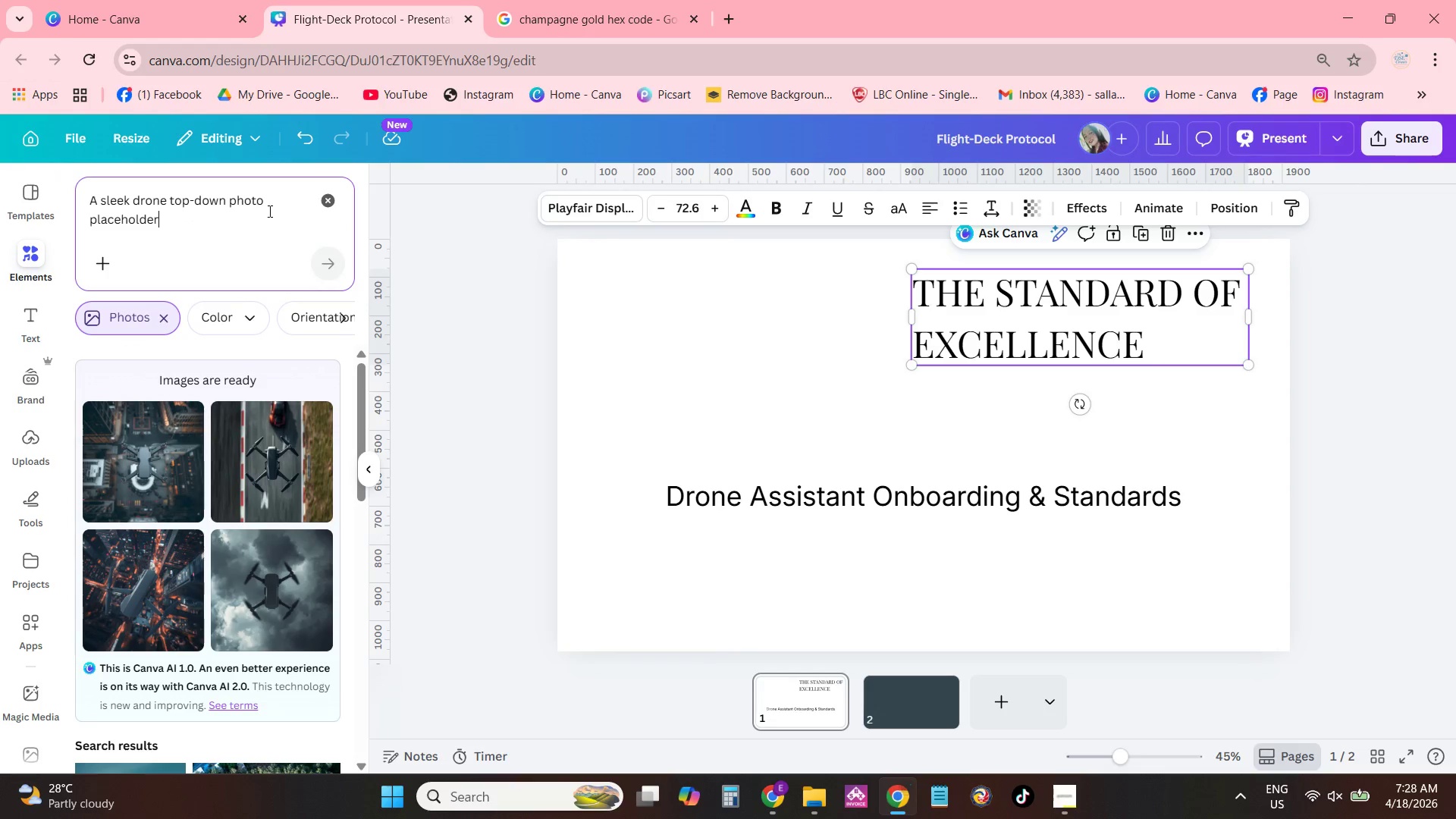 
left_click_drag(start_coordinate=[268, 211], to_coordinate=[46, 240])
 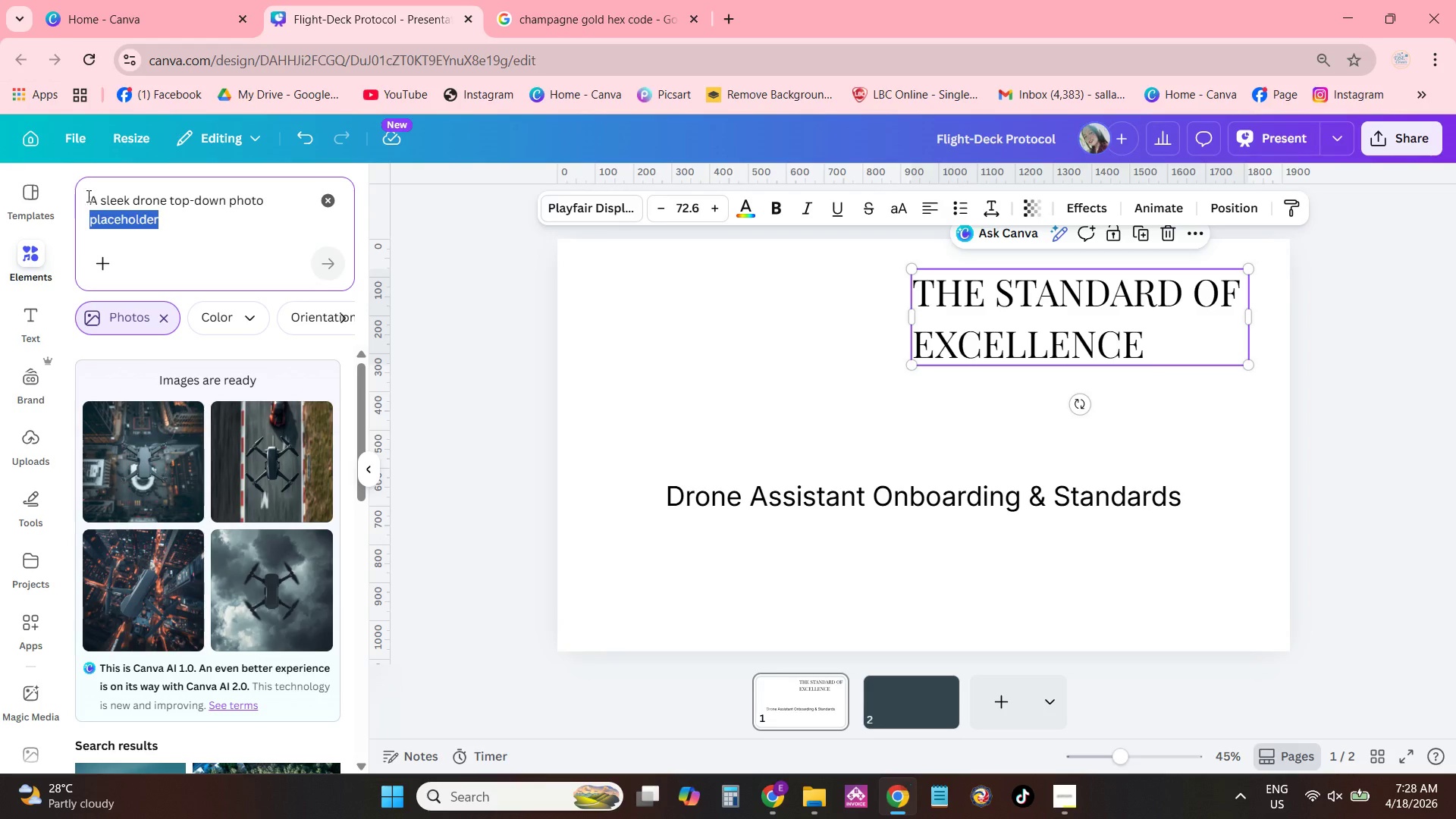 
left_click_drag(start_coordinate=[87, 196], to_coordinate=[172, 243])
 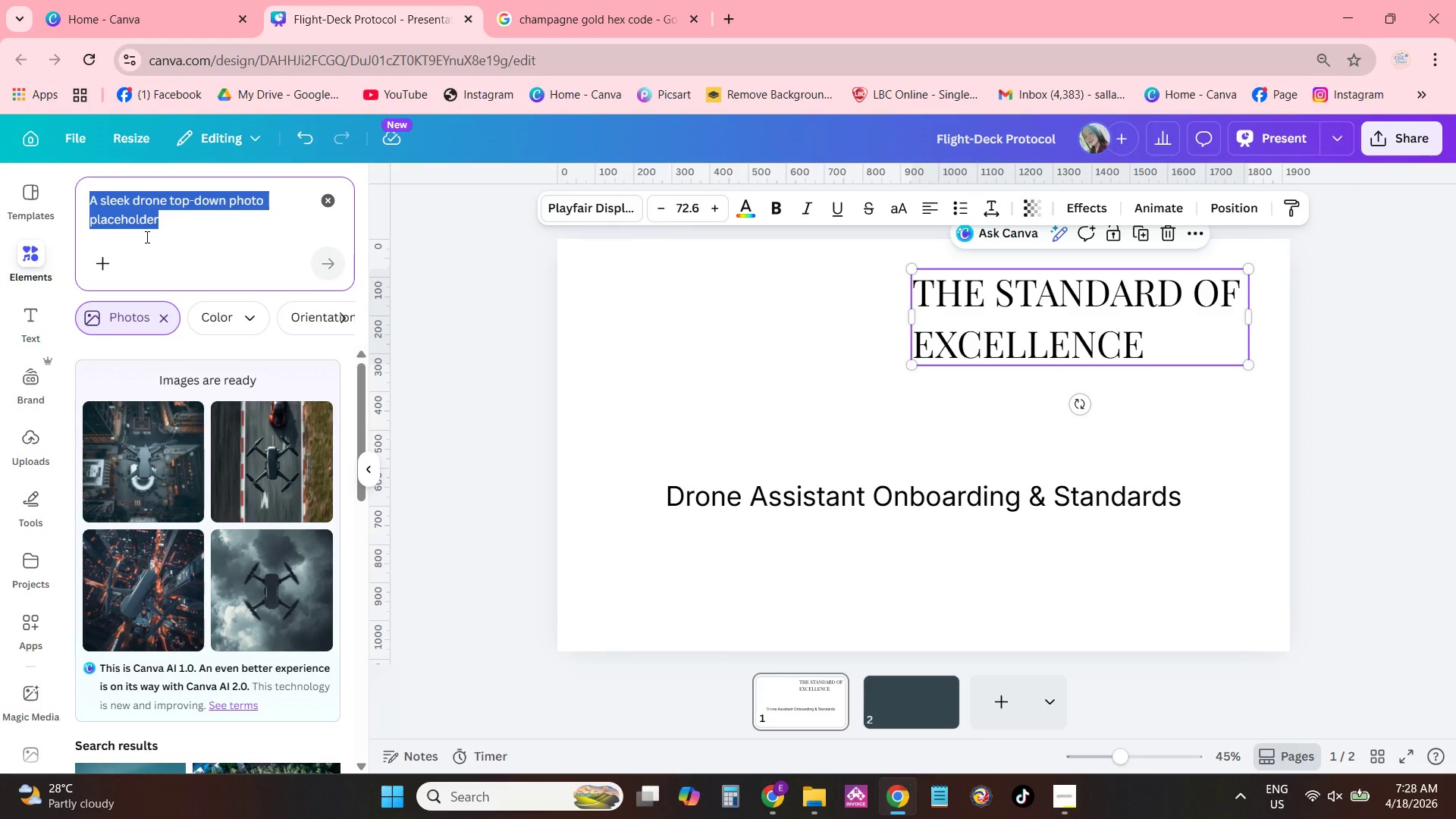 
type(DE])
key(Backspace)
key(Backspace)
type(esaturated wedding photo on )
key(Backspace)
key(Backspace)
key(Backspace)
 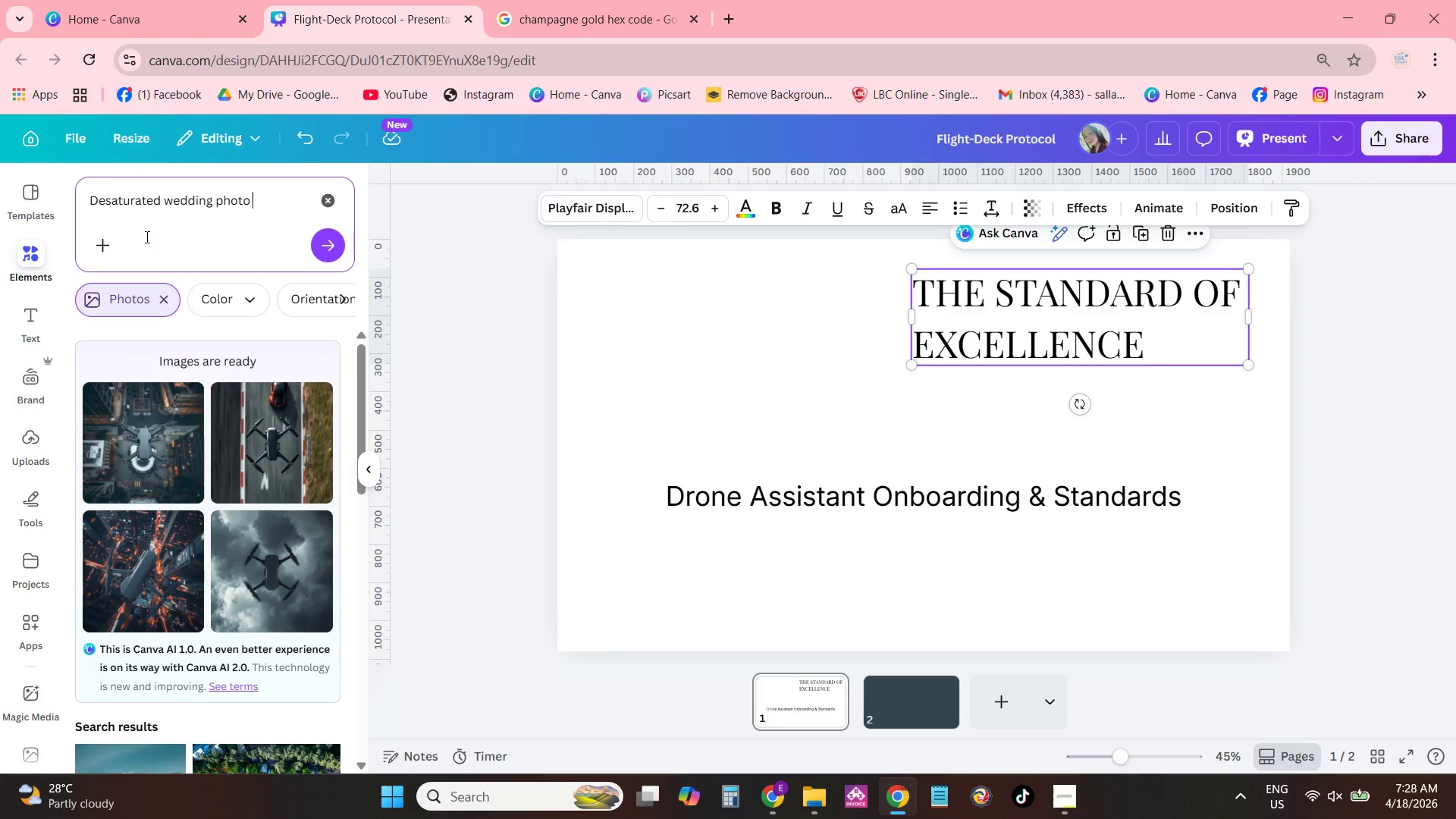 
key(Enter)
 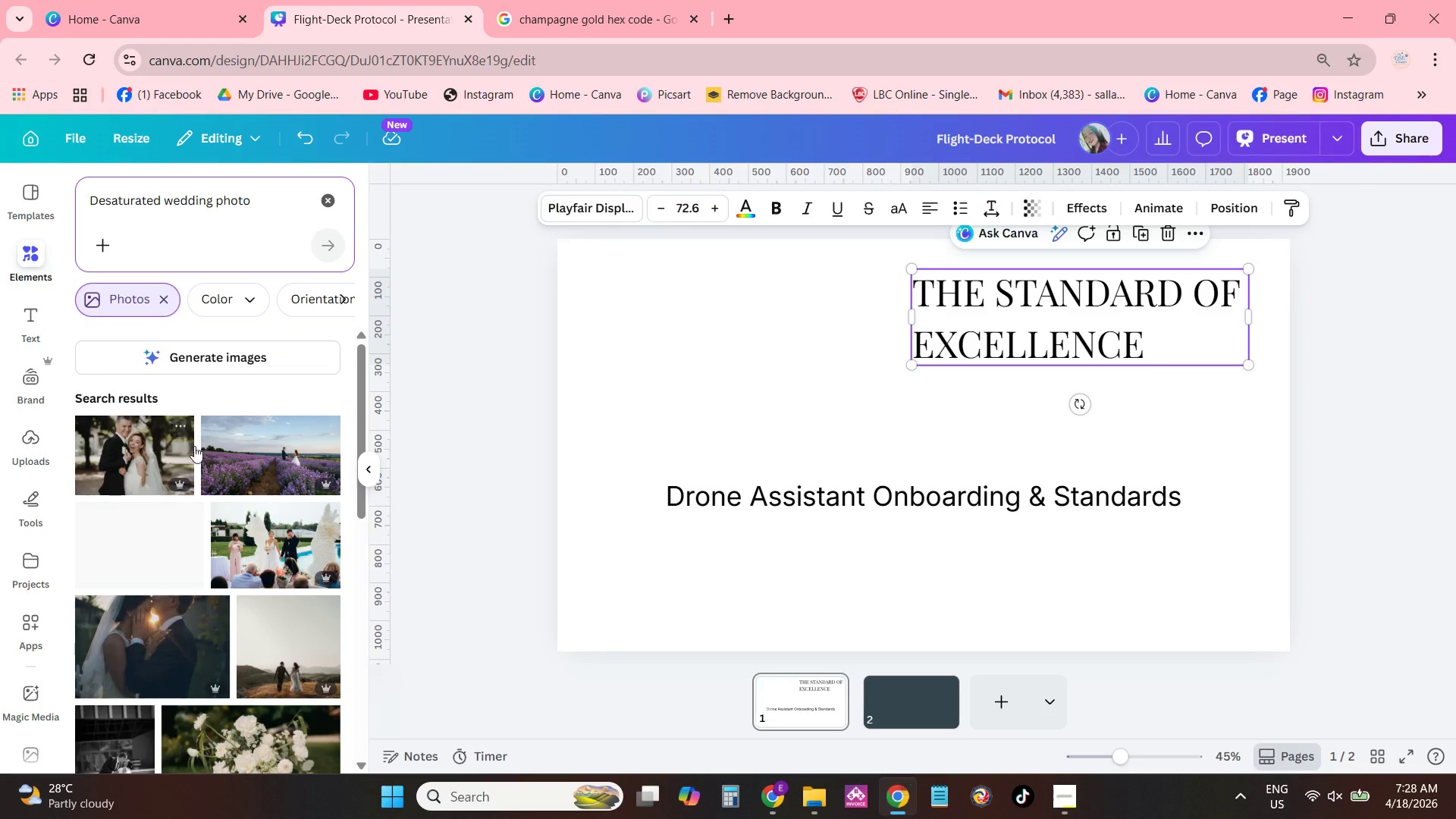 
left_click([231, 373])
 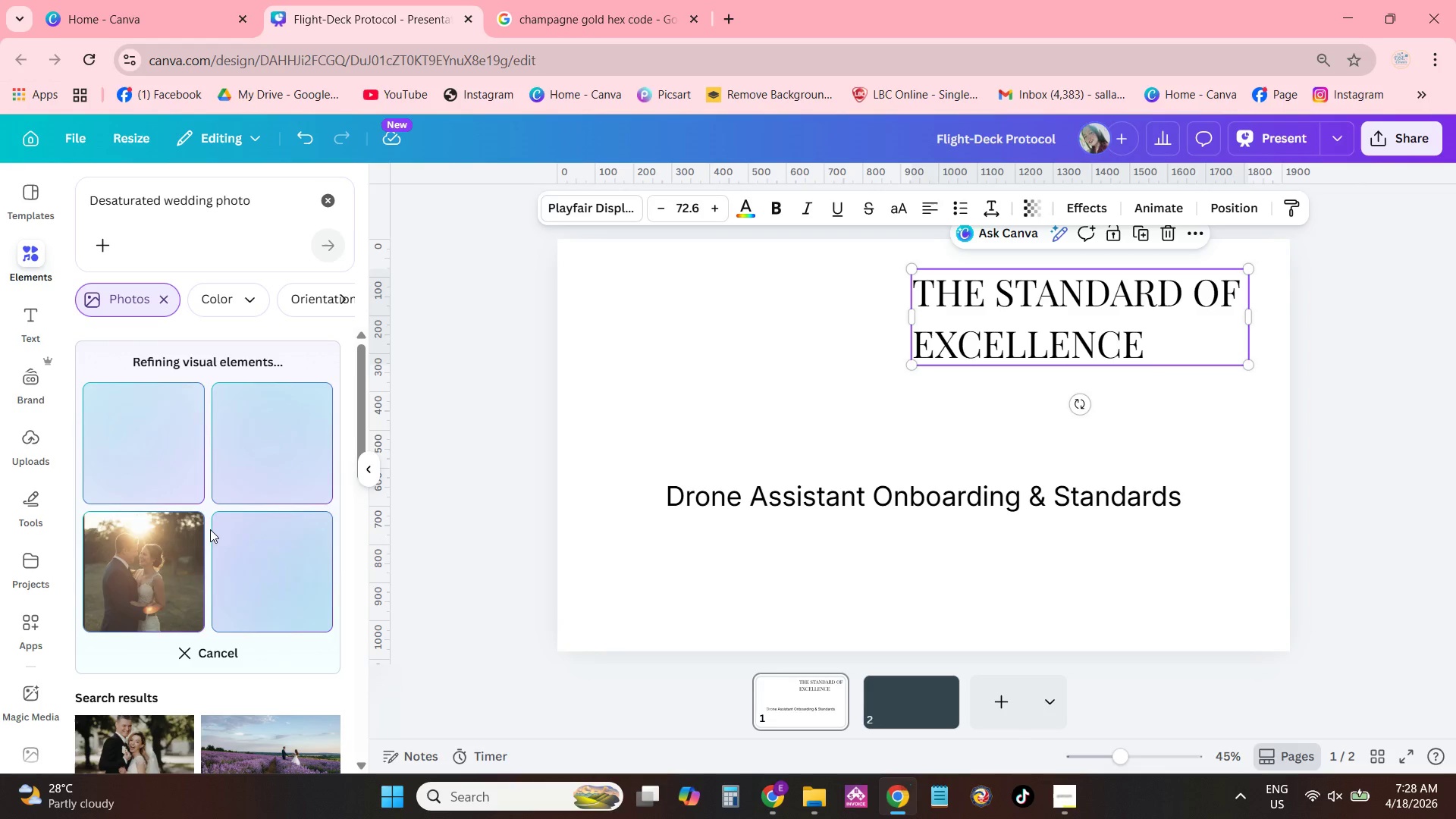 
wait(12.56)
 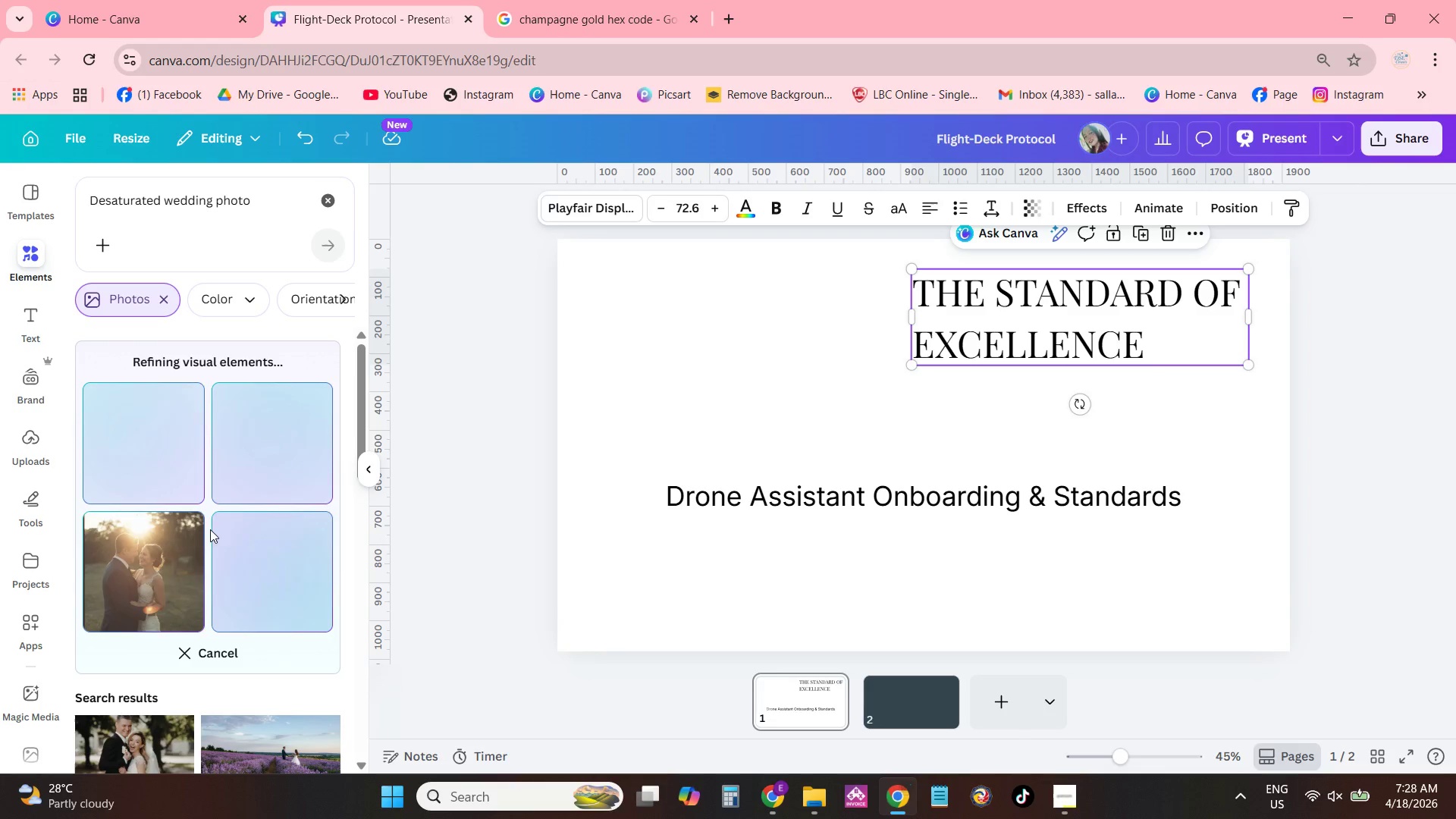 
left_click([149, 297])
 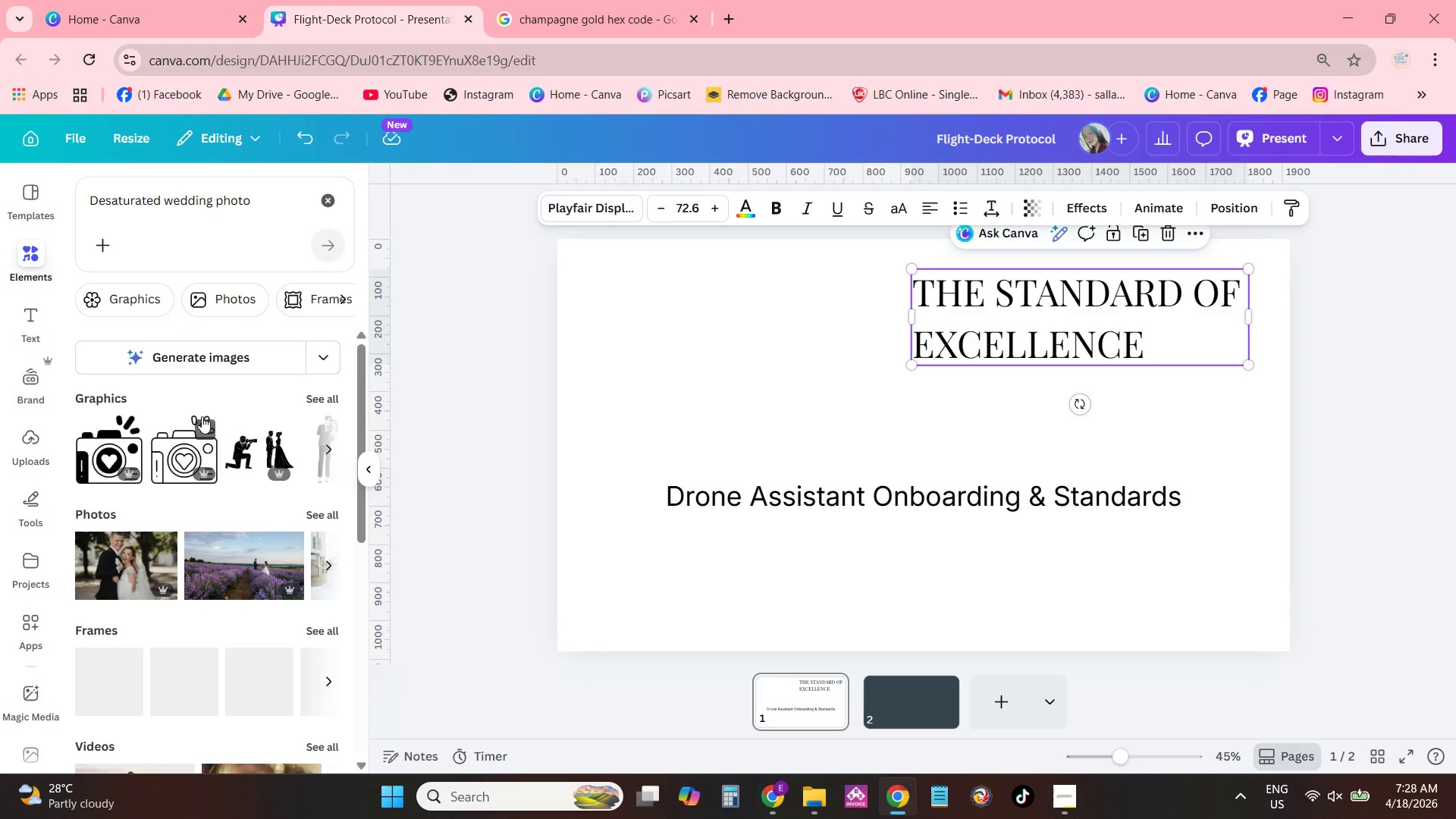 
left_click([226, 364])
 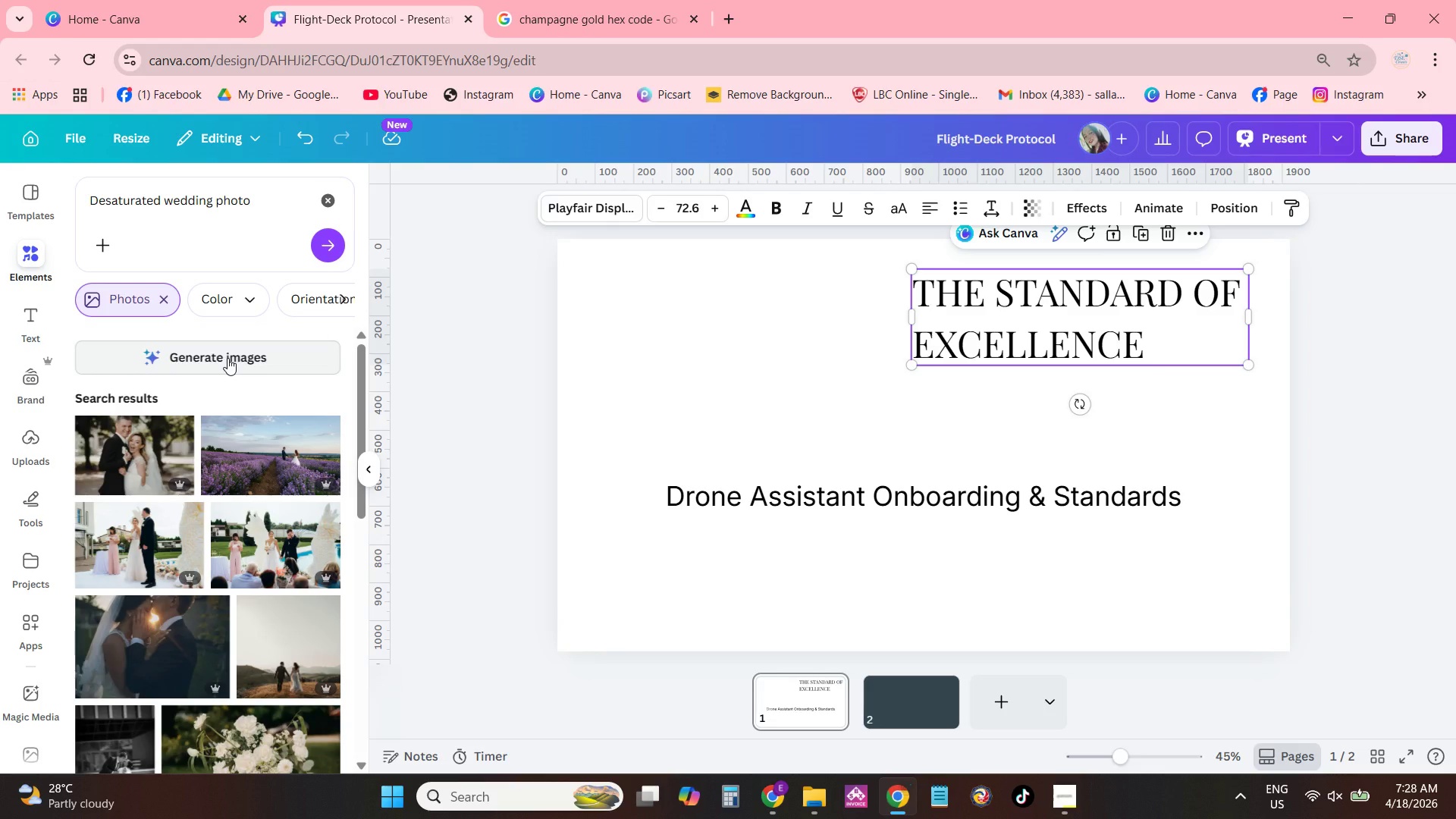 
wait(5.72)
 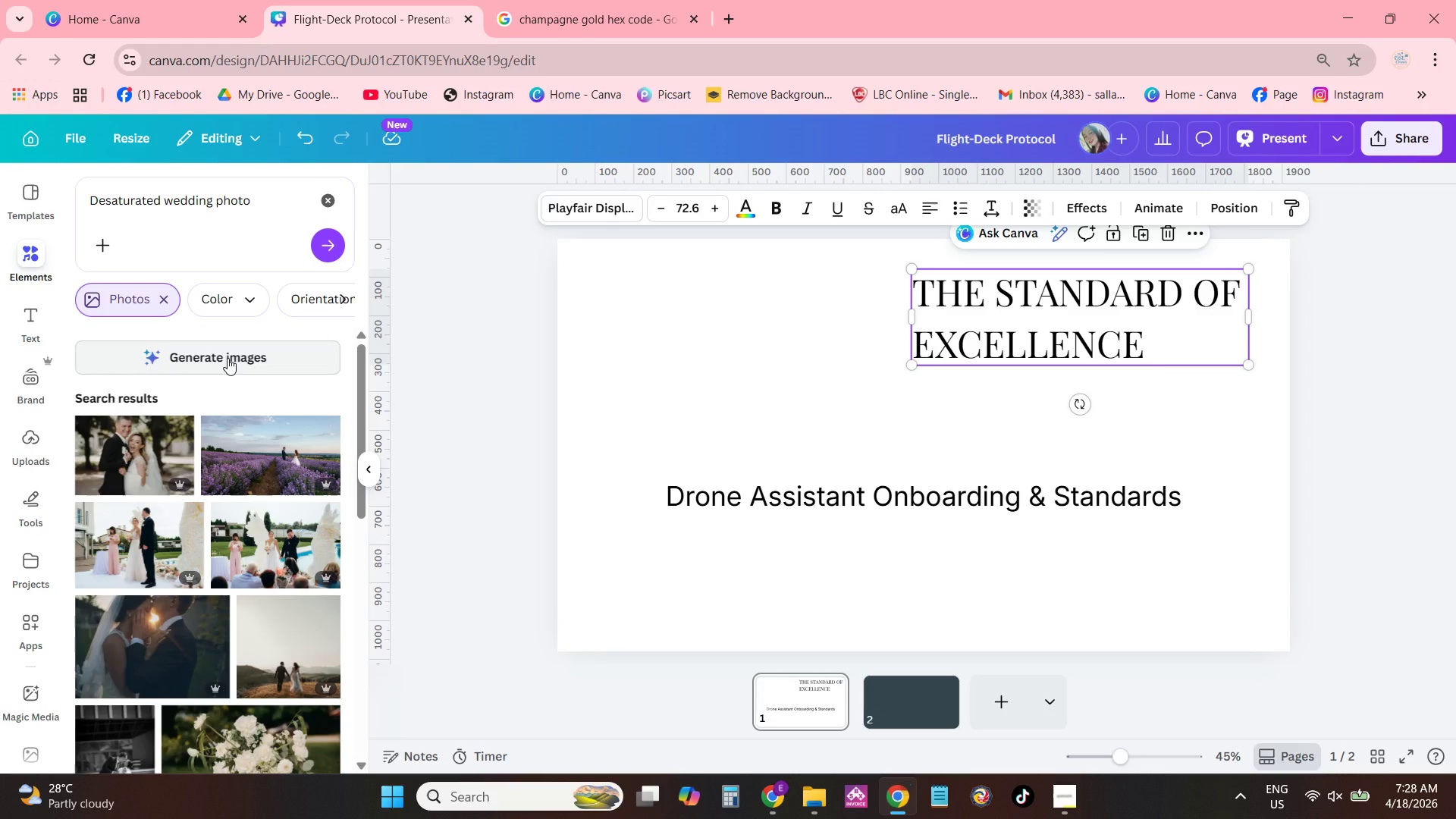 
left_click([90, 201])
 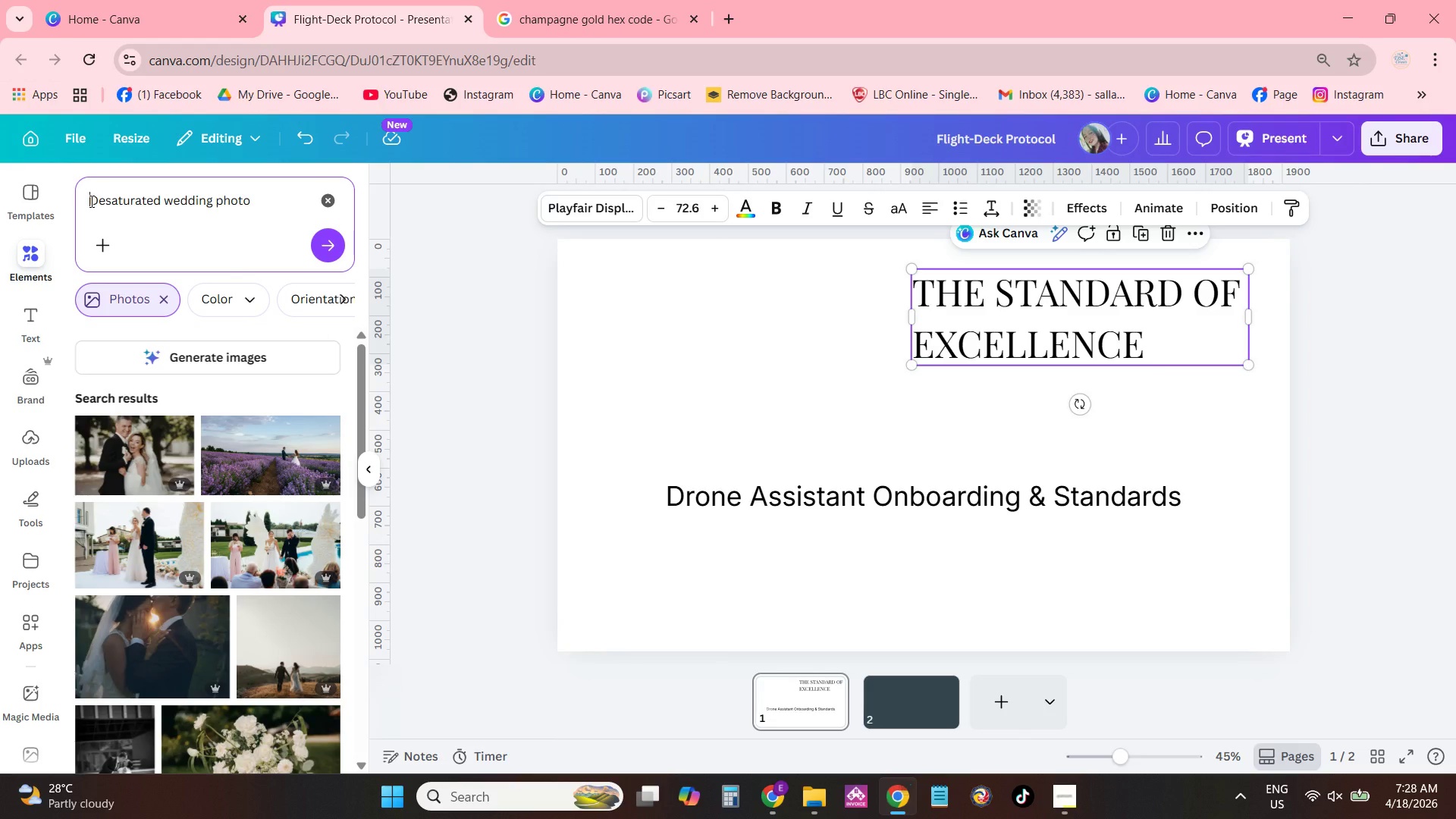 
type(portrate )
key(NumpadEnter)
 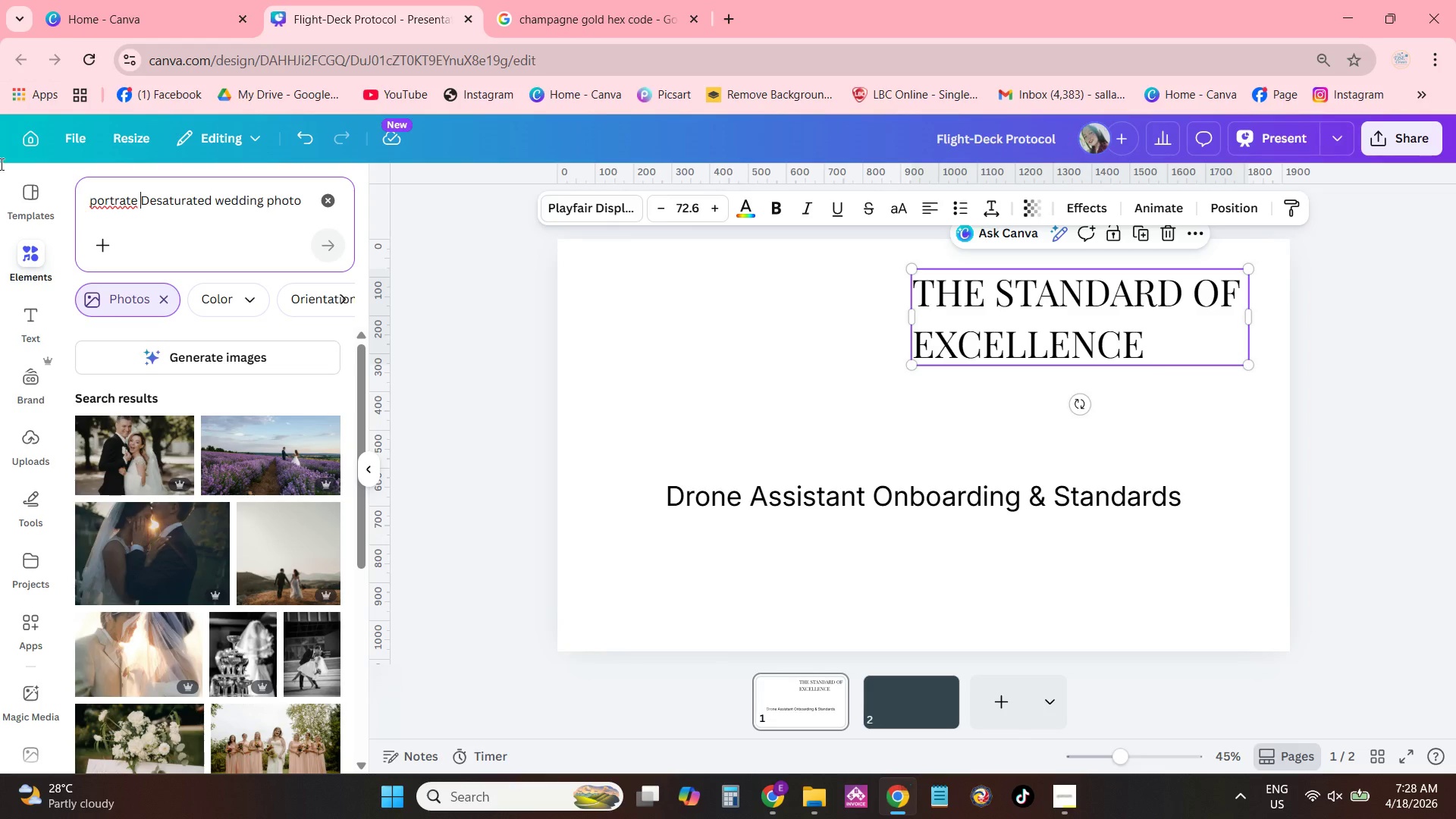 
wait(6.51)
 